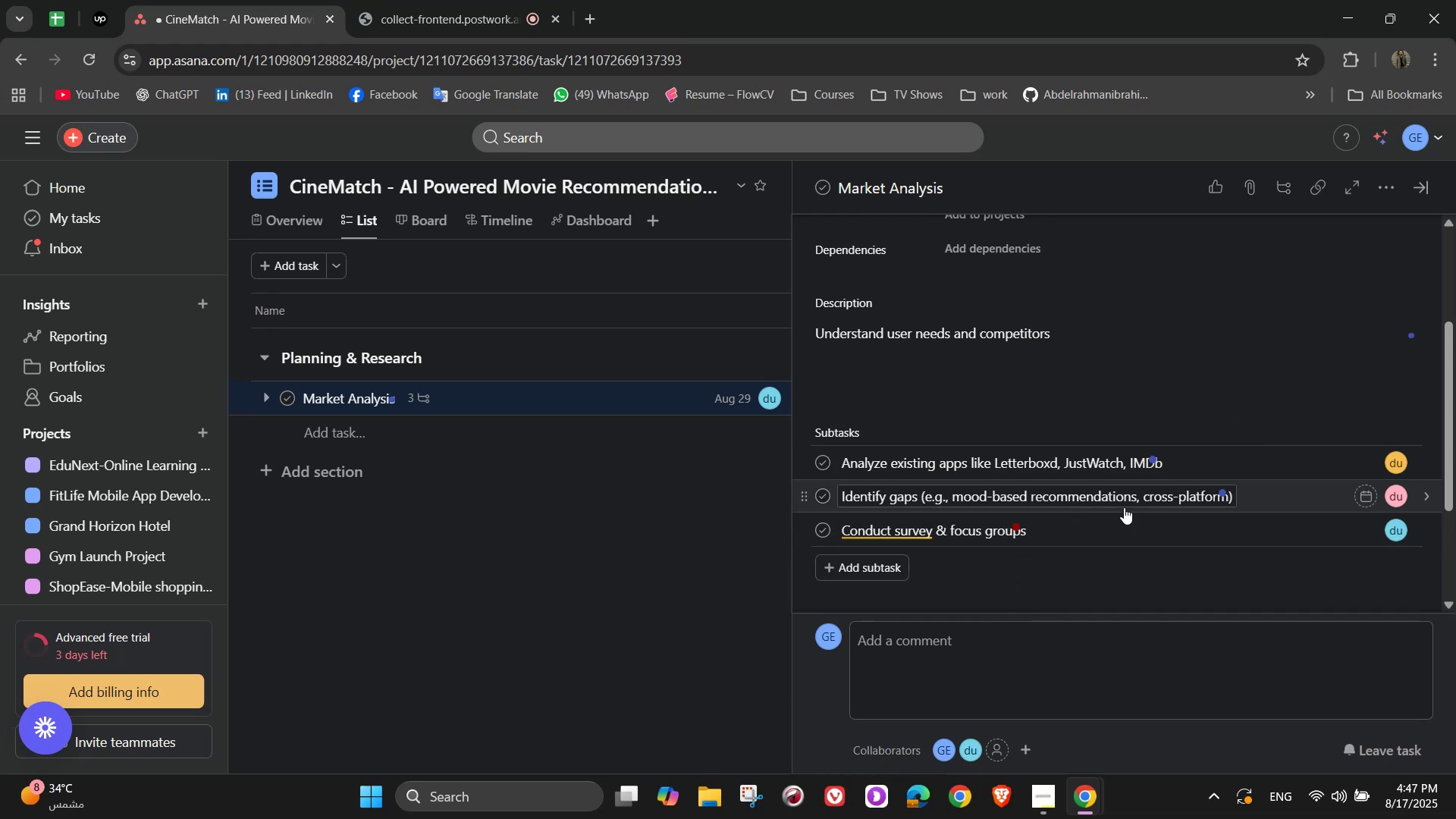 
scroll: coordinate [1124, 507], scroll_direction: up, amount: 2.0
 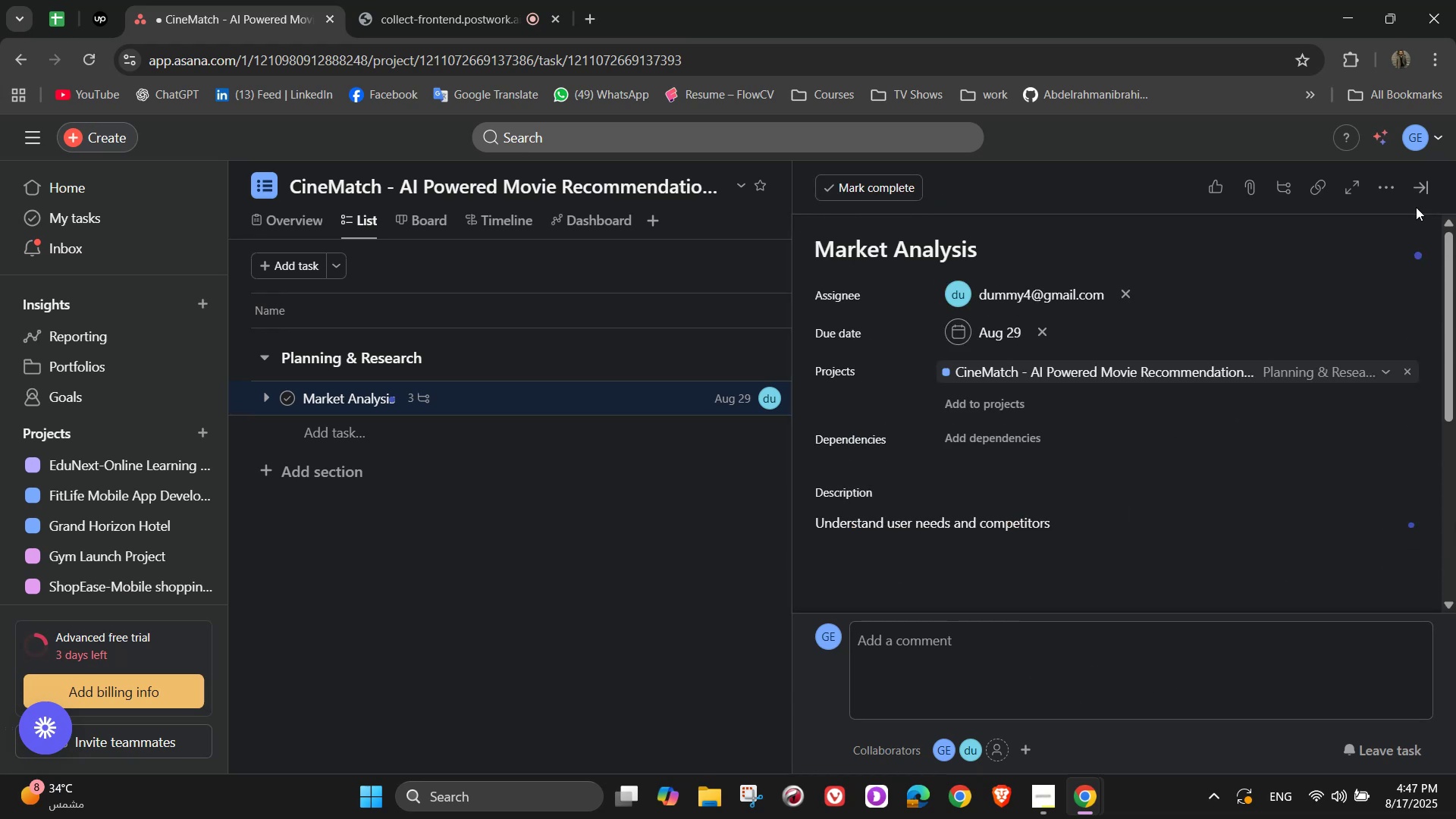 
left_click([1425, 192])
 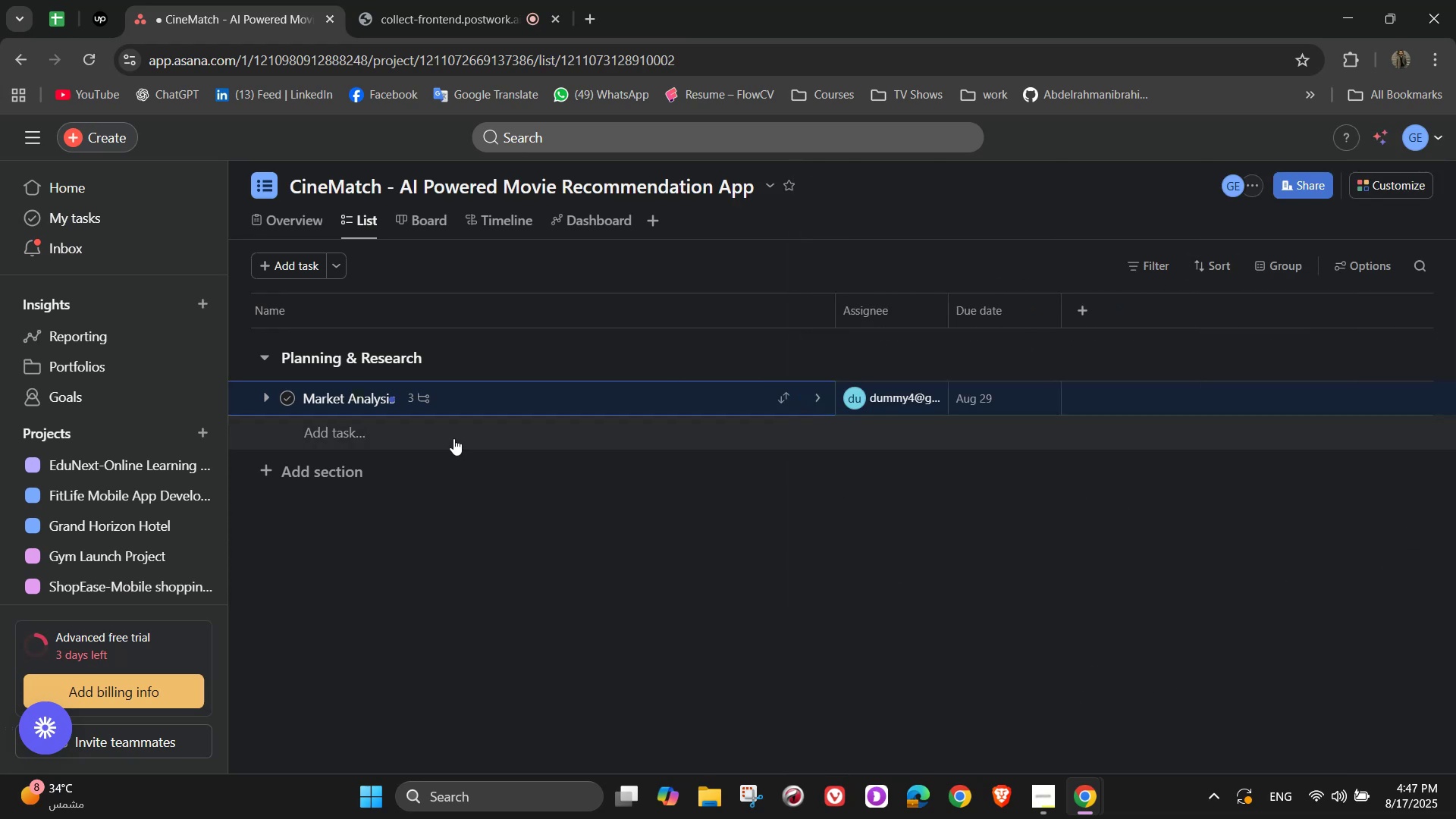 
left_click([453, 438])
 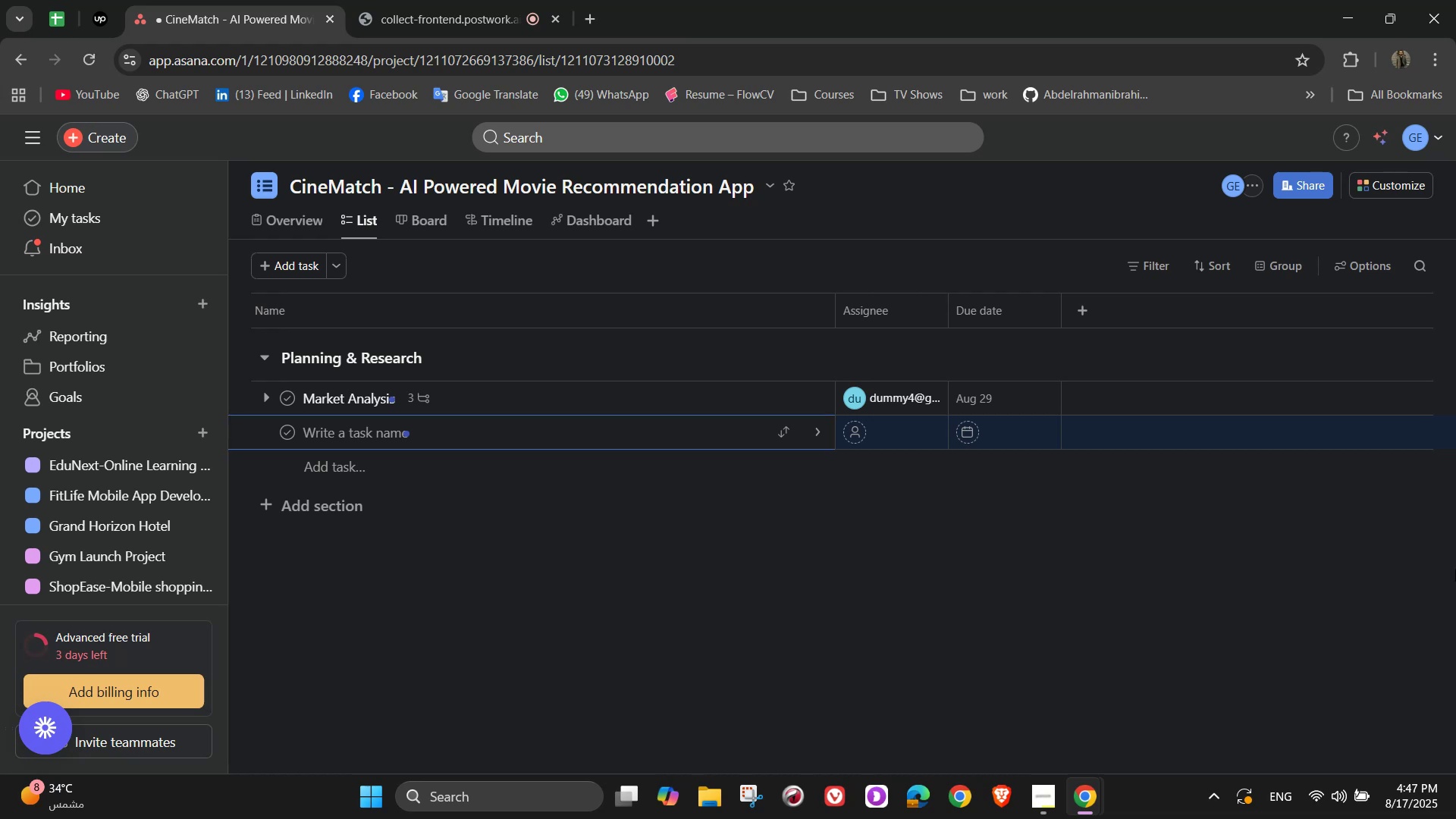 
wait(13.56)
 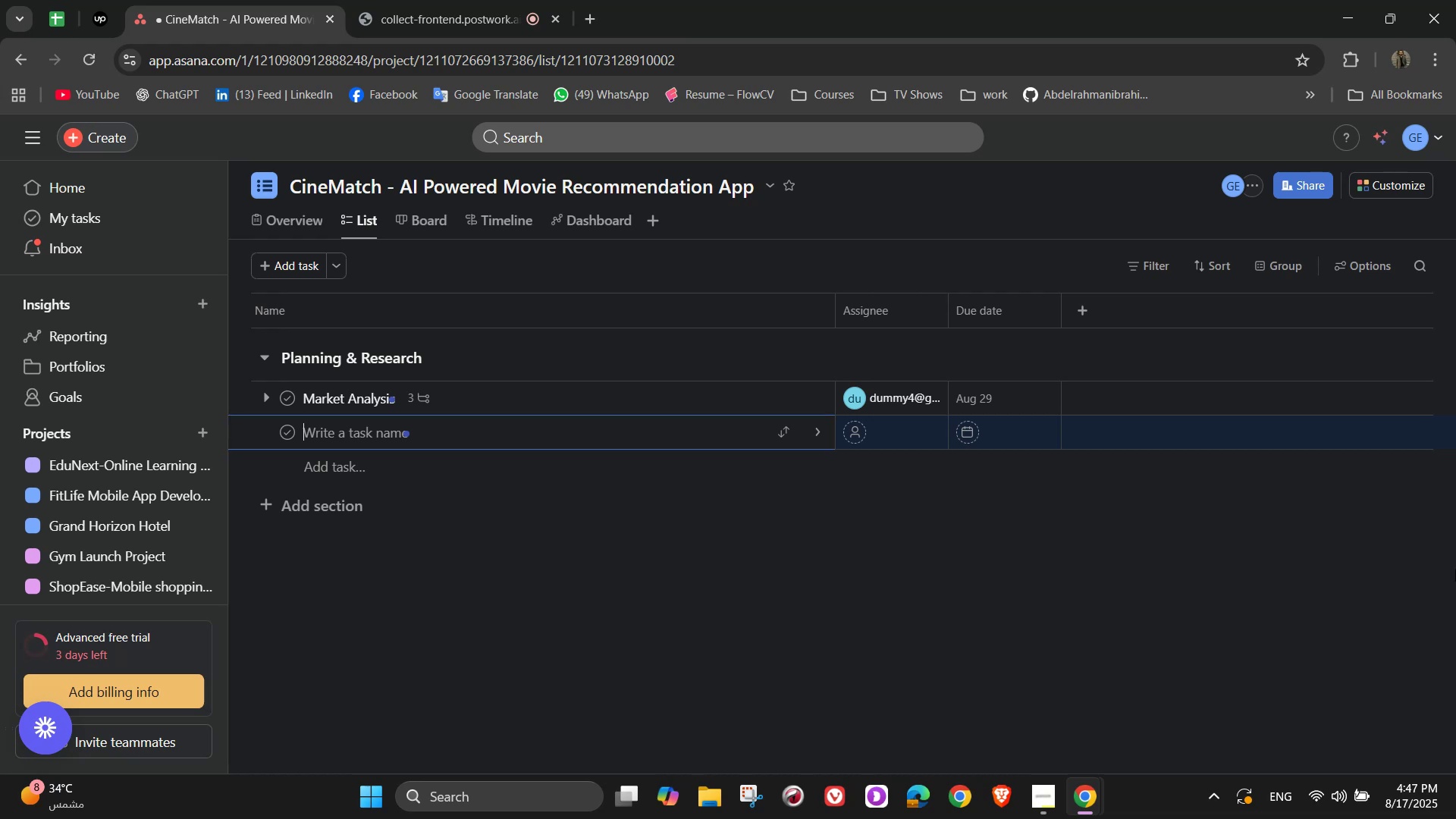 
type(Feature Dfinition )
key(Backspace)
 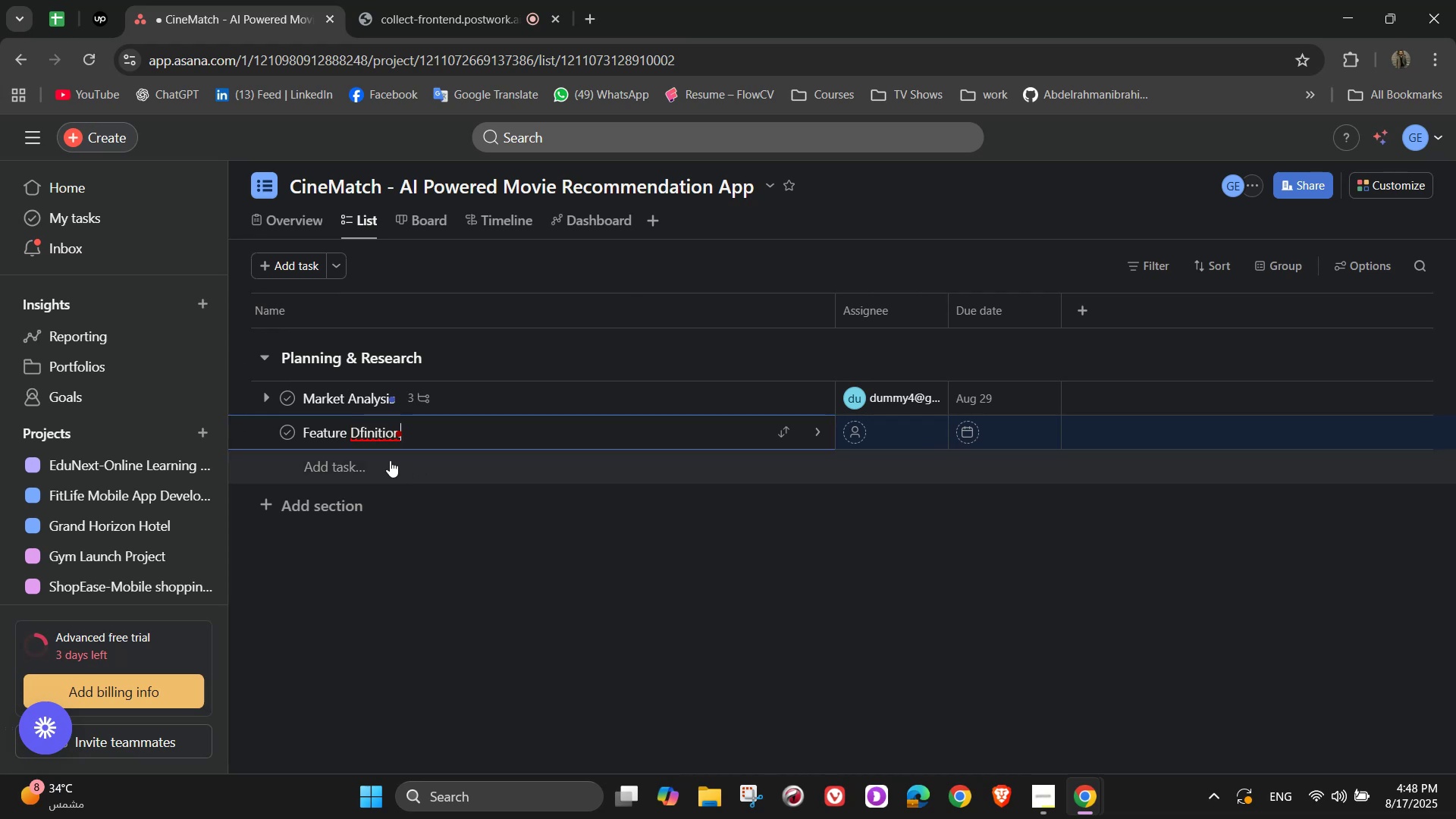 
double_click([372, 466])
 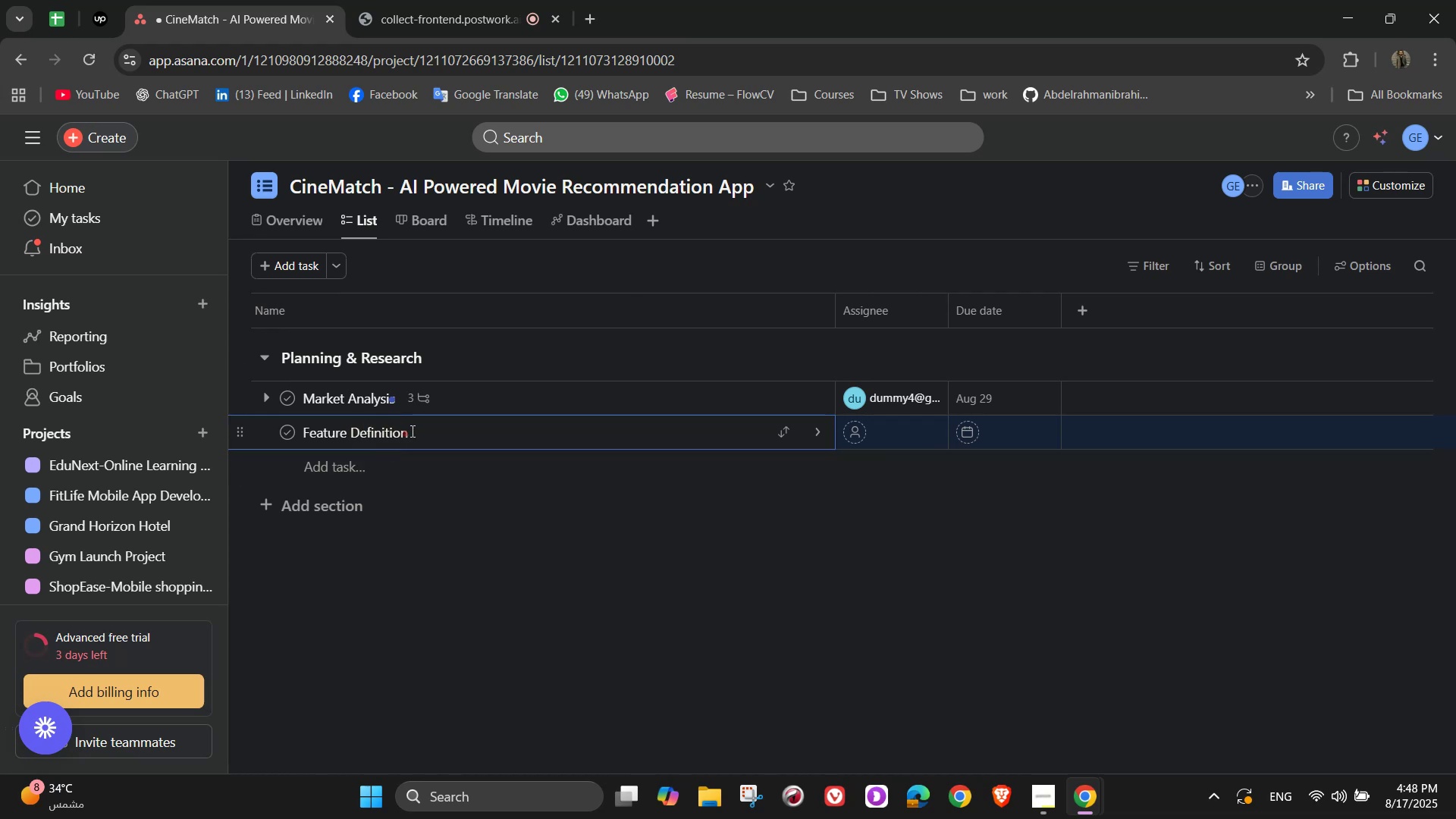 
left_click([413, 431])
 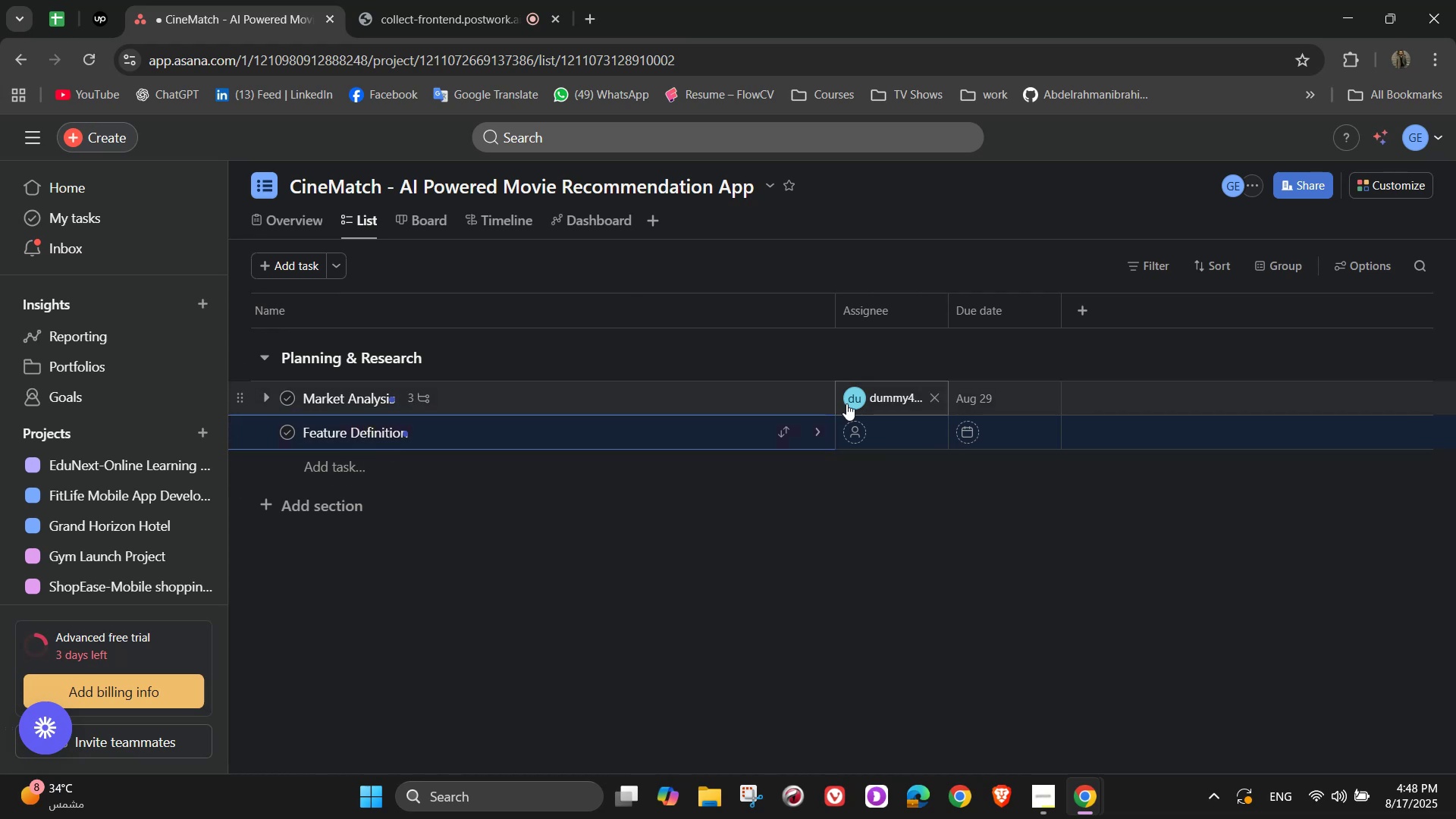 
left_click([817, 419])
 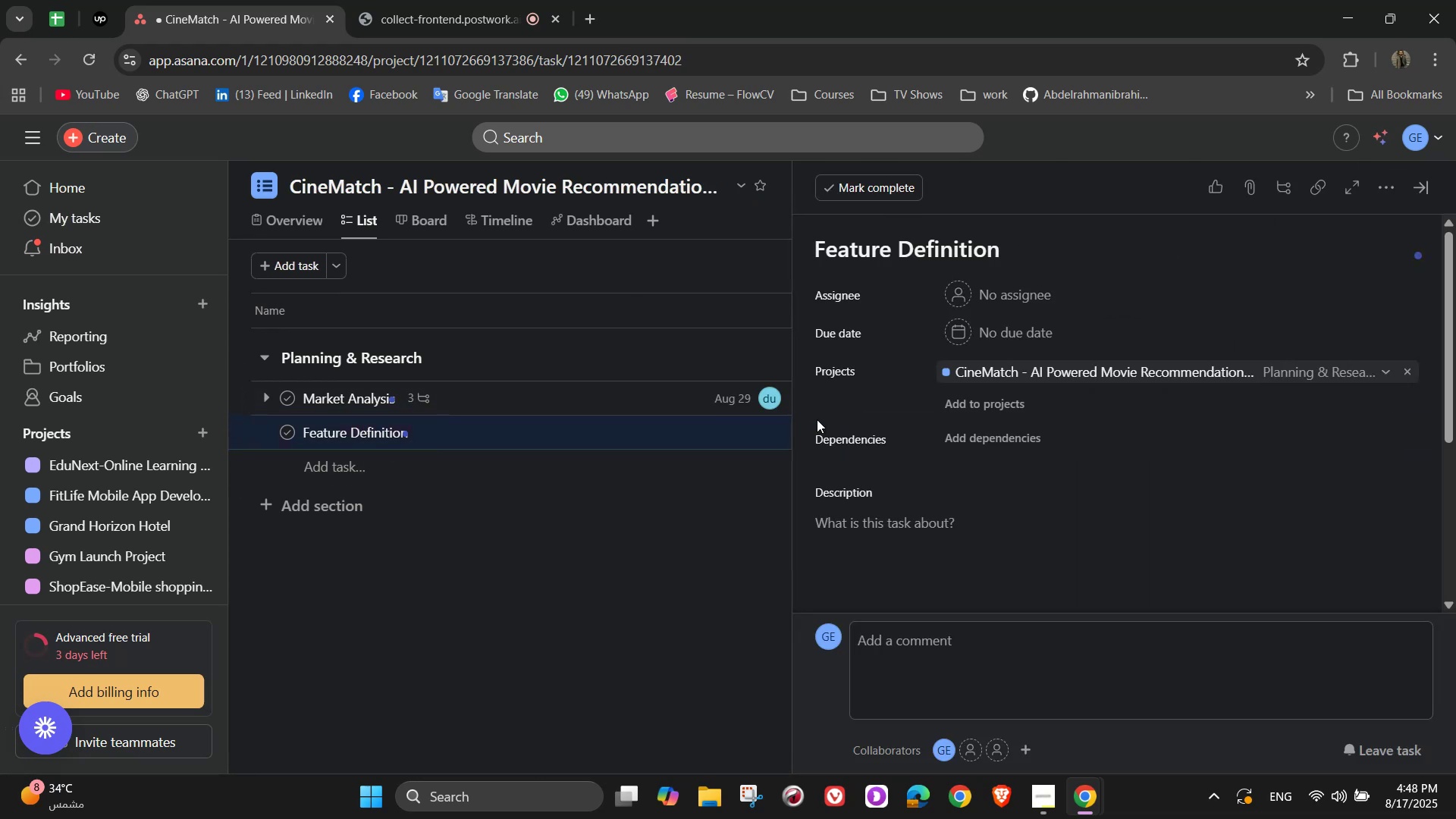 
wait(8.88)
 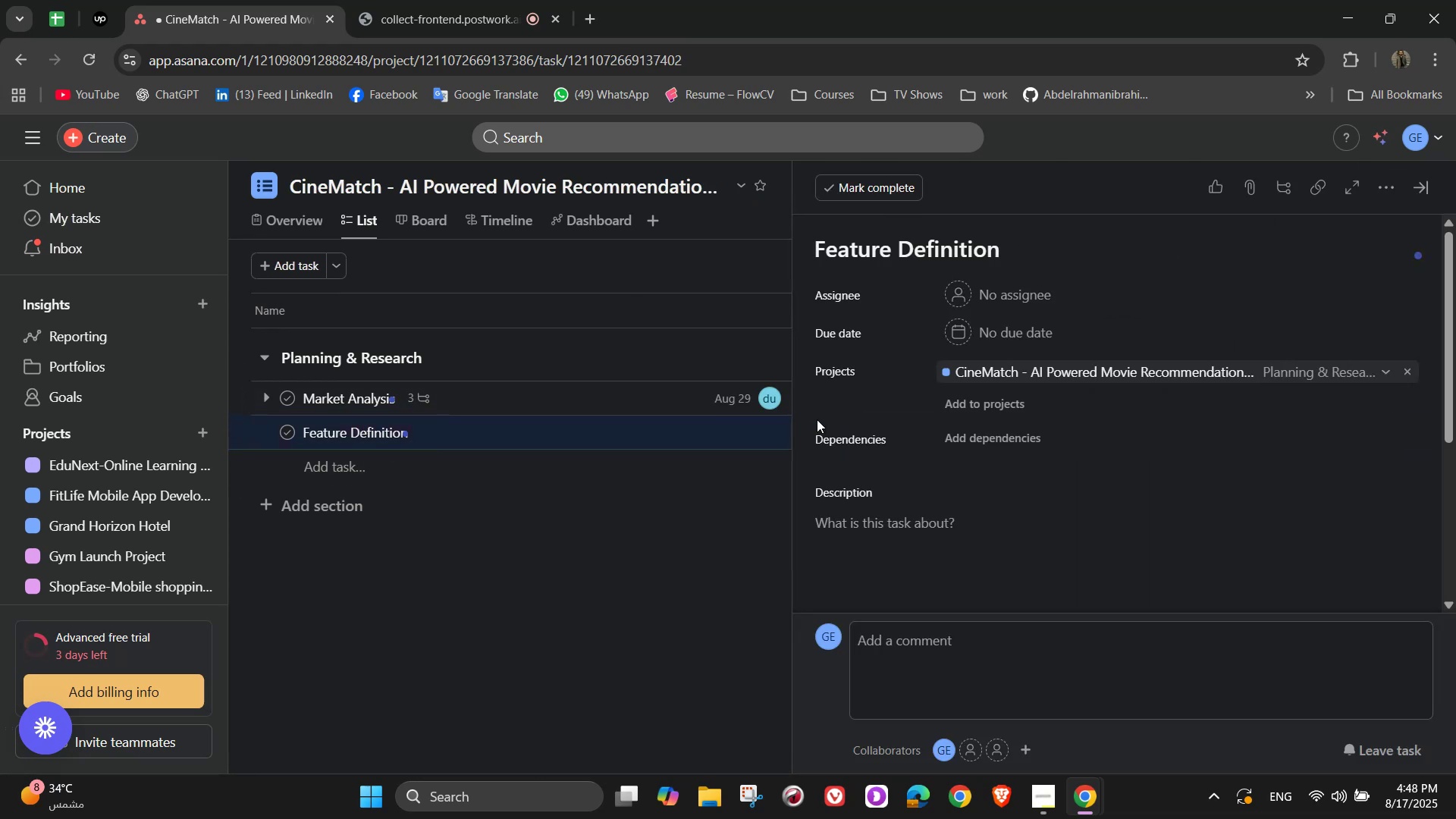 
left_click([1003, 305])
 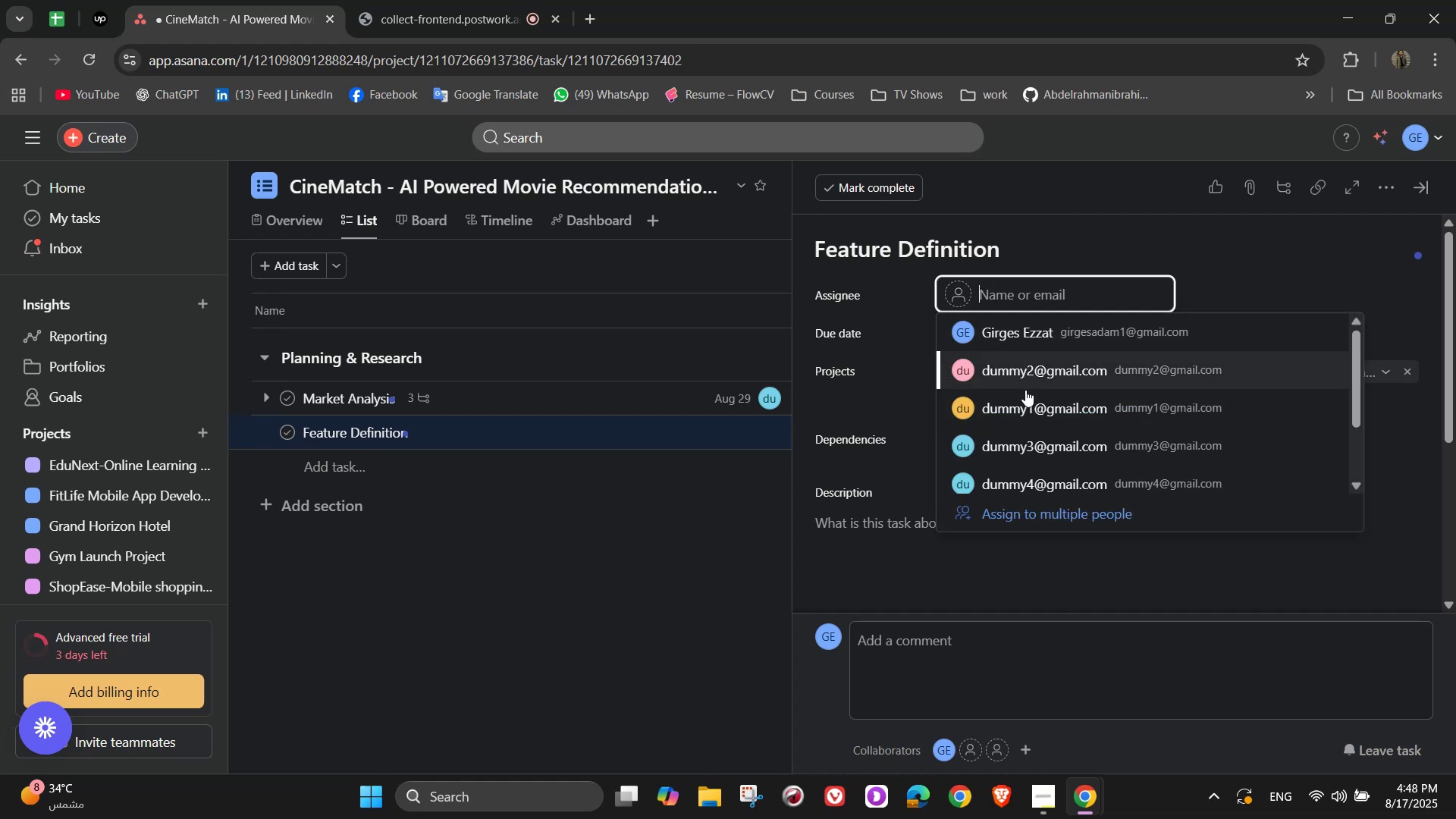 
left_click([1018, 444])
 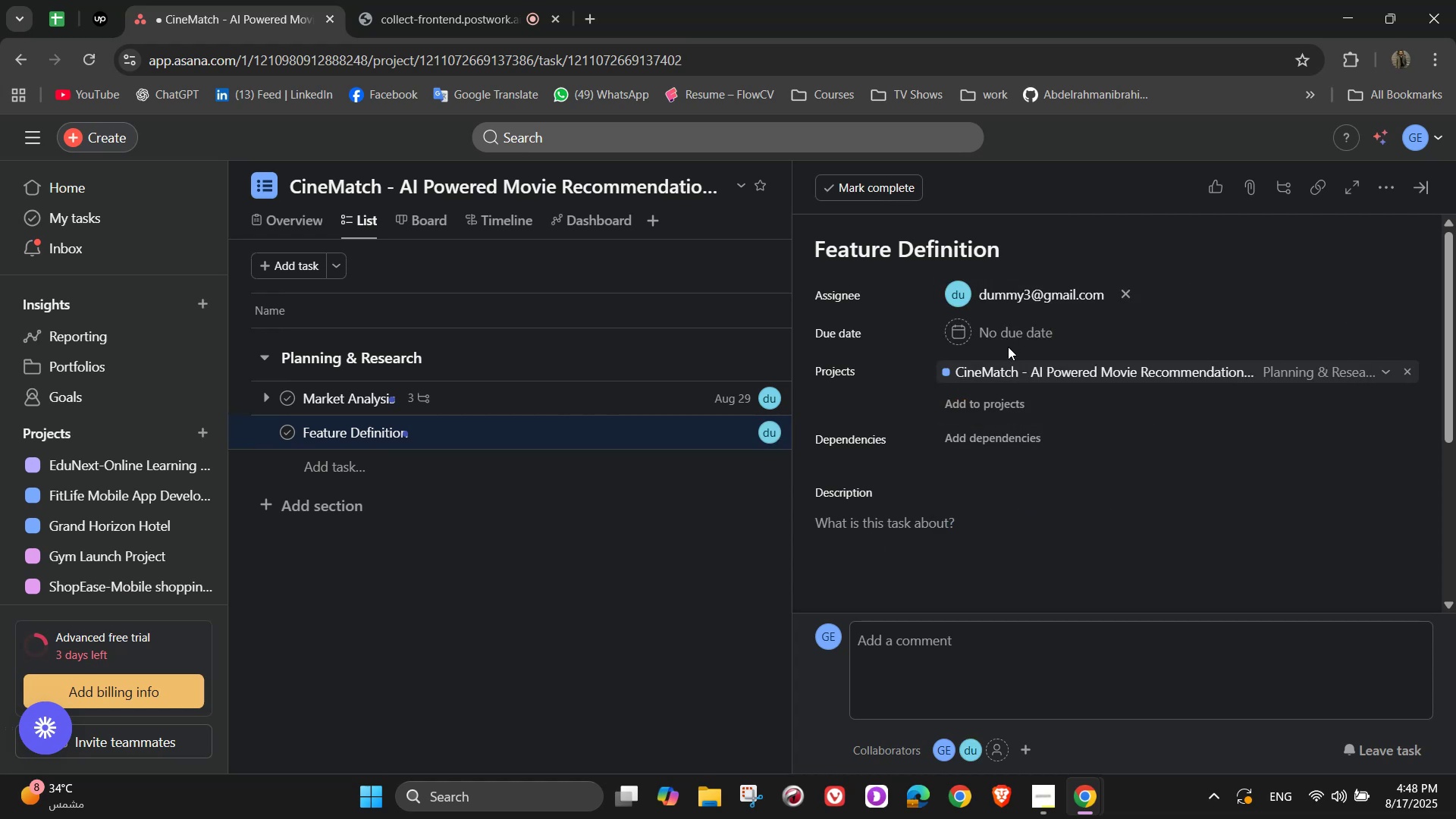 
left_click([1004, 338])
 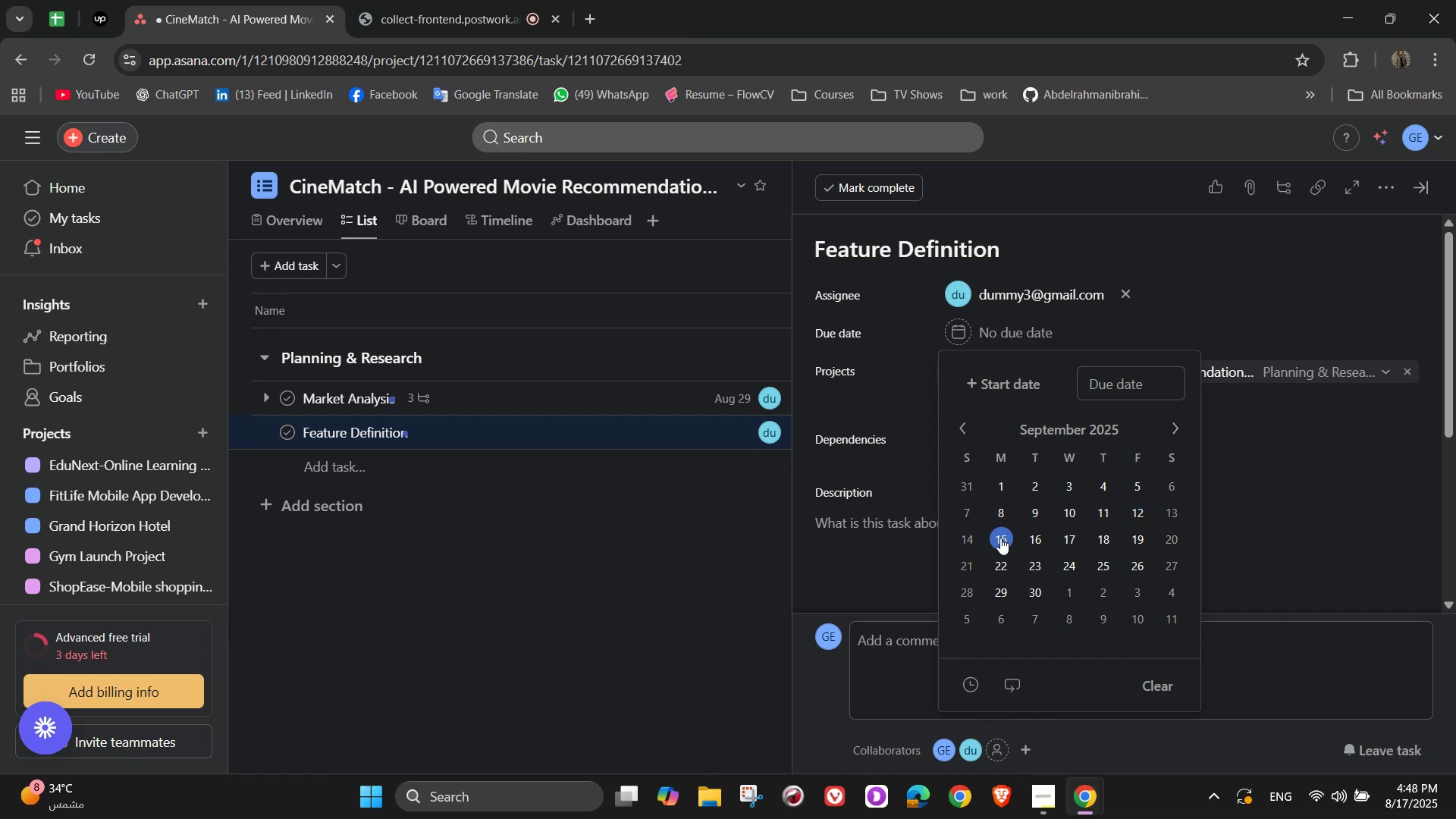 
wait(5.02)
 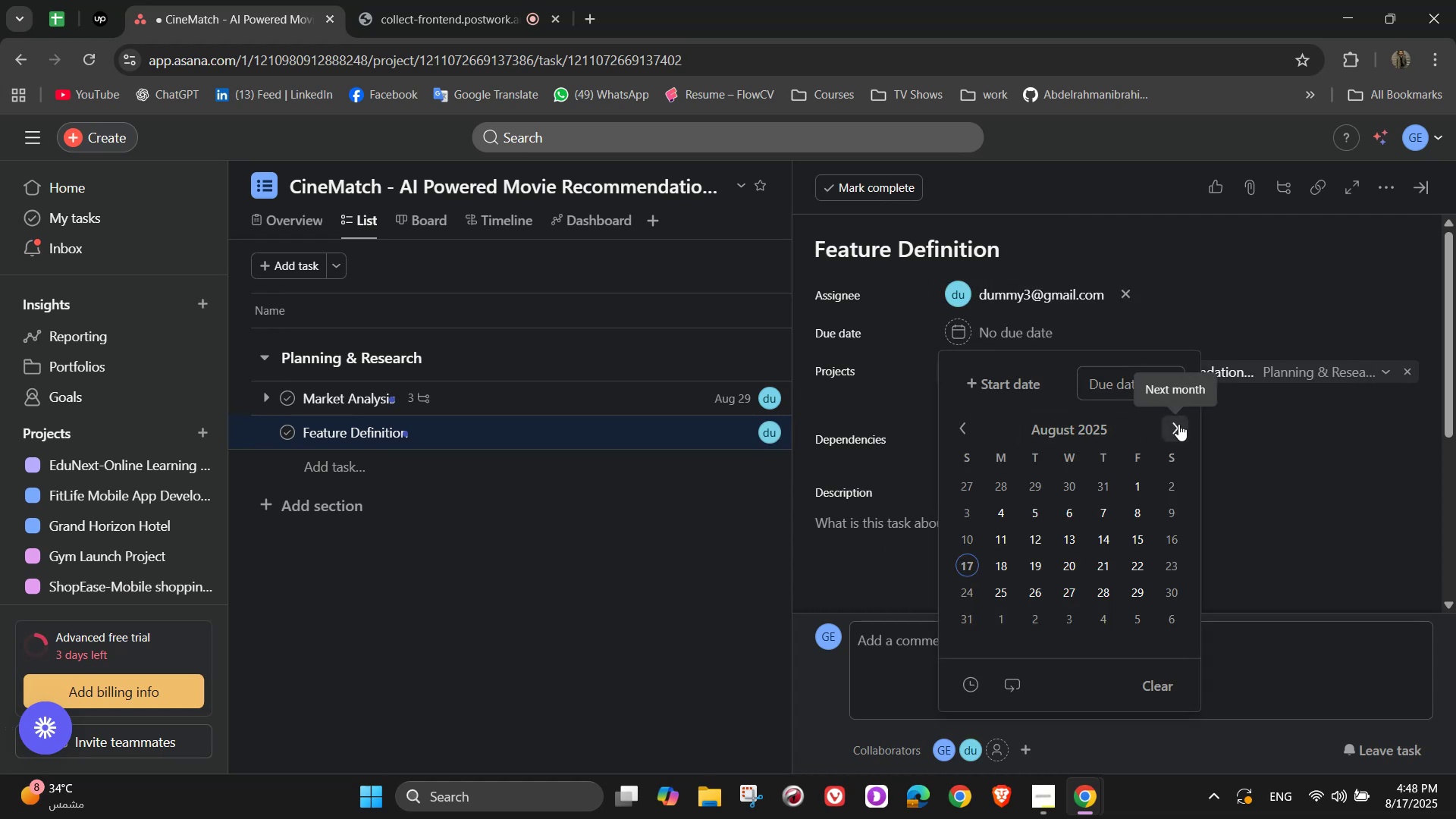 
double_click([1290, 415])
 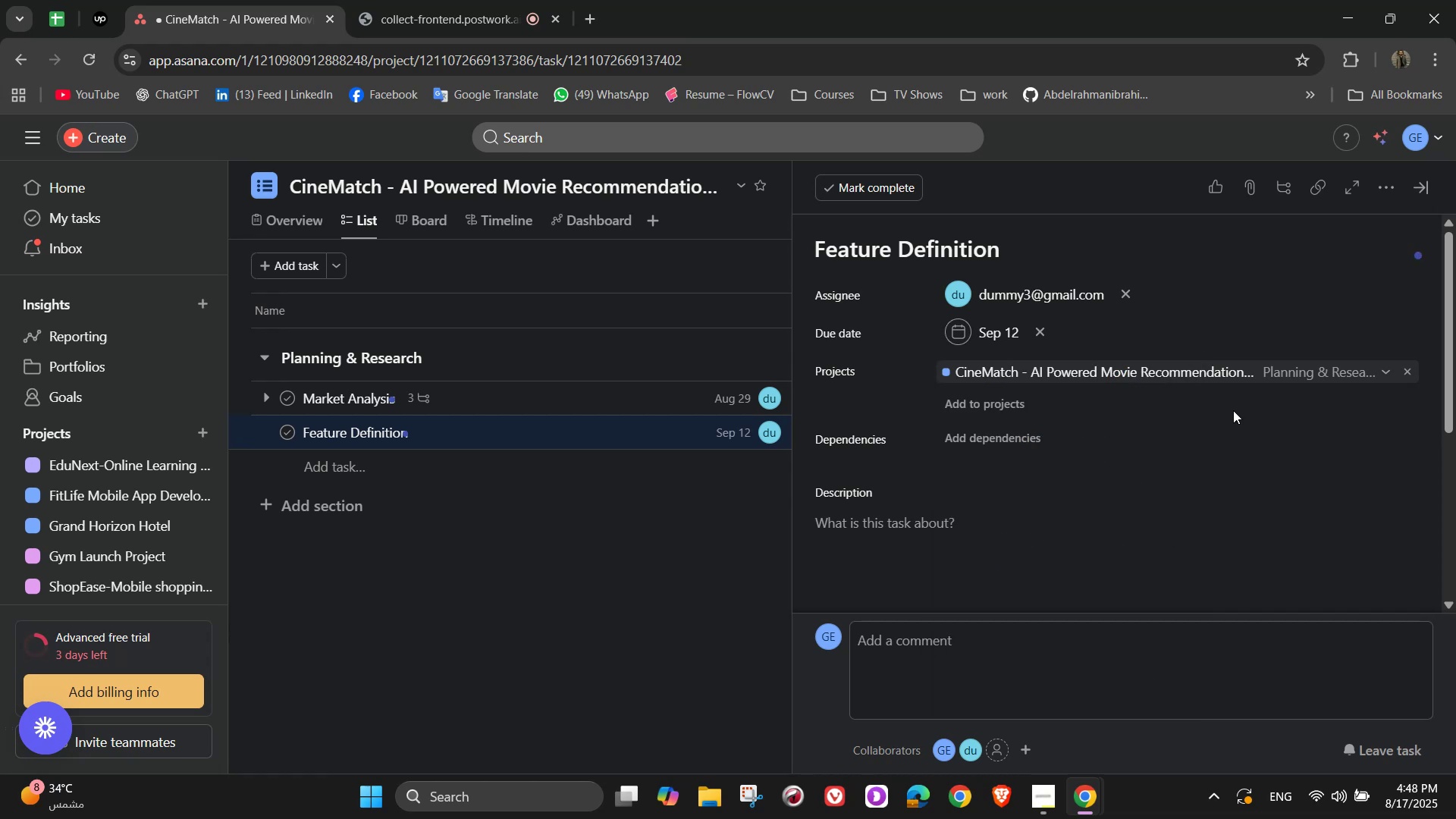 
scroll: coordinate [1113, 445], scroll_direction: down, amount: 1.0
 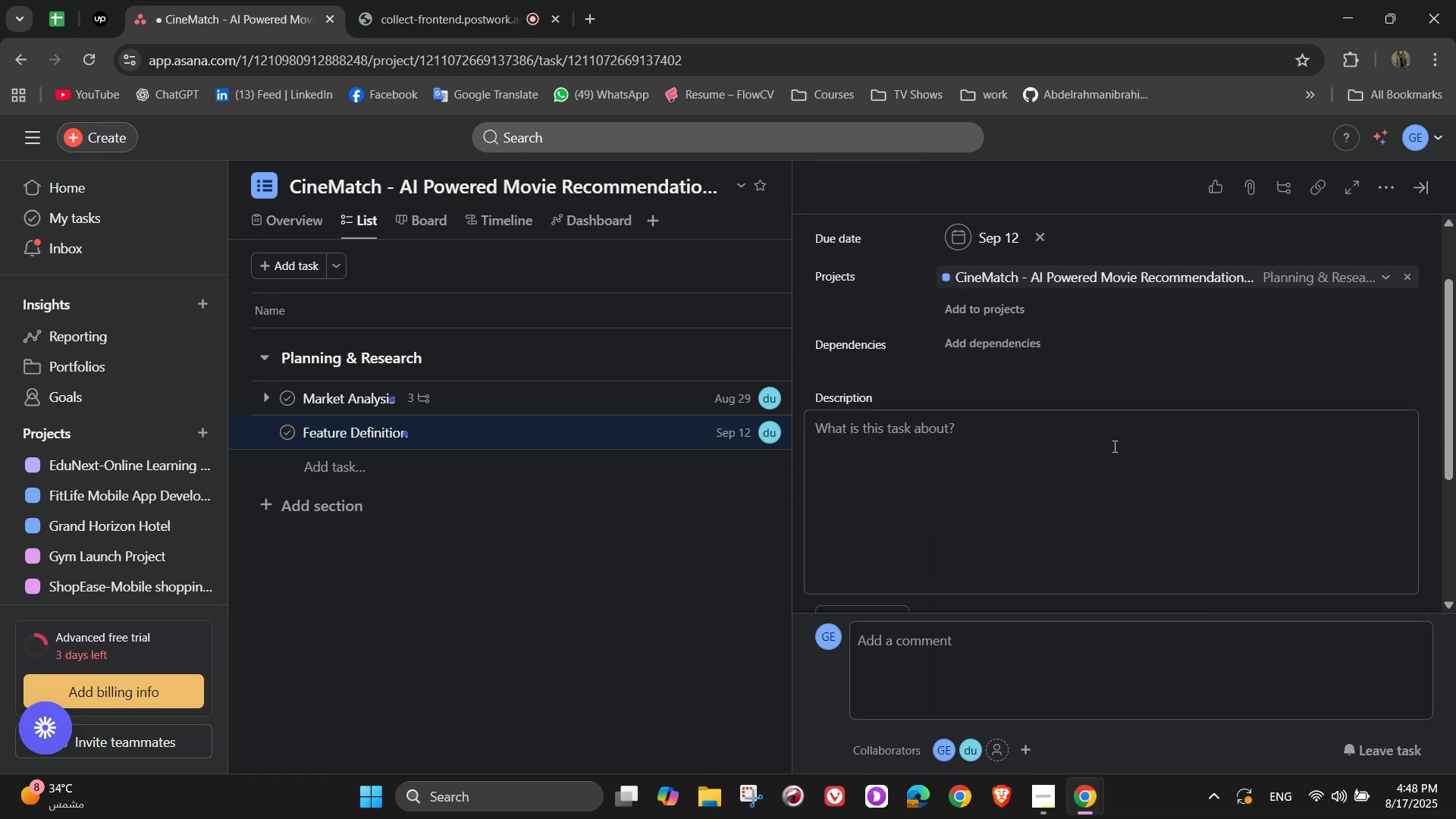 
left_click([1113, 446])
 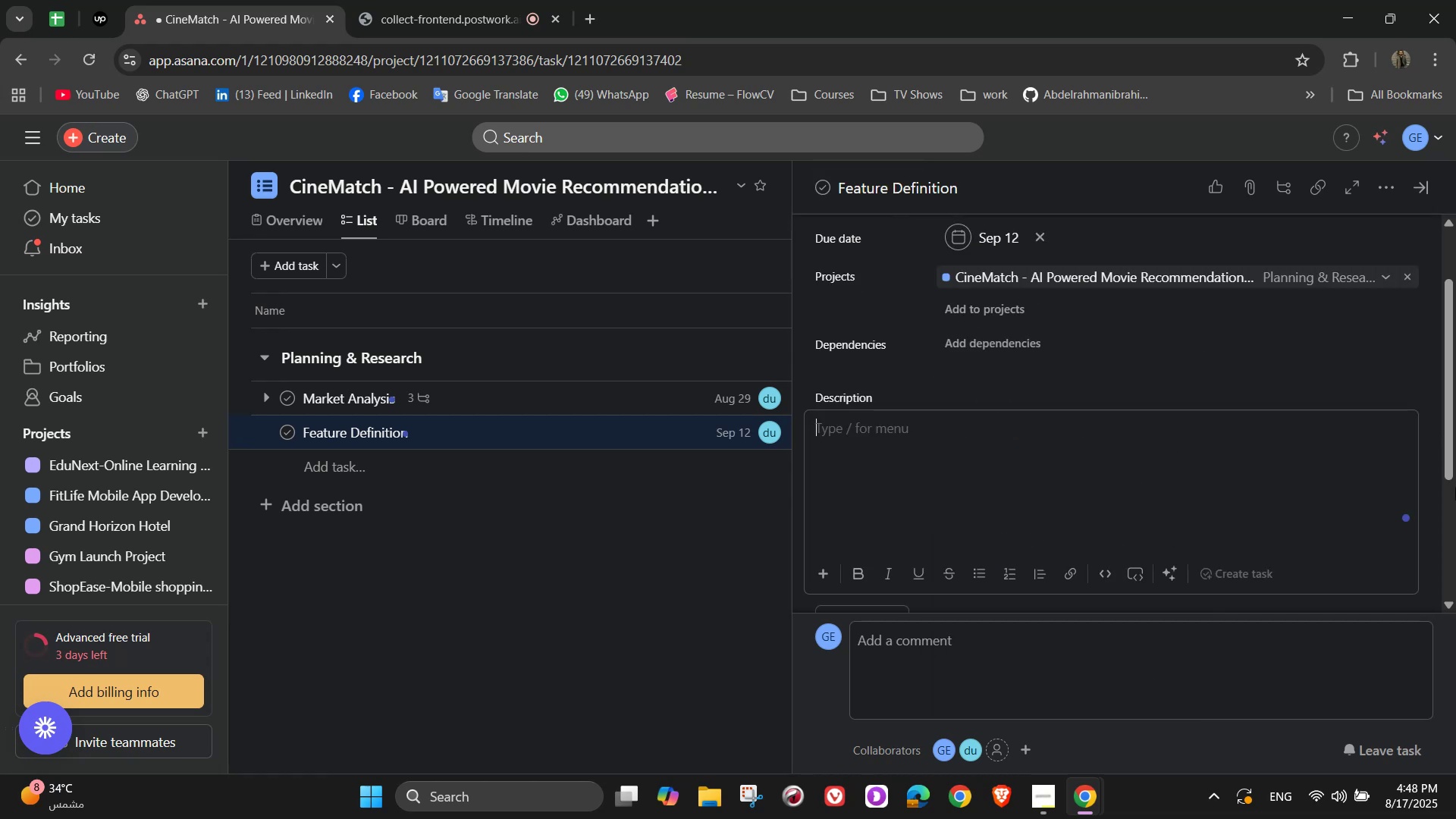 
type(Finalize core ap [p)
key(Backspace)
key(Backspace)
type(p)
key(Backspace)
key(Backspace)
type(p features)
 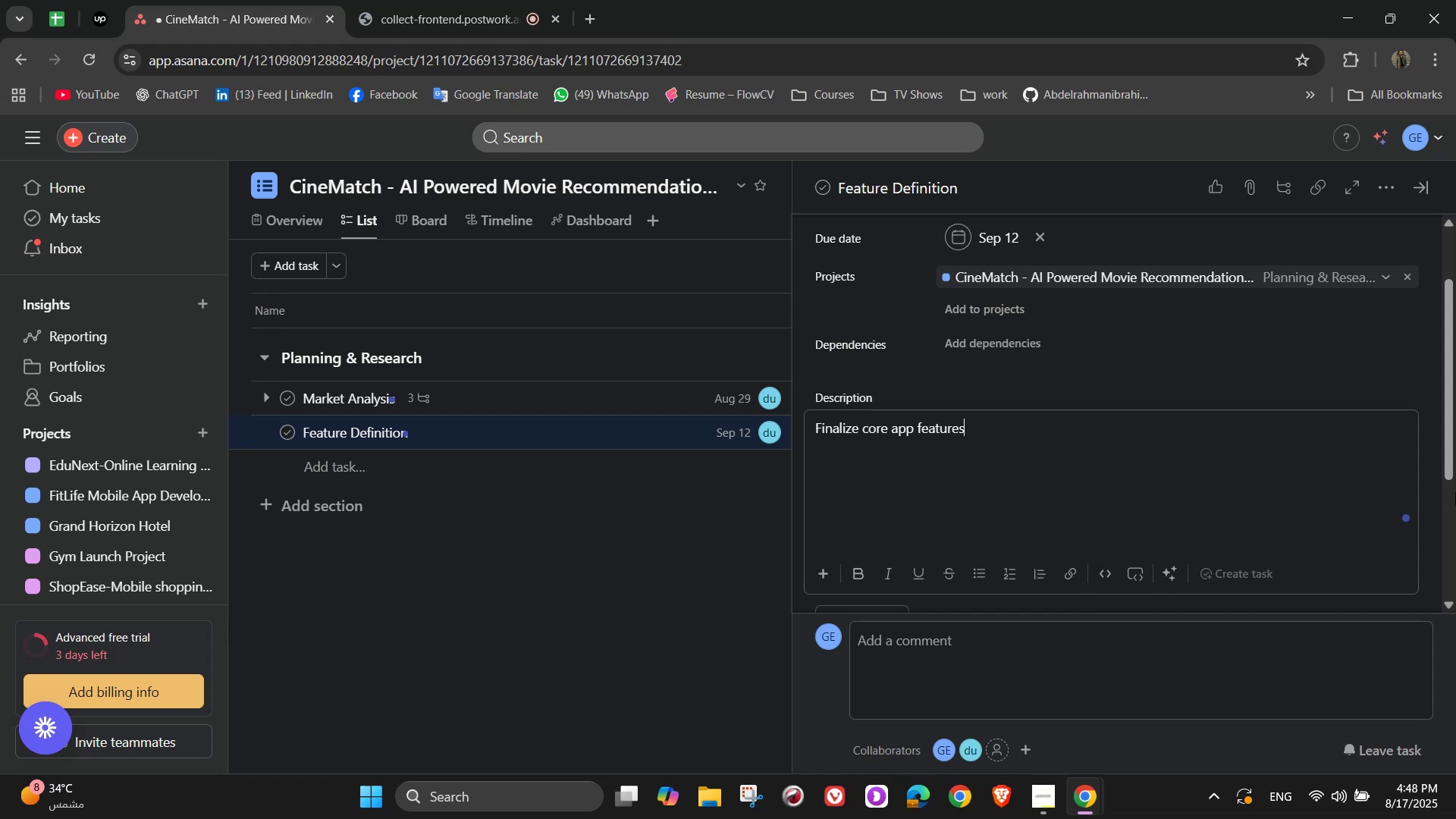 
scroll: coordinate [962, 438], scroll_direction: down, amount: 2.0
 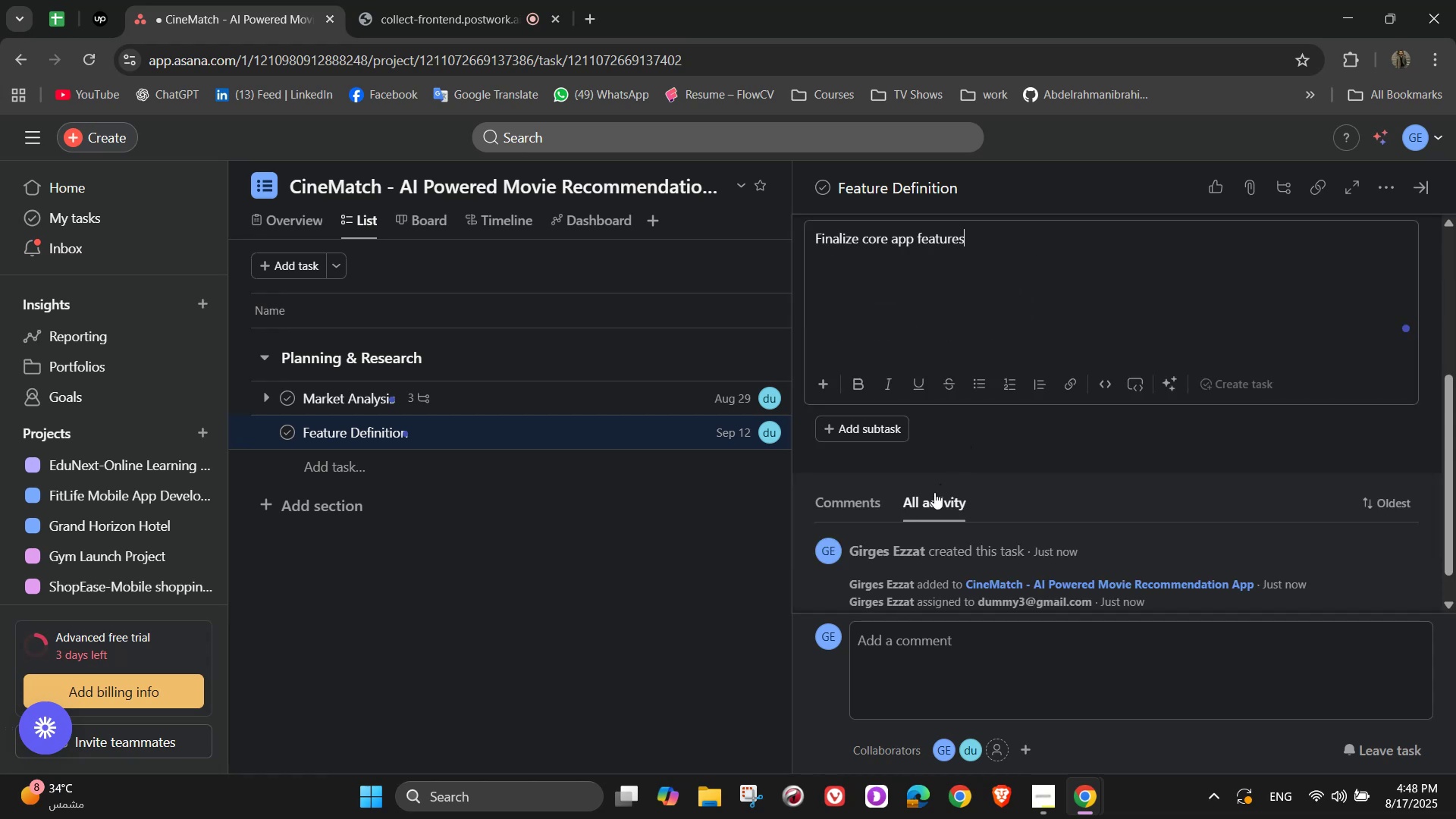 
left_click([928, 492])
 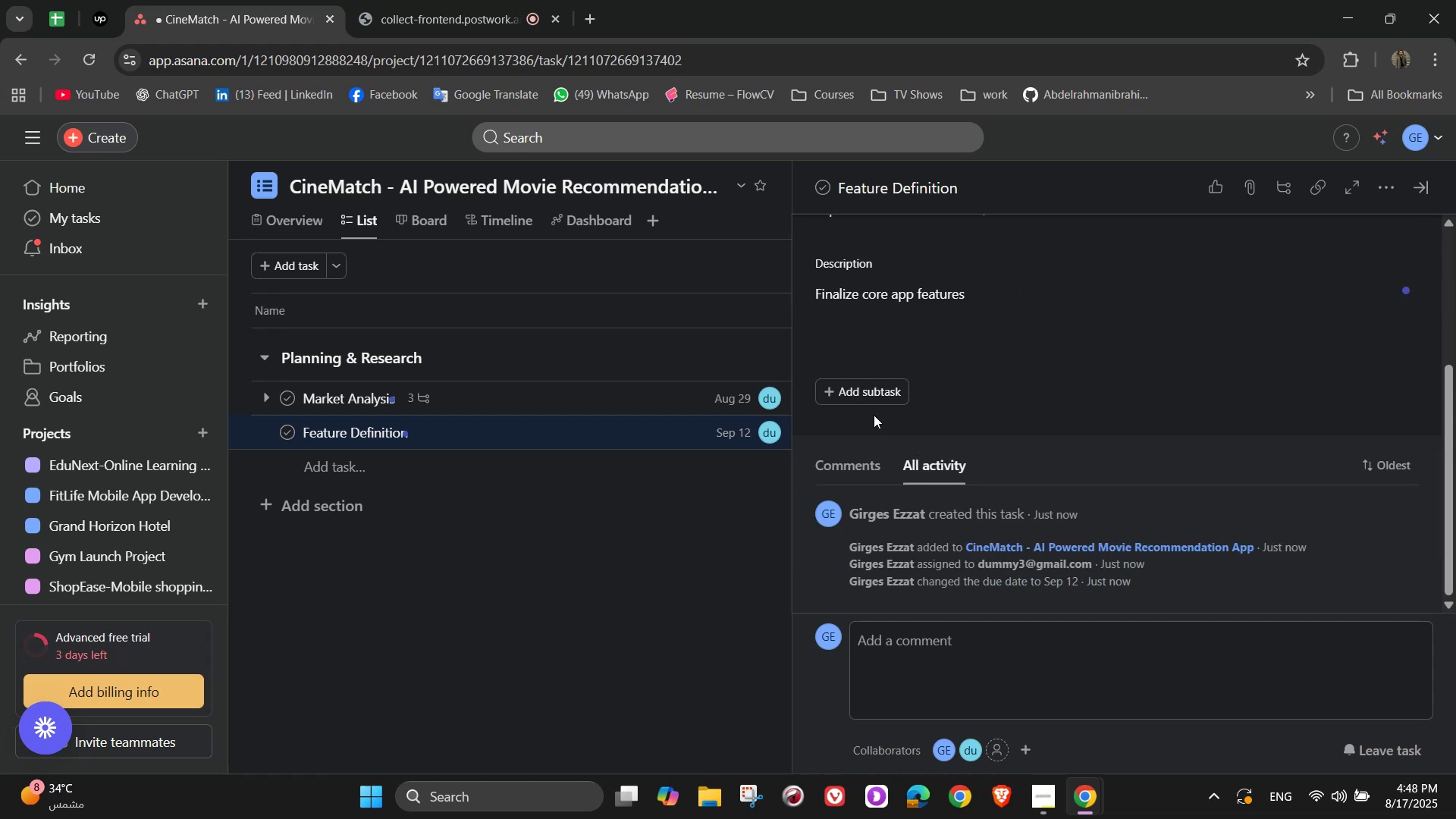 
double_click([873, 384])
 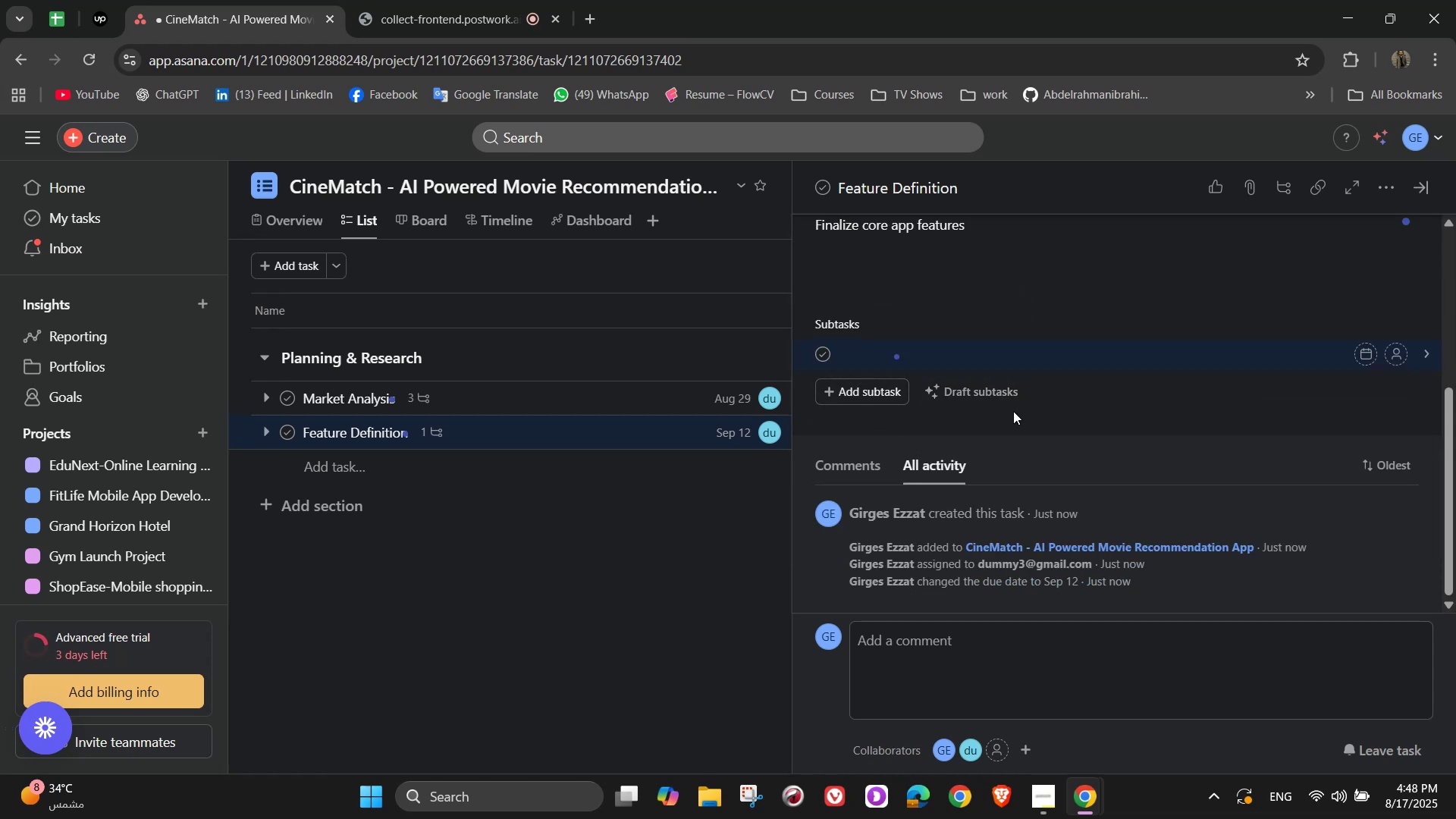 
type(Personalized movie recommendations)
 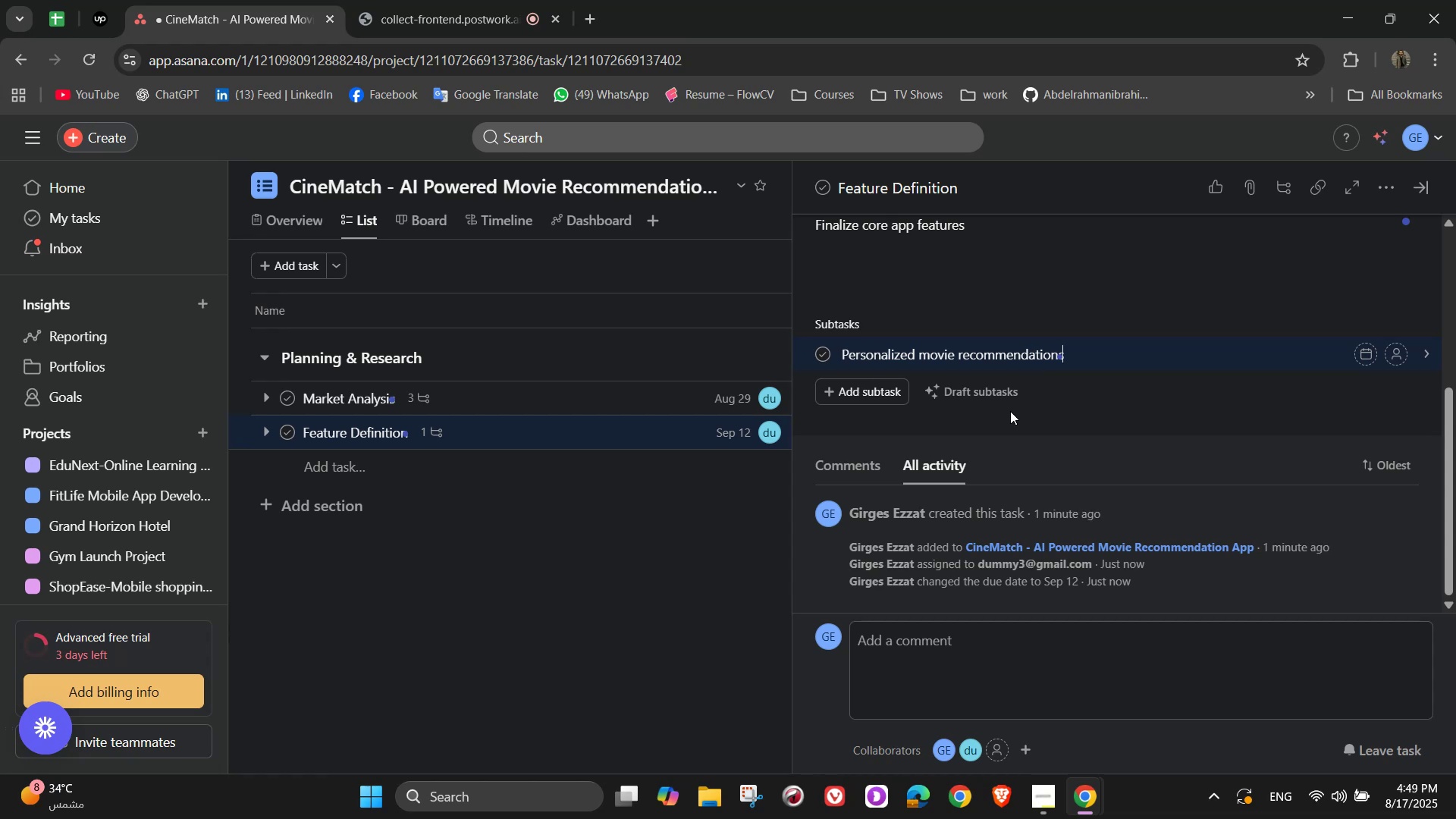 
wait(13.63)
 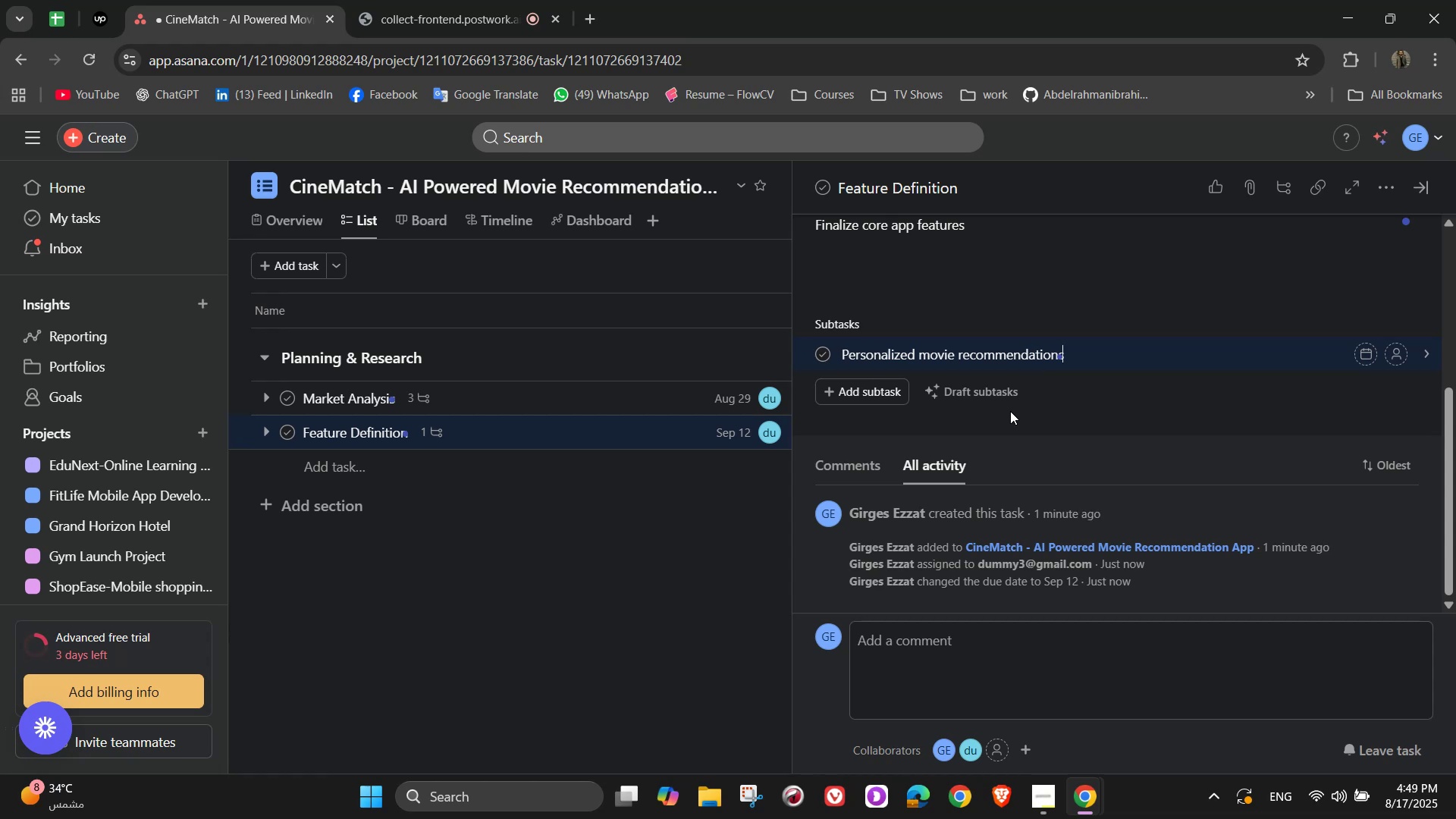 
key(NumpadEnter)
 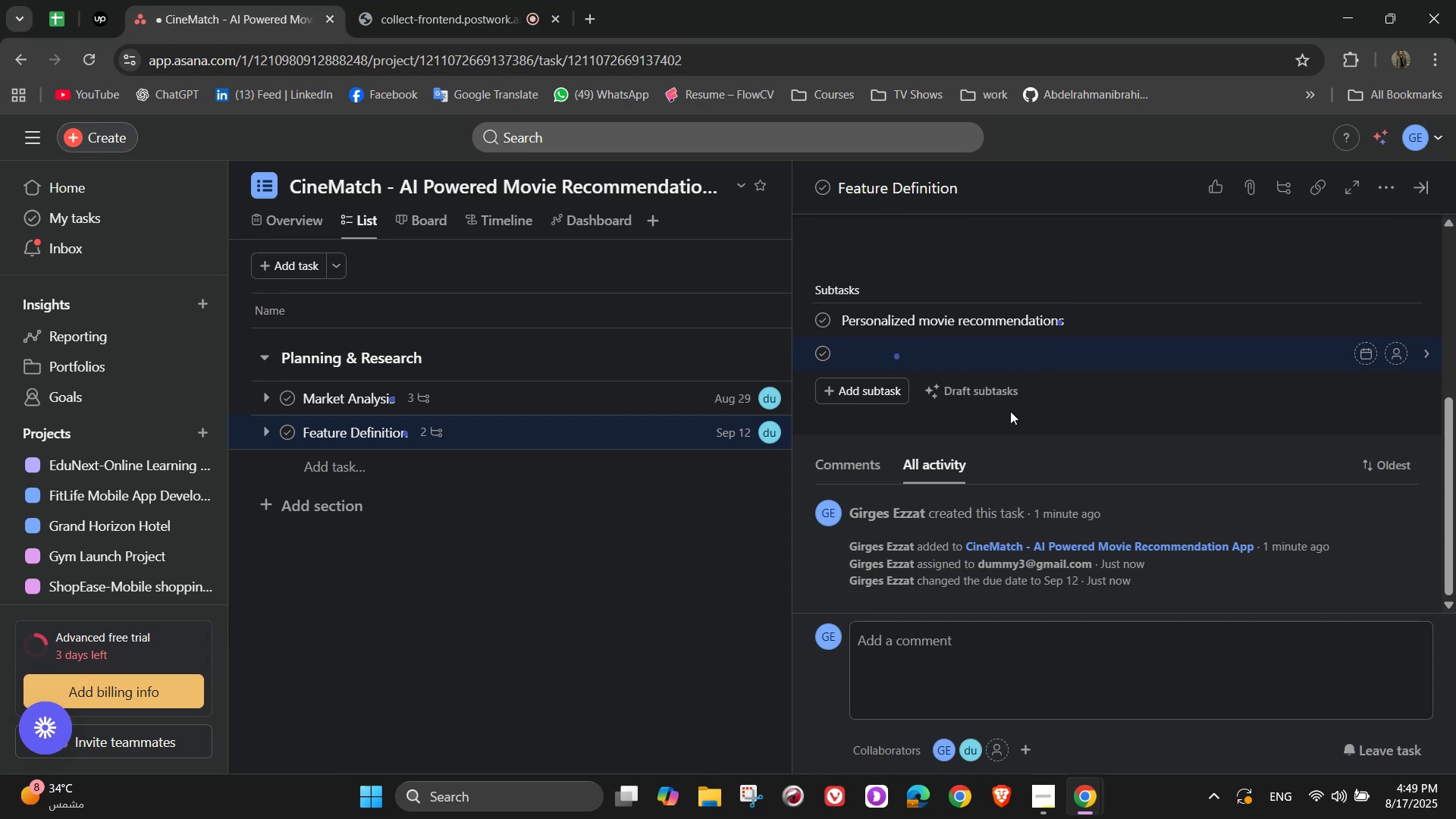 
wait(9.73)
 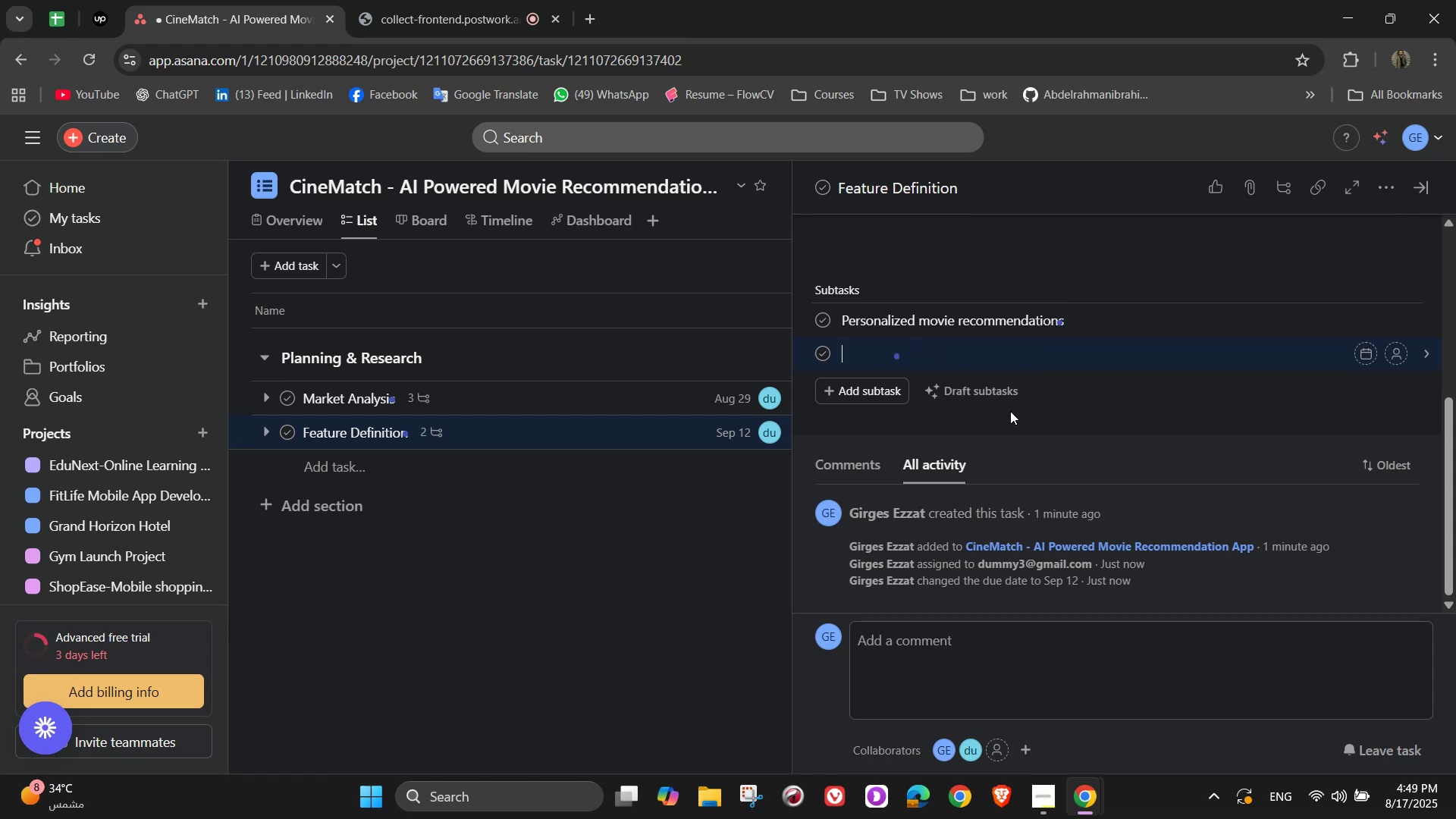 
type(N)
key(Backspace)
type(Mood )
key(Backspace)
type(-based)
 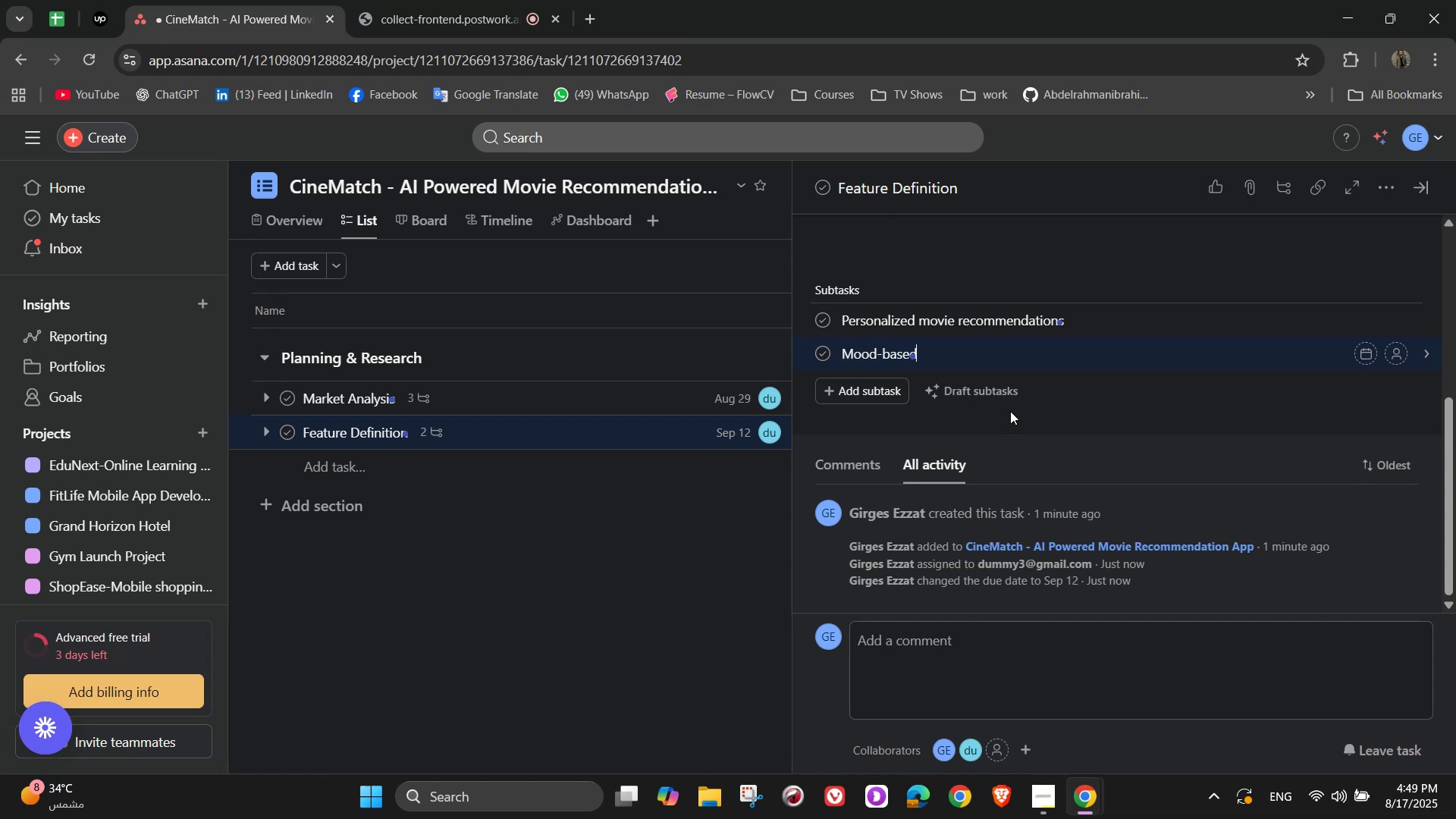 
wait(5.27)
 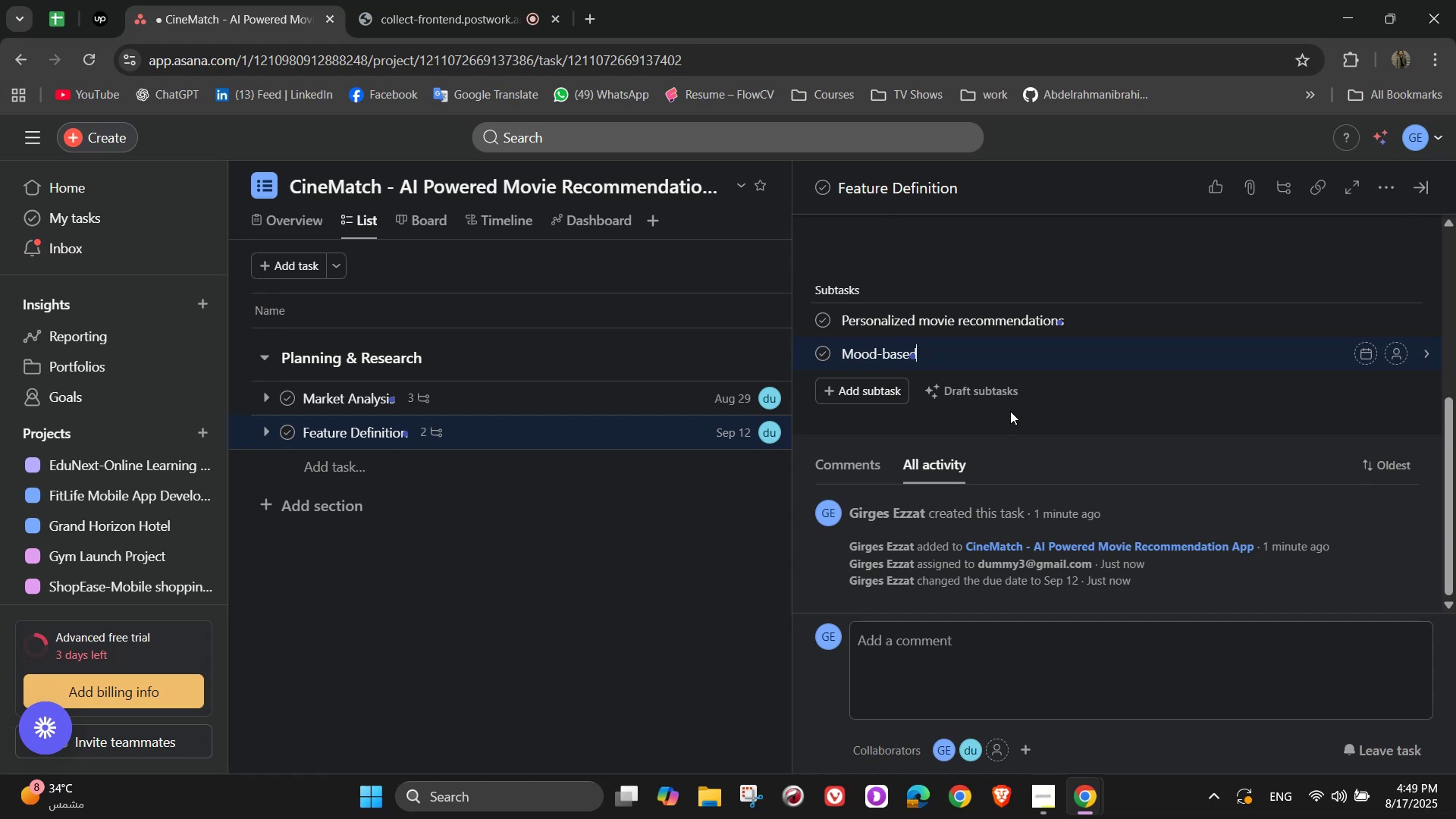 
type( suggestions)
key(NumpadEnter)
type(Smart search & file)
key(Backspace)
type(tering)
 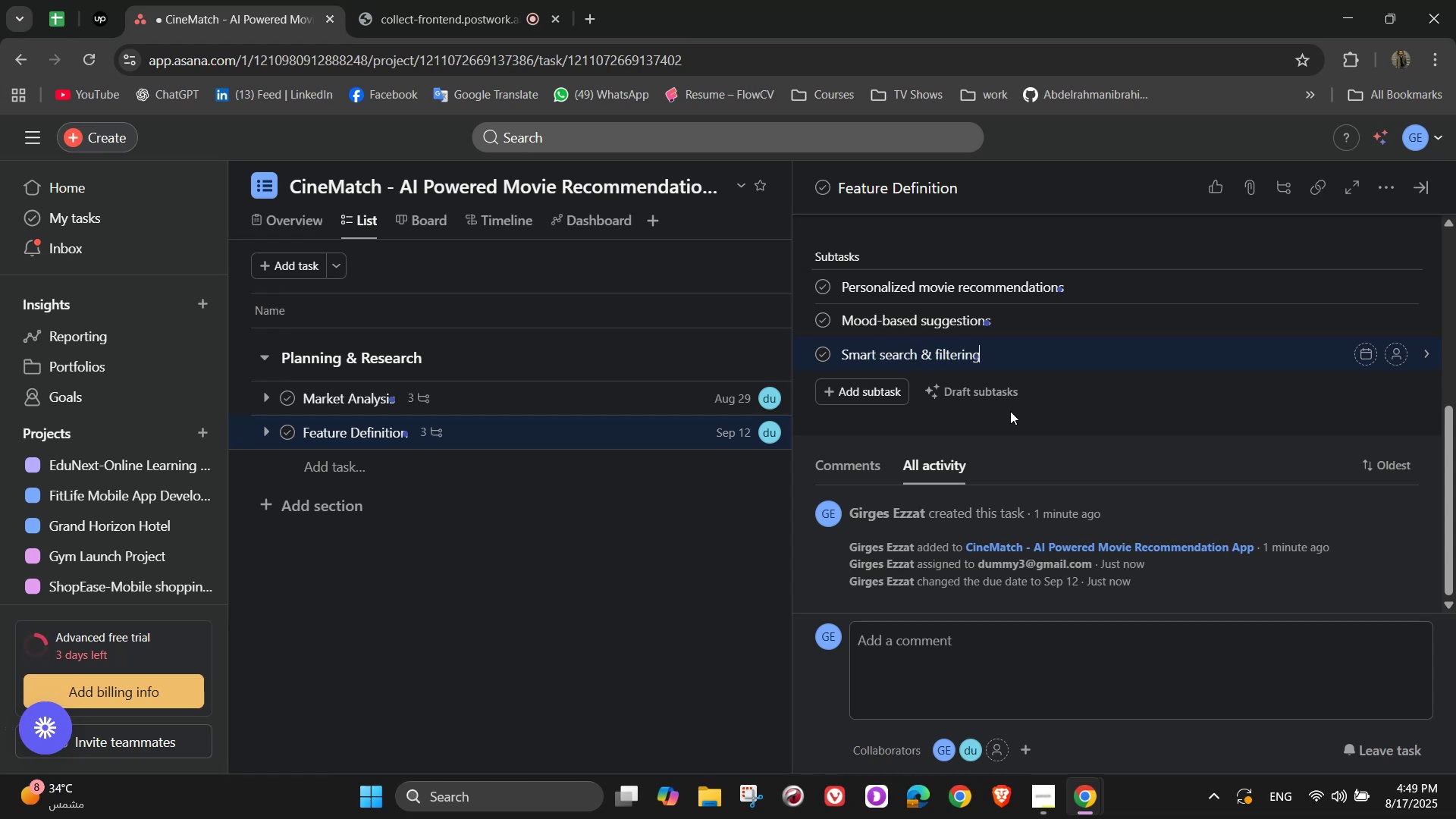 
key(NumpadEnter)
type(Social features)
 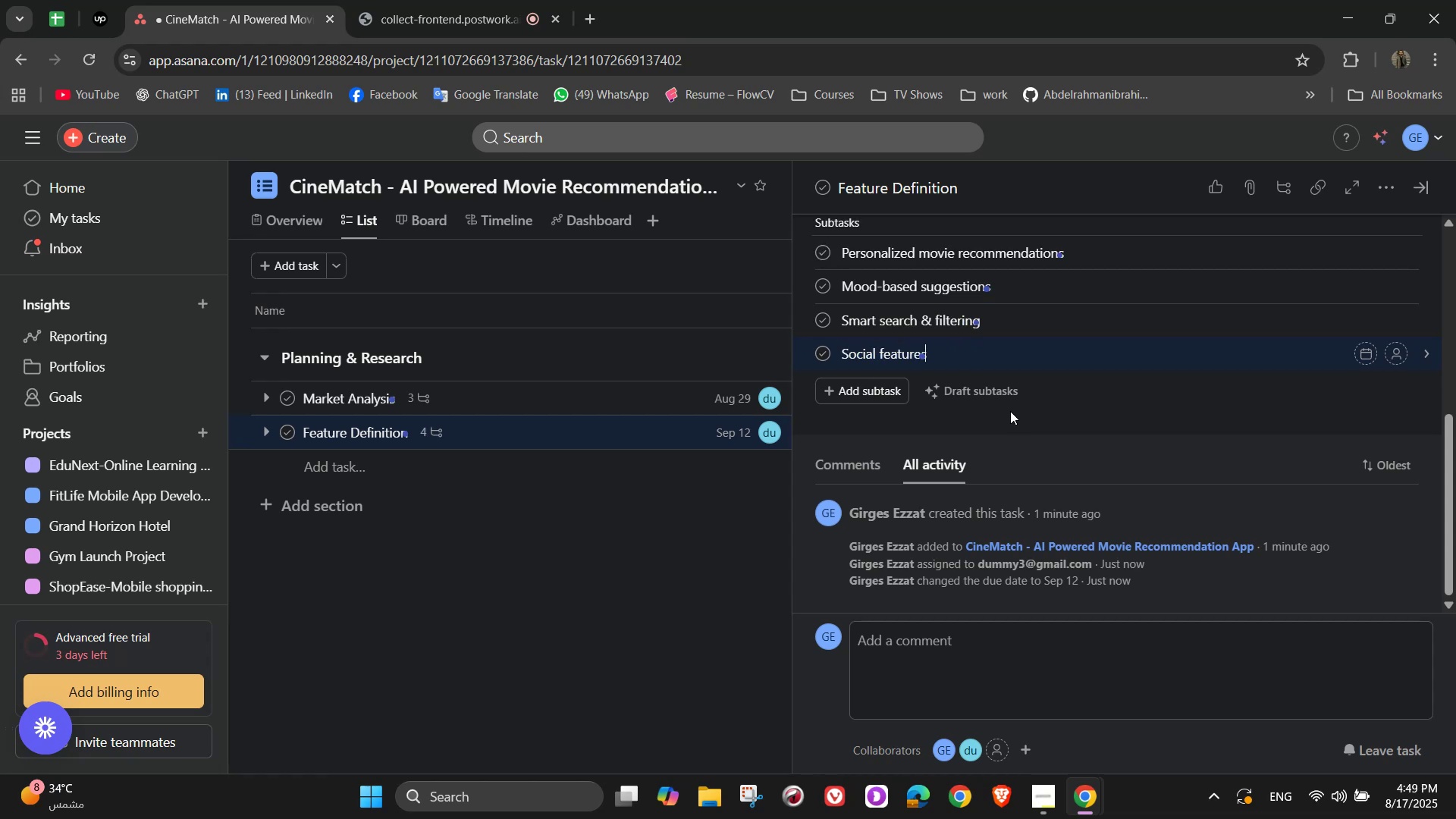 
wait(8.02)
 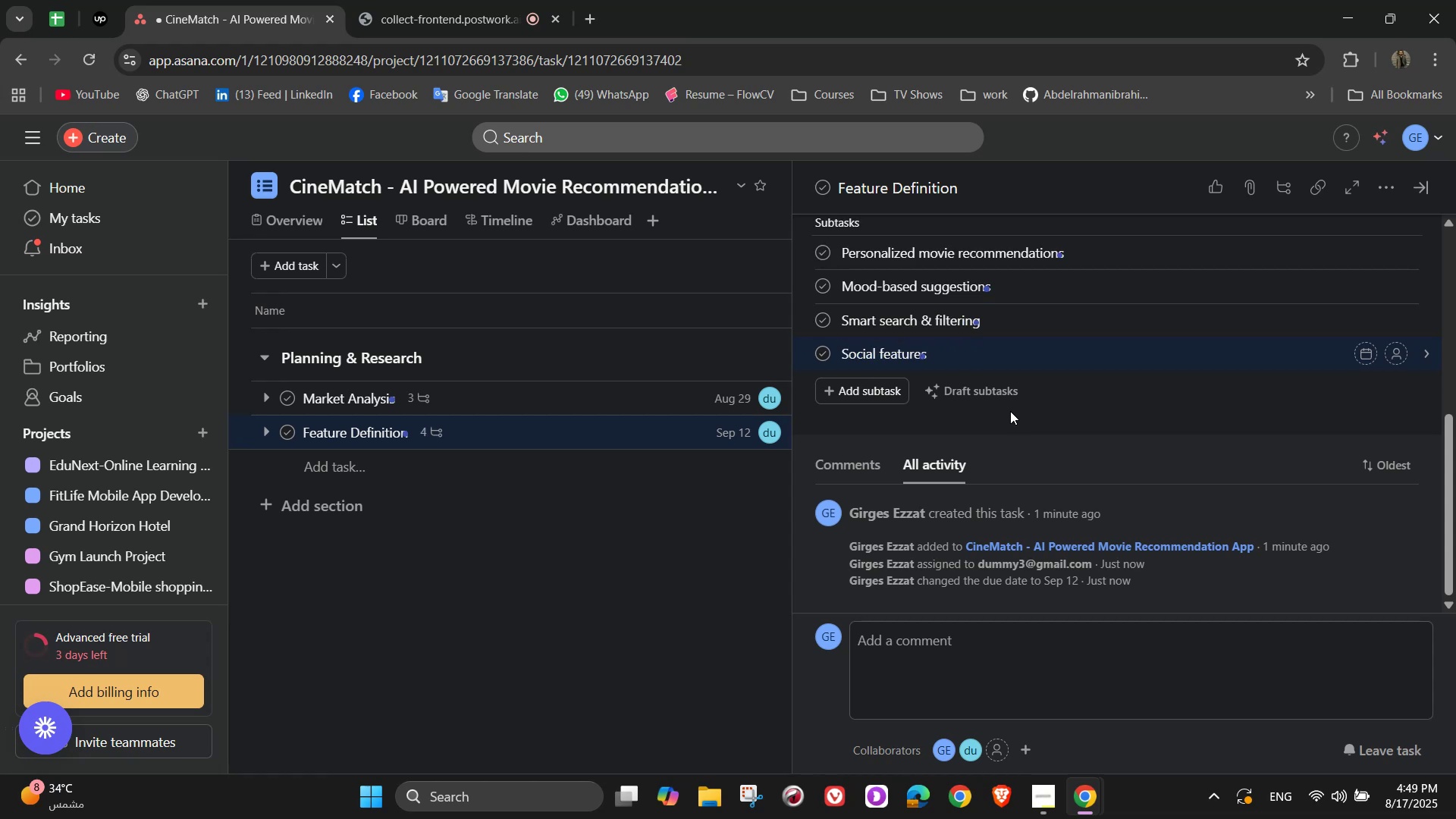 
type( ())
 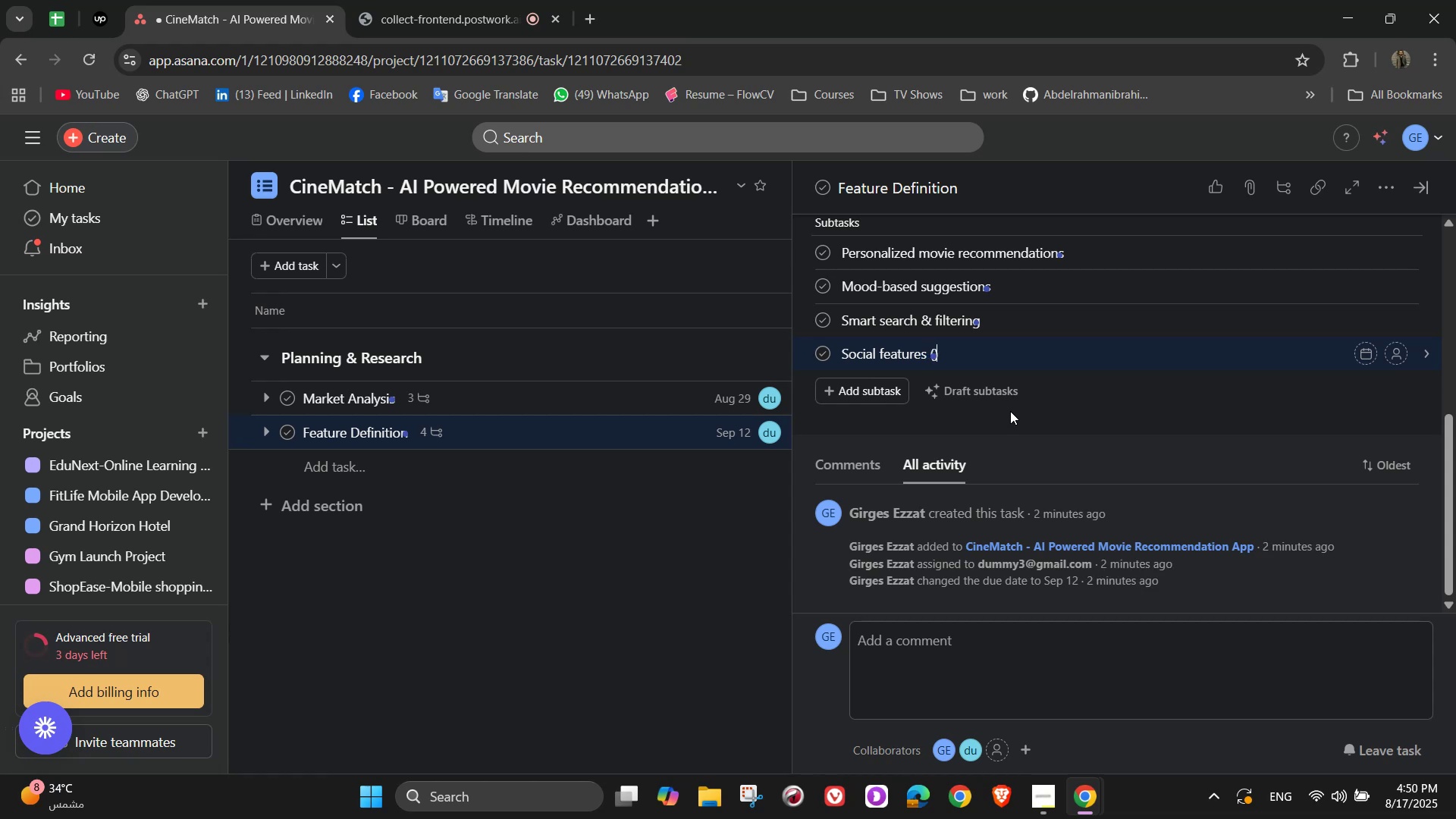 
key(ArrowLeft)
 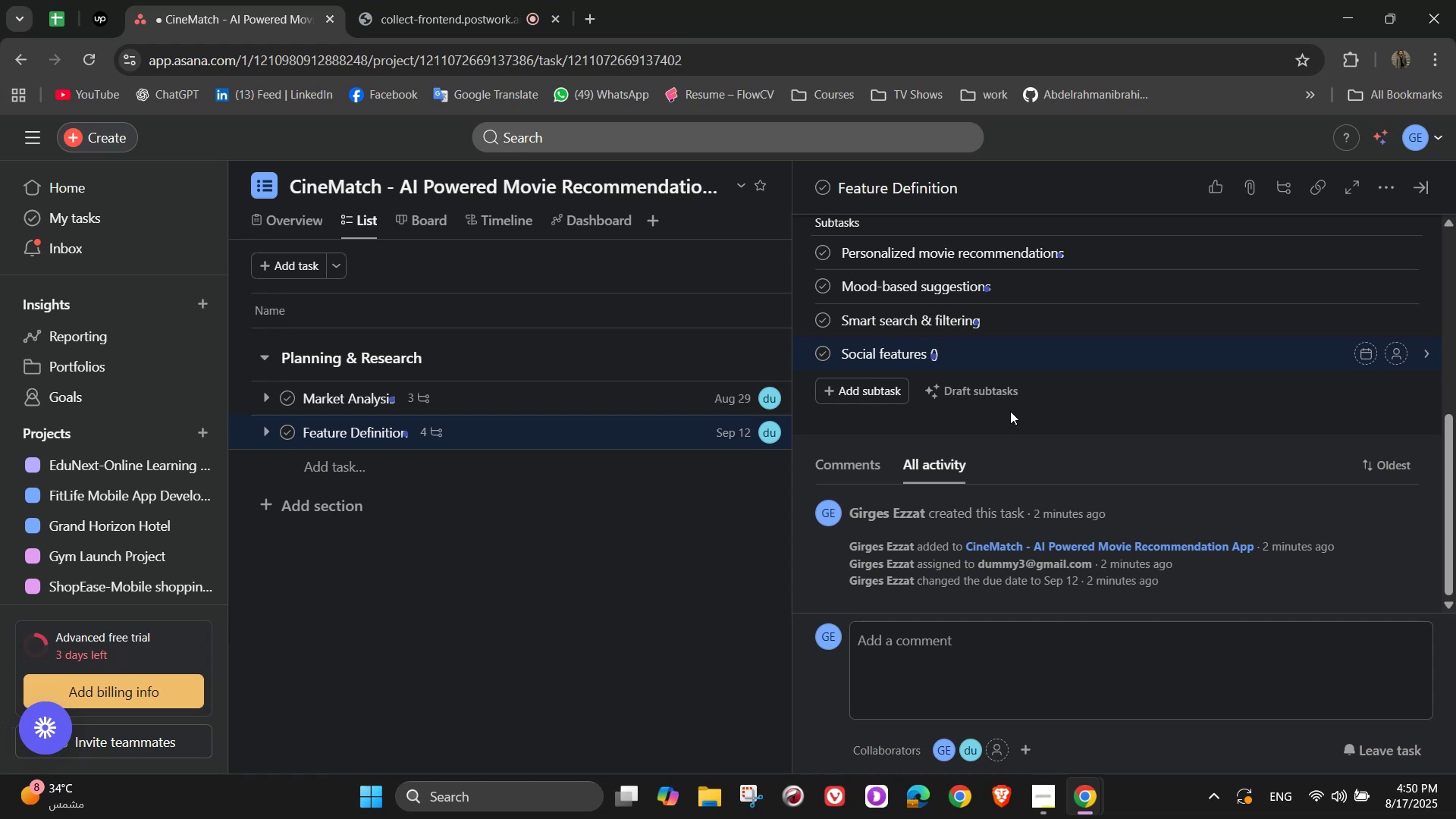 
type(friens, )
key(Backspace)
key(Backspace)
key(Backspace)
 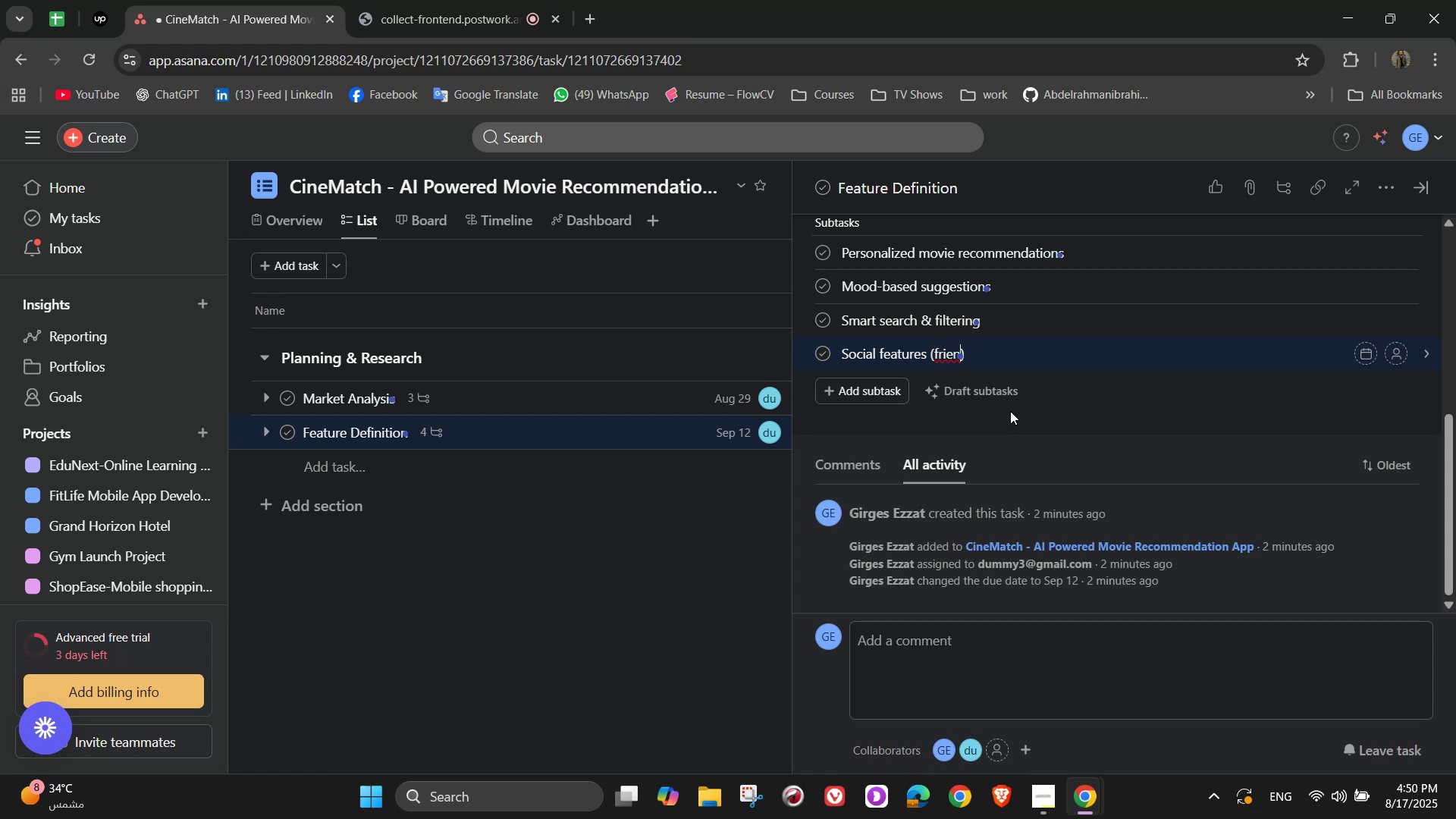 
key(Backspace)
 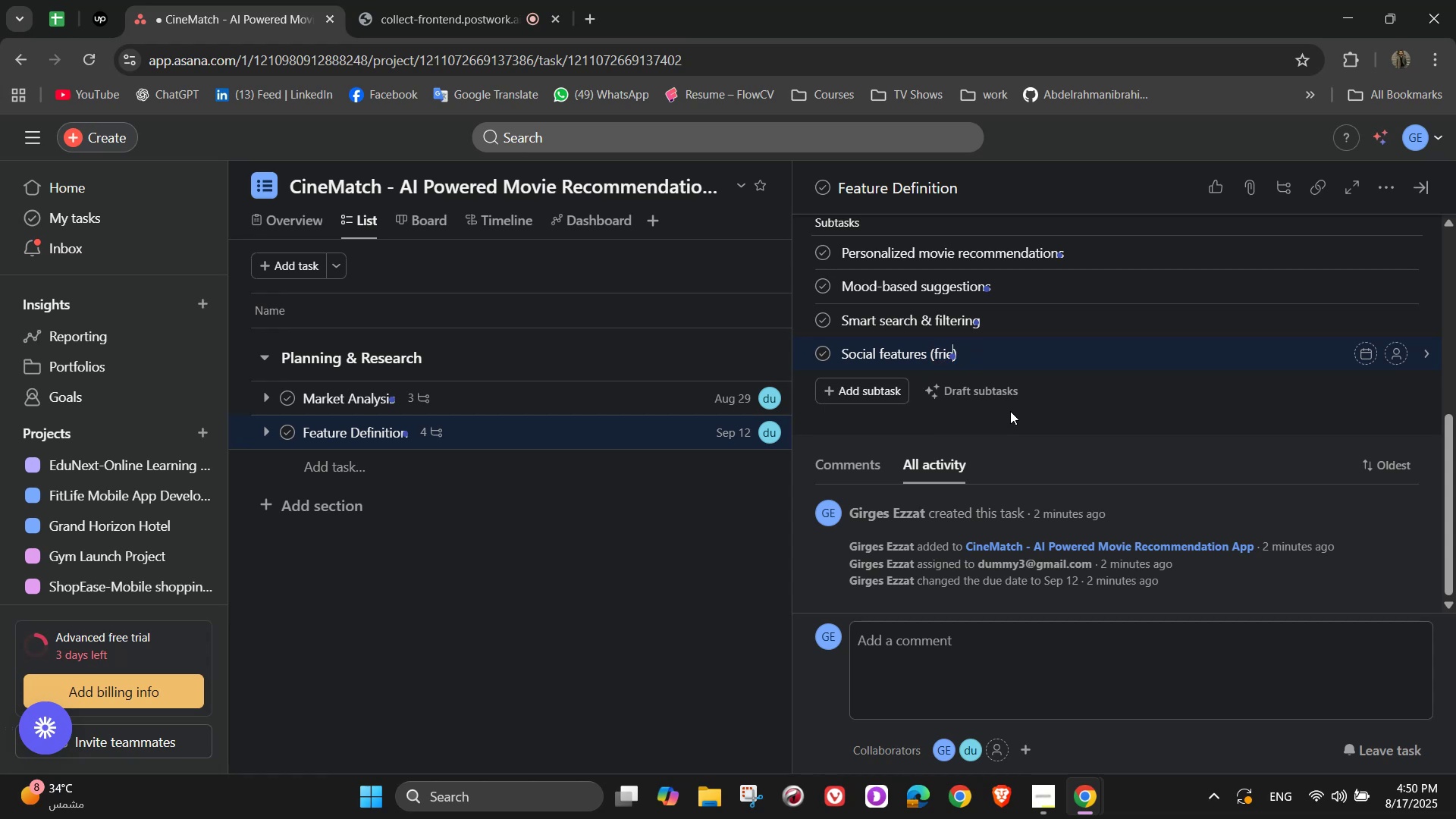 
key(Backspace)
 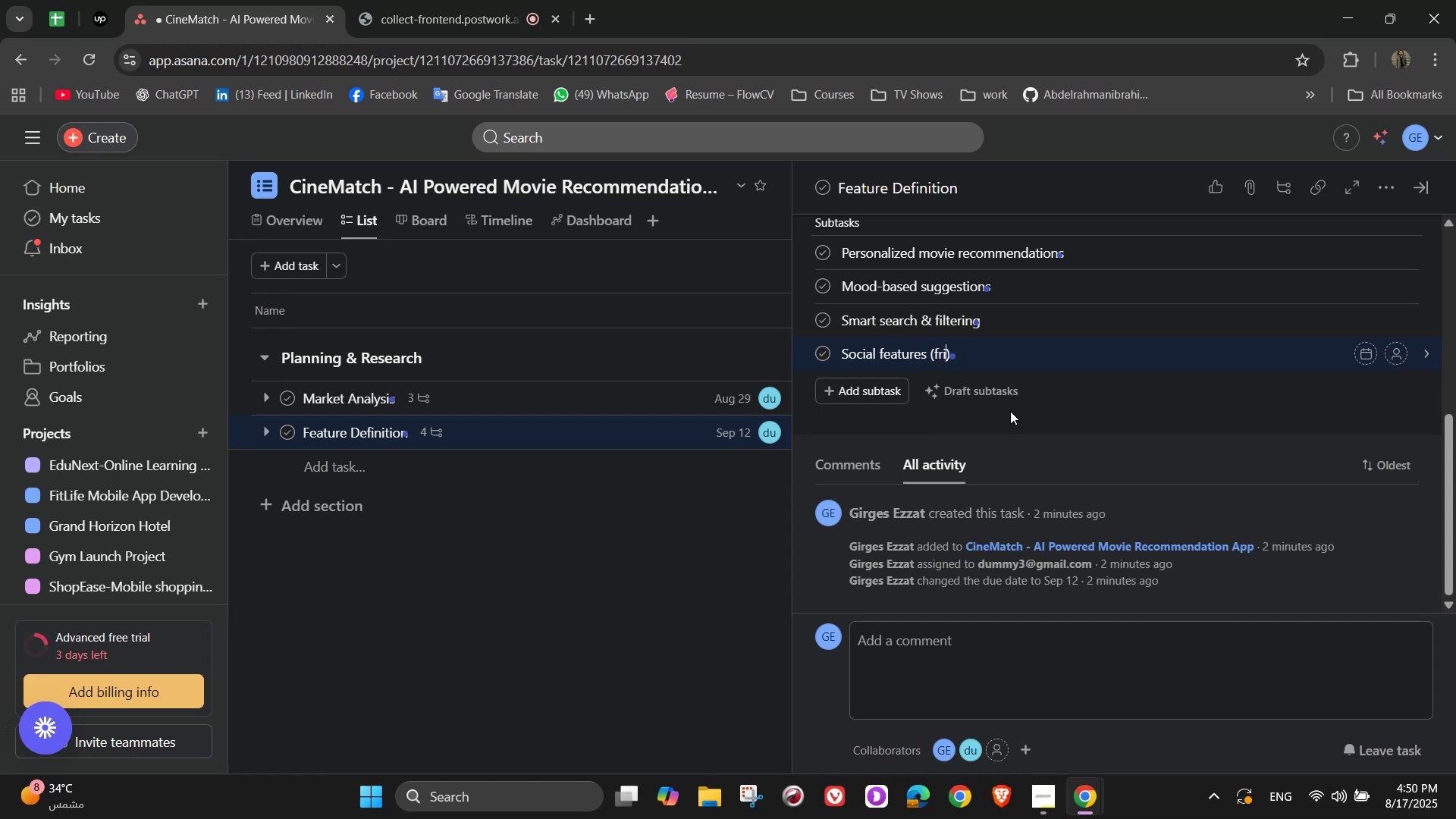 
key(Backspace)
 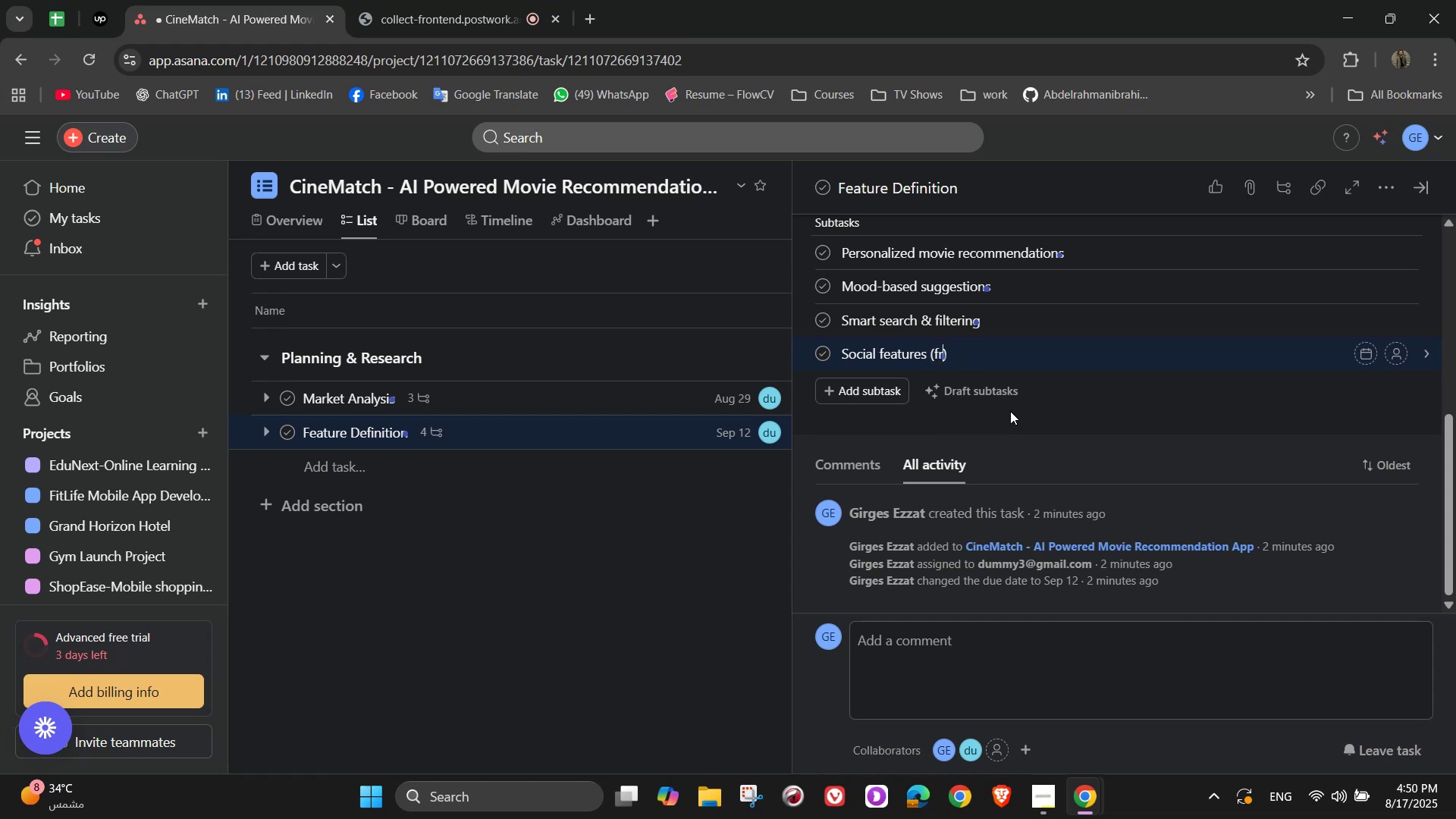 
key(Backspace)
 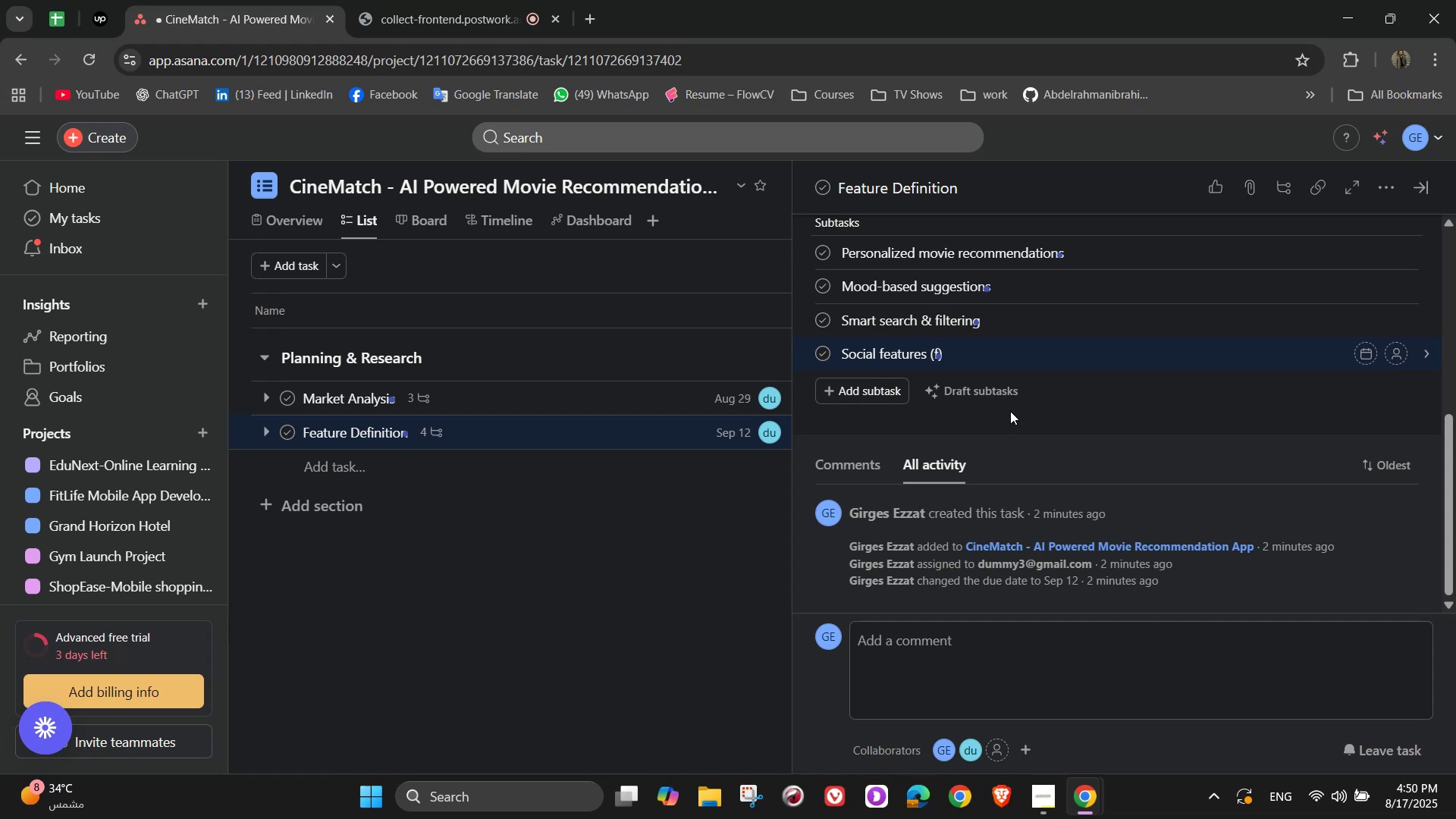 
wait(9.77)
 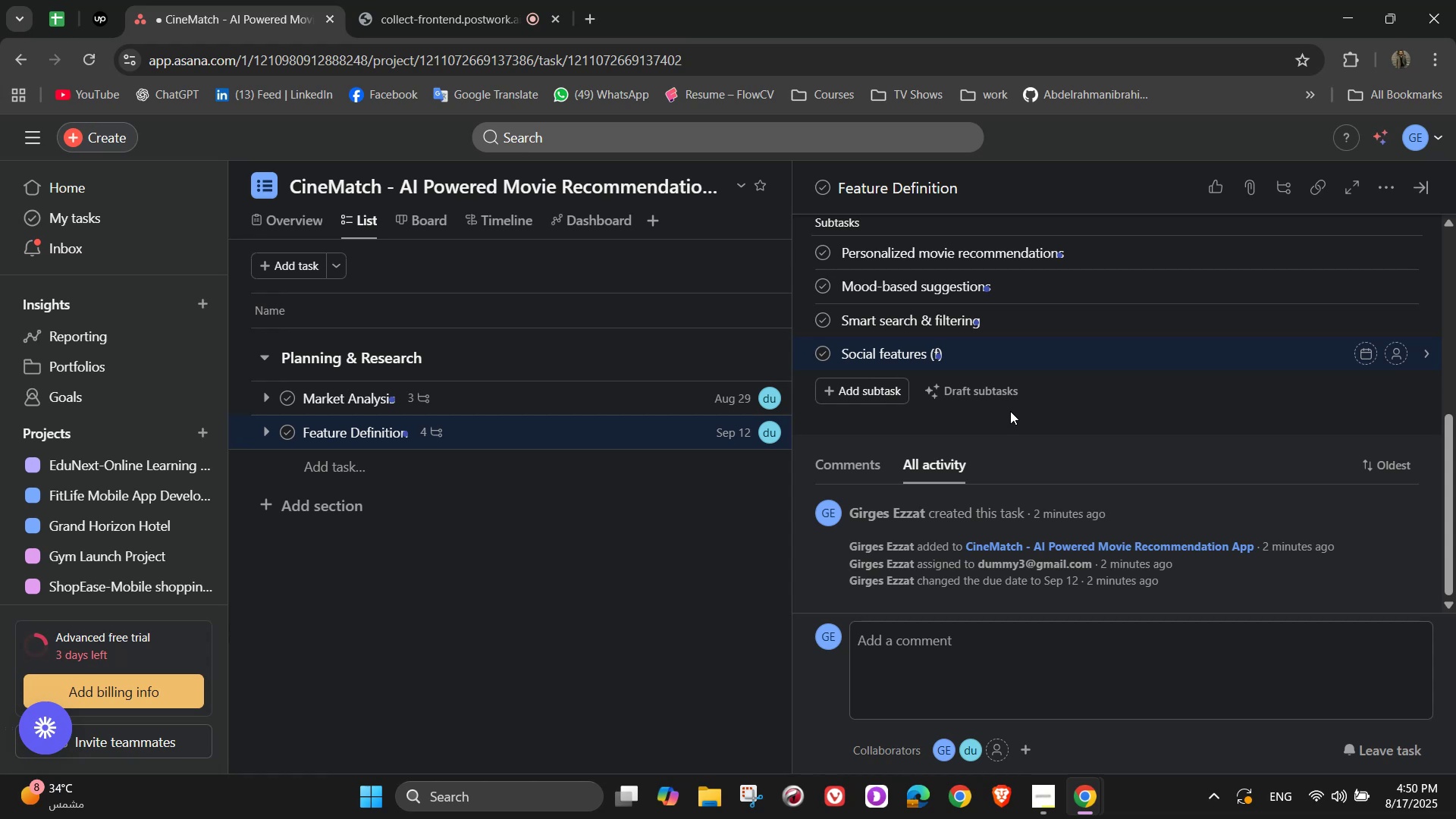 
type(riends, reviews, waathc===)
key(Backspace)
key(Backspace)
key(Backspace)
key(Backspace)
key(Backspace)
key(Backspace)
key(Backspace)
type(tch )
key(Backspace)
type(lists)
 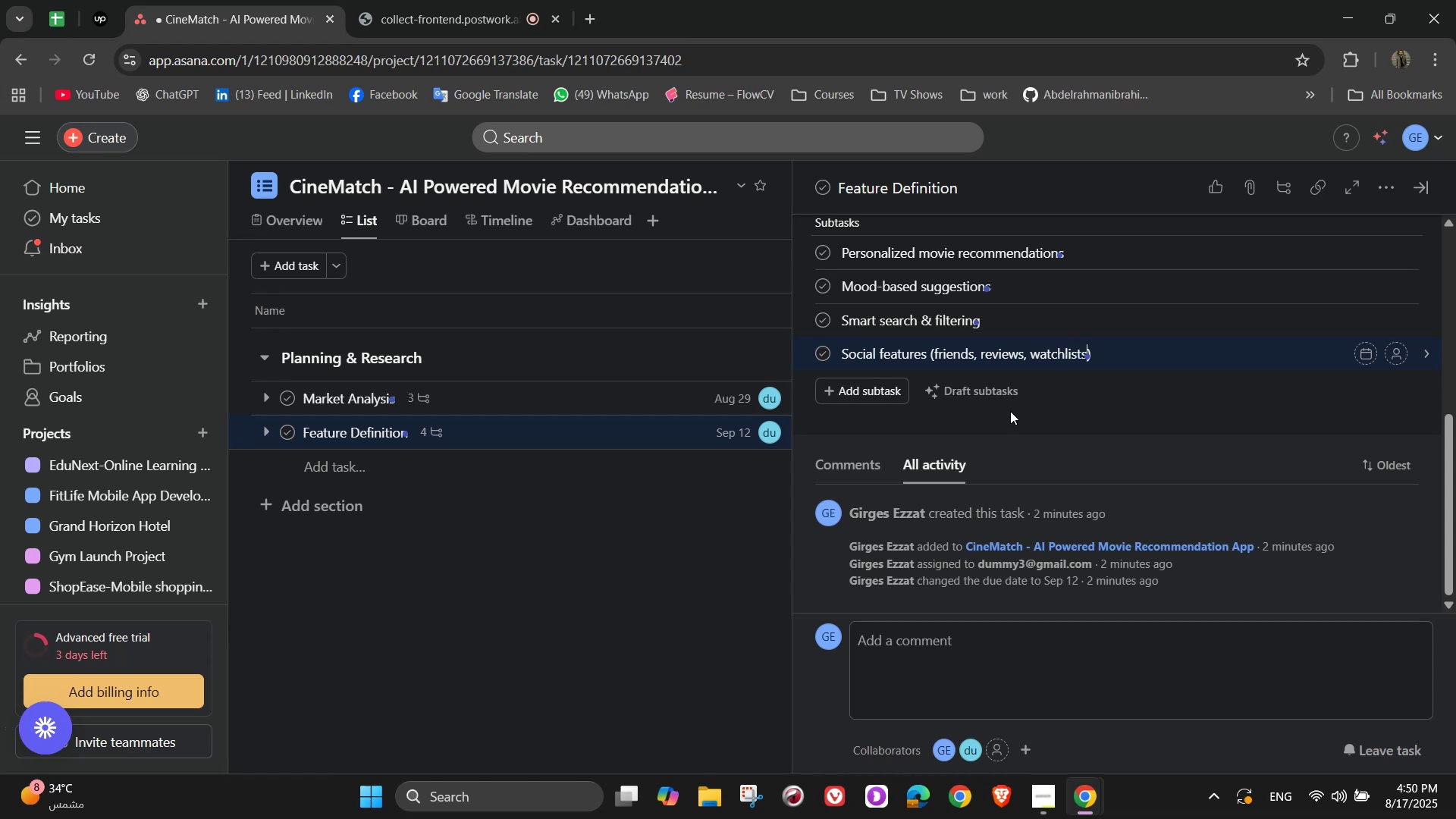 
wait(5.75)
 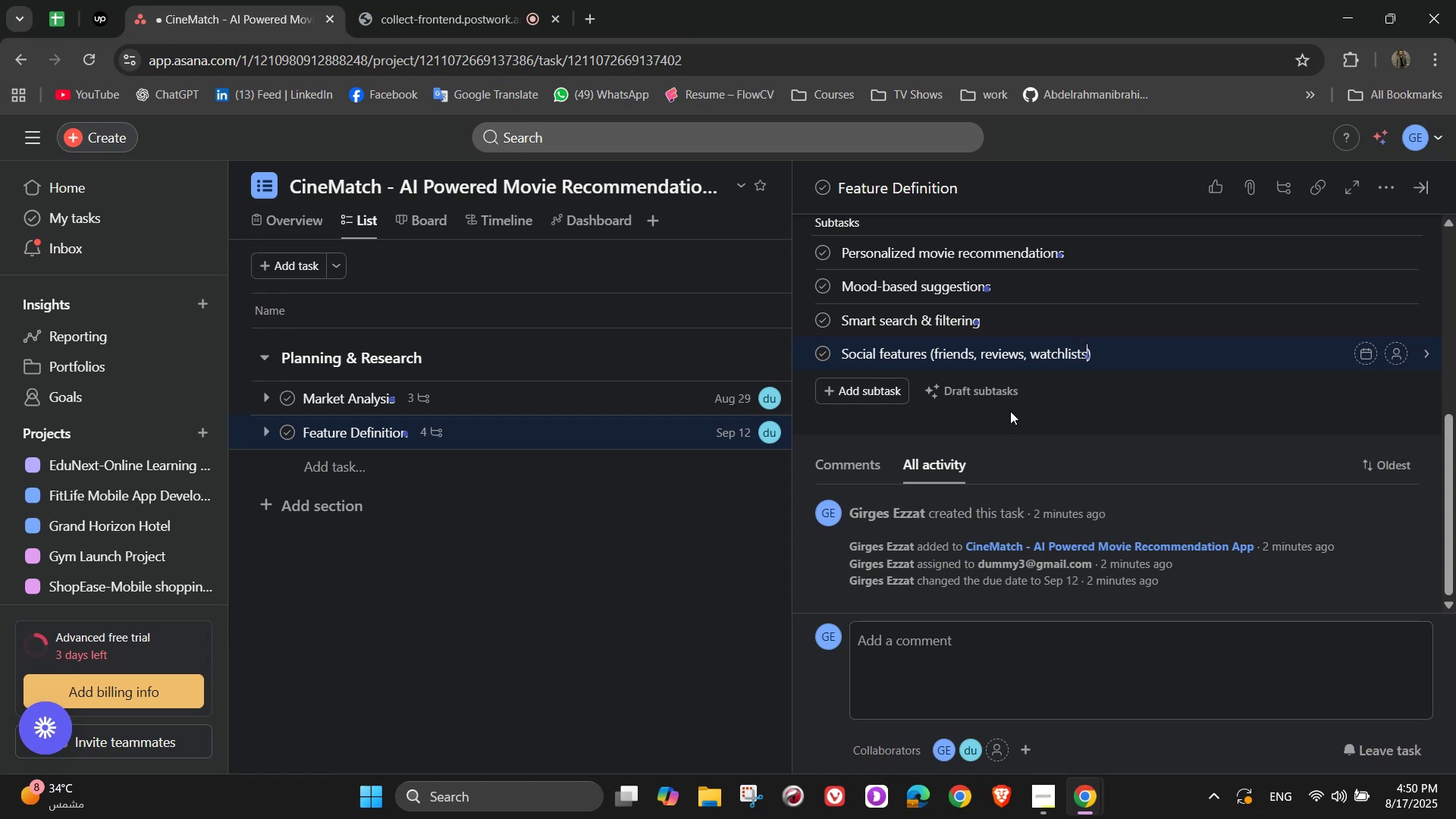 
key(ArrowRight)
 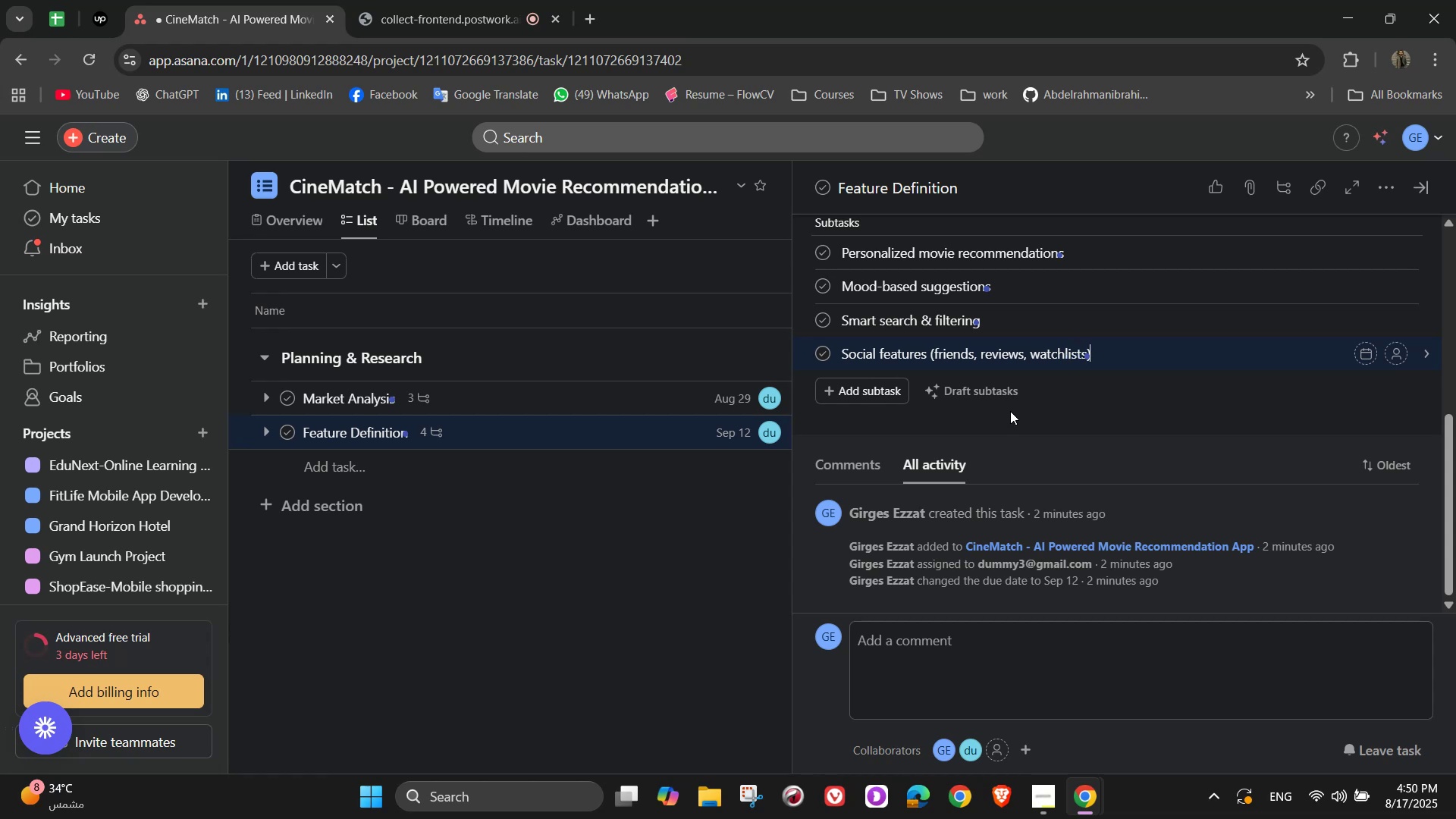 
key(NumpadEnter)
type(Cross-platform integration ())
 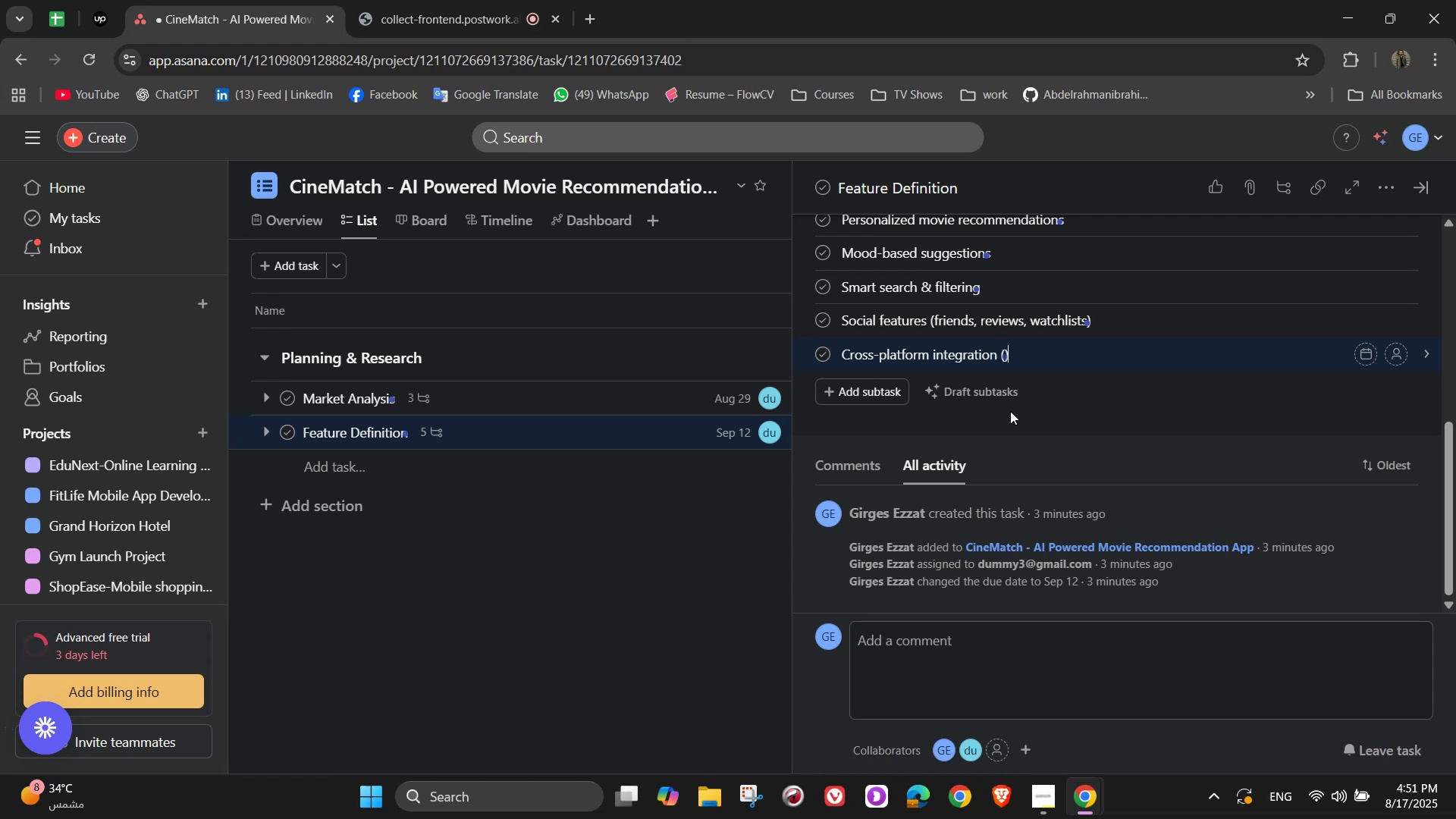 
key(ArrowLeft)
 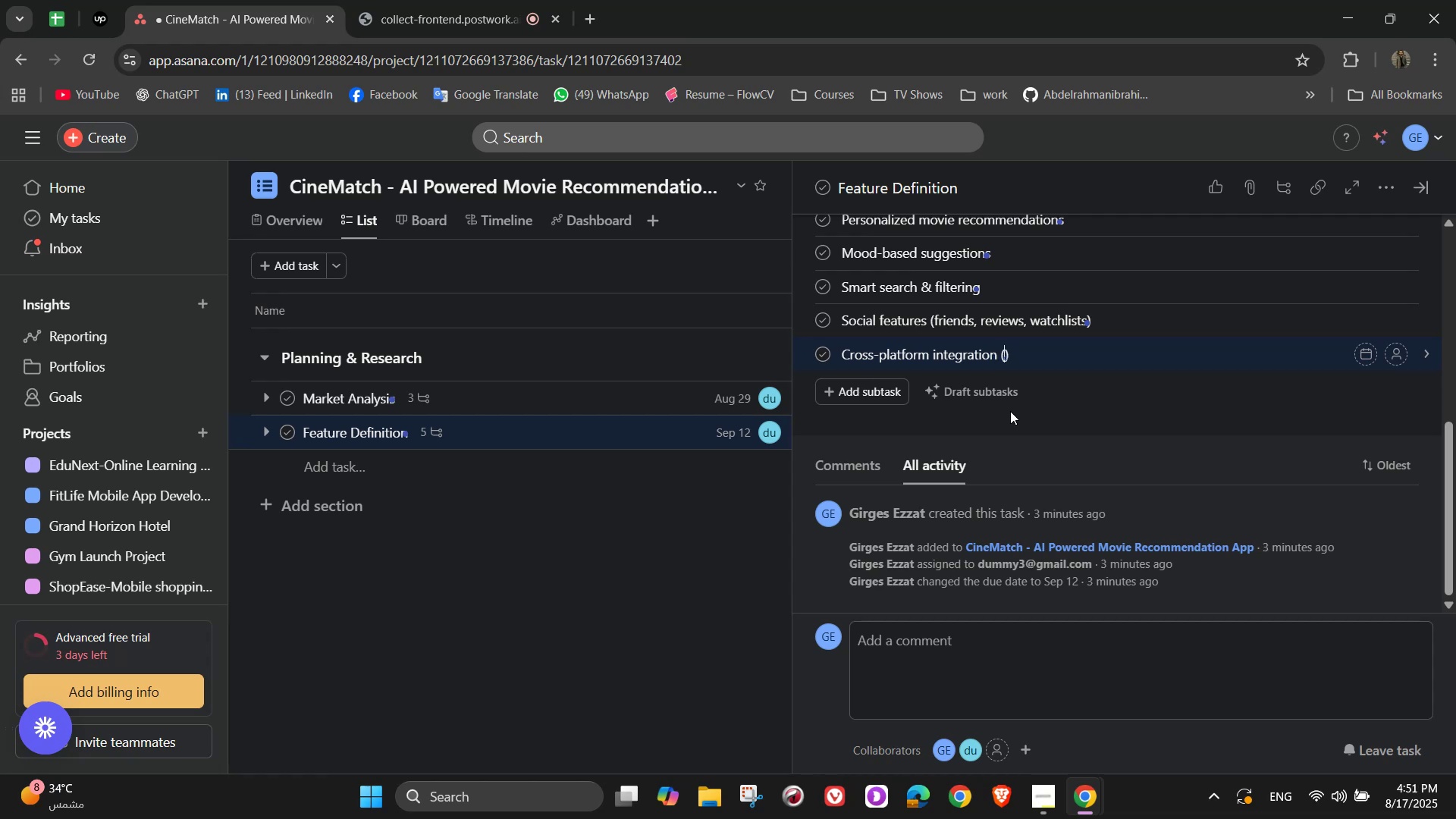 
type(Netfle)
key(Backspace)
type(ix )
key(Backspace)
type(, )
key(Backspace)
type( prime )
key(Backspace)
type(, De)
key(Backspace)
type(isney)
 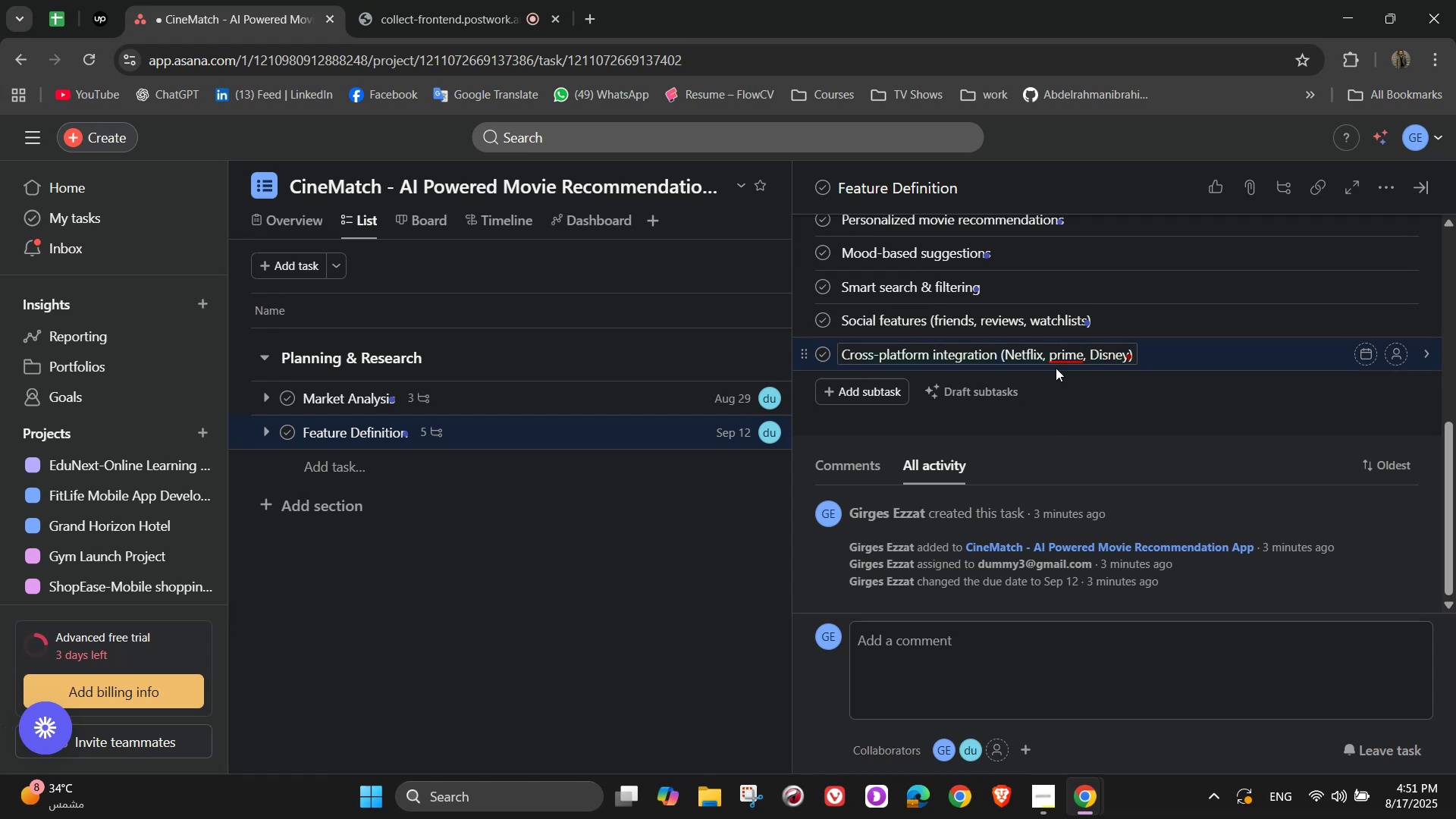 
left_click([1087, 369])
 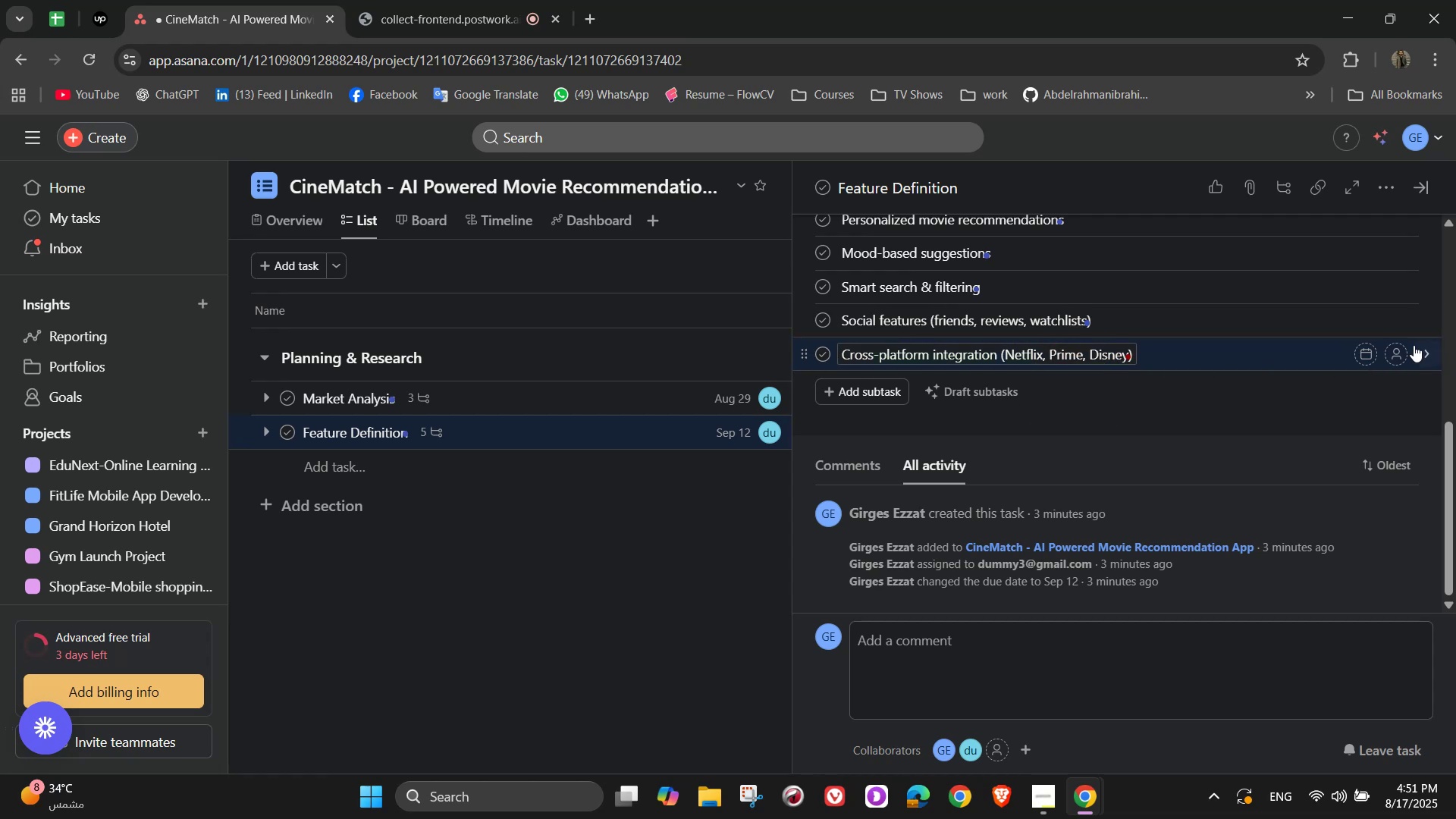 
scroll: coordinate [1290, 393], scroll_direction: up, amount: 1.0
 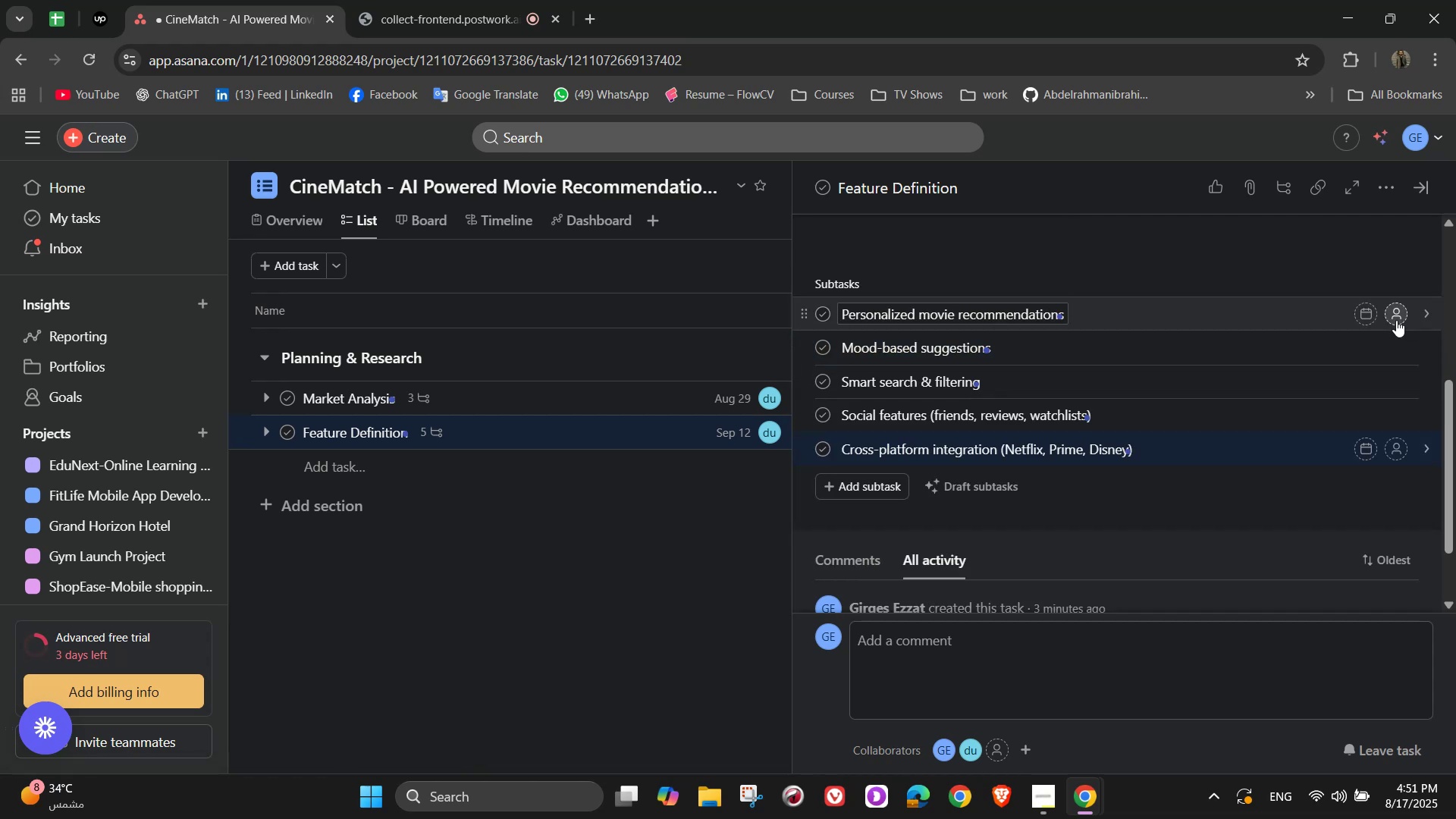 
left_click([1396, 320])
 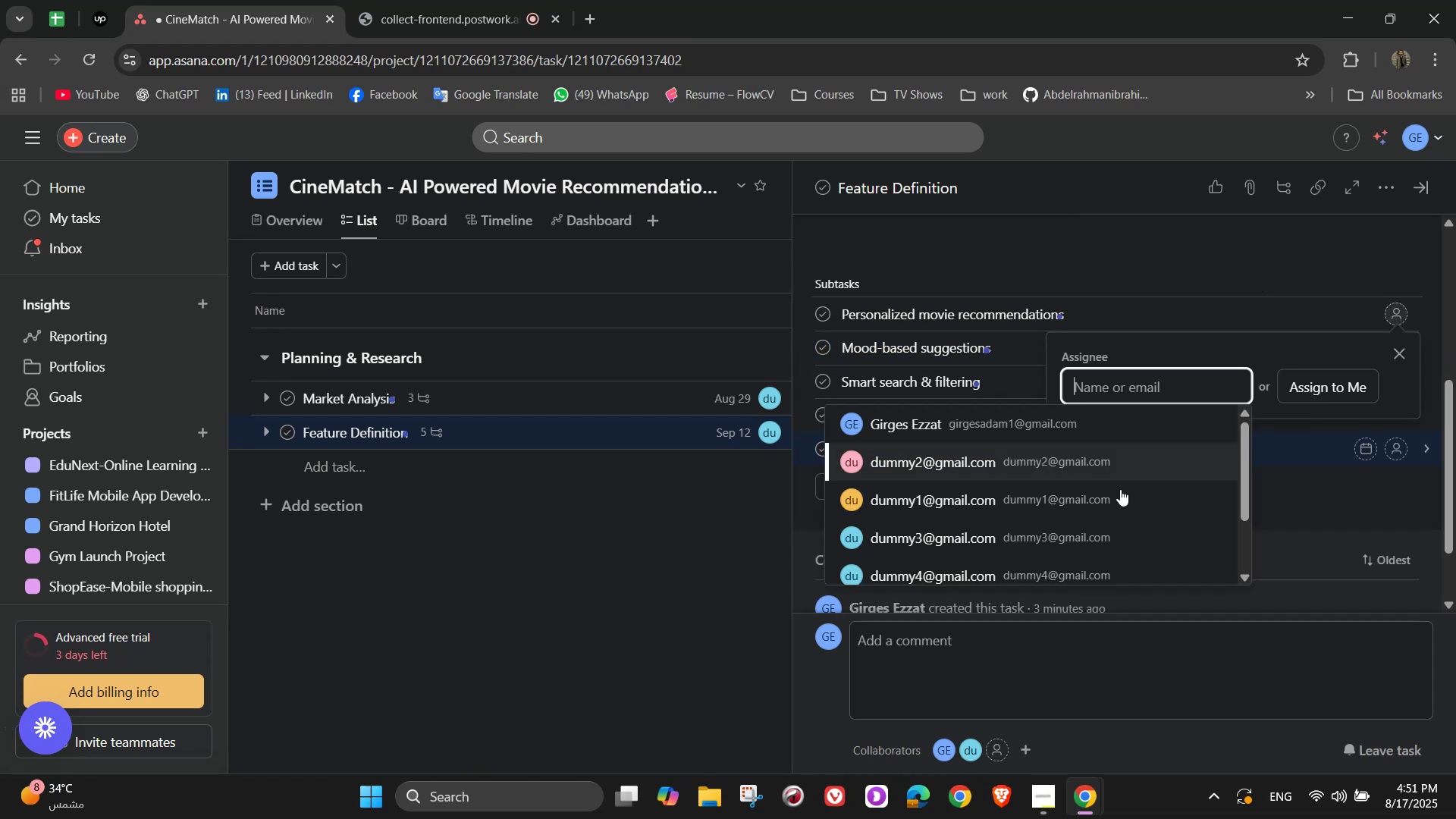 
left_click([1127, 468])
 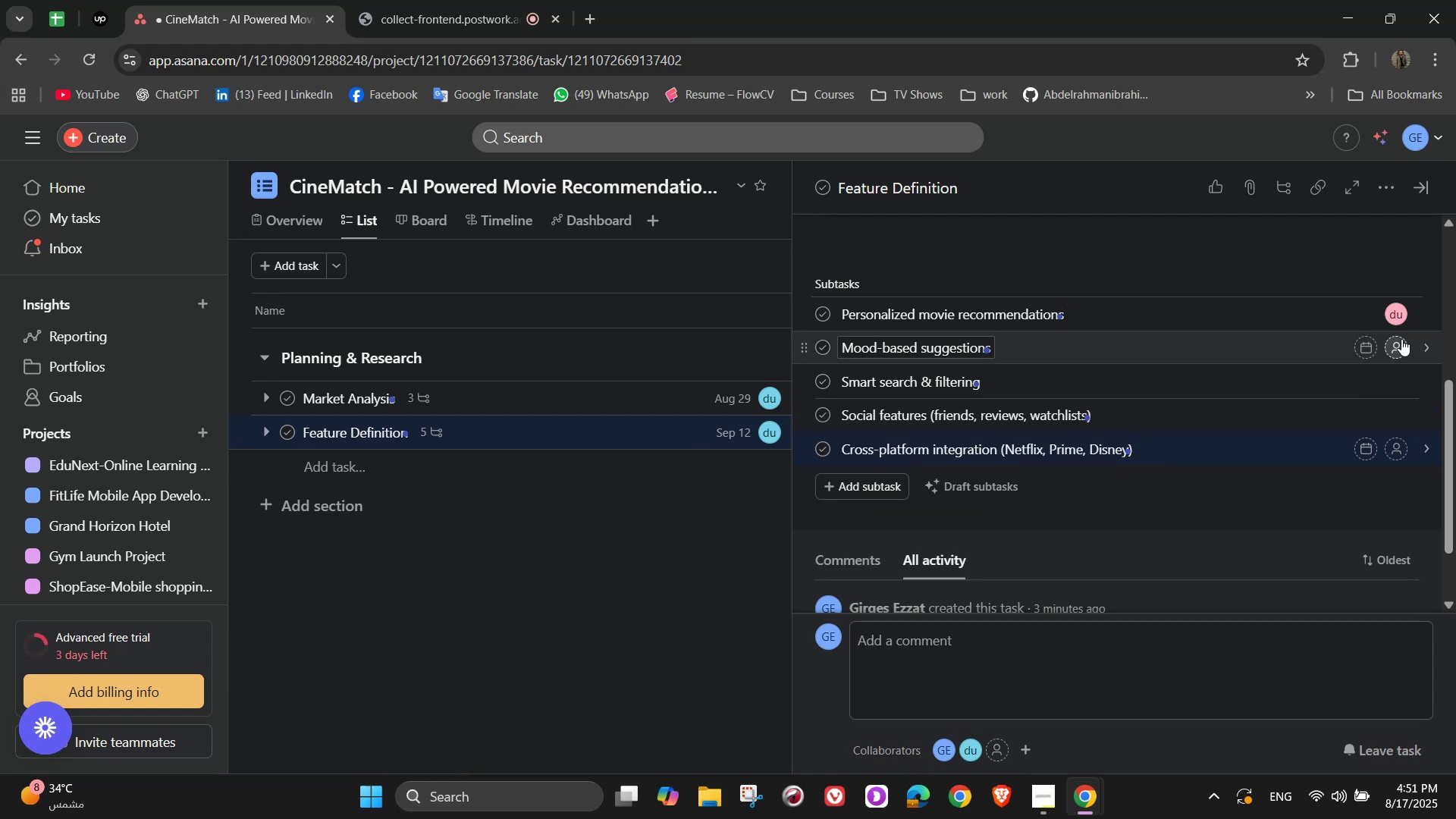 
left_click([1401, 339])
 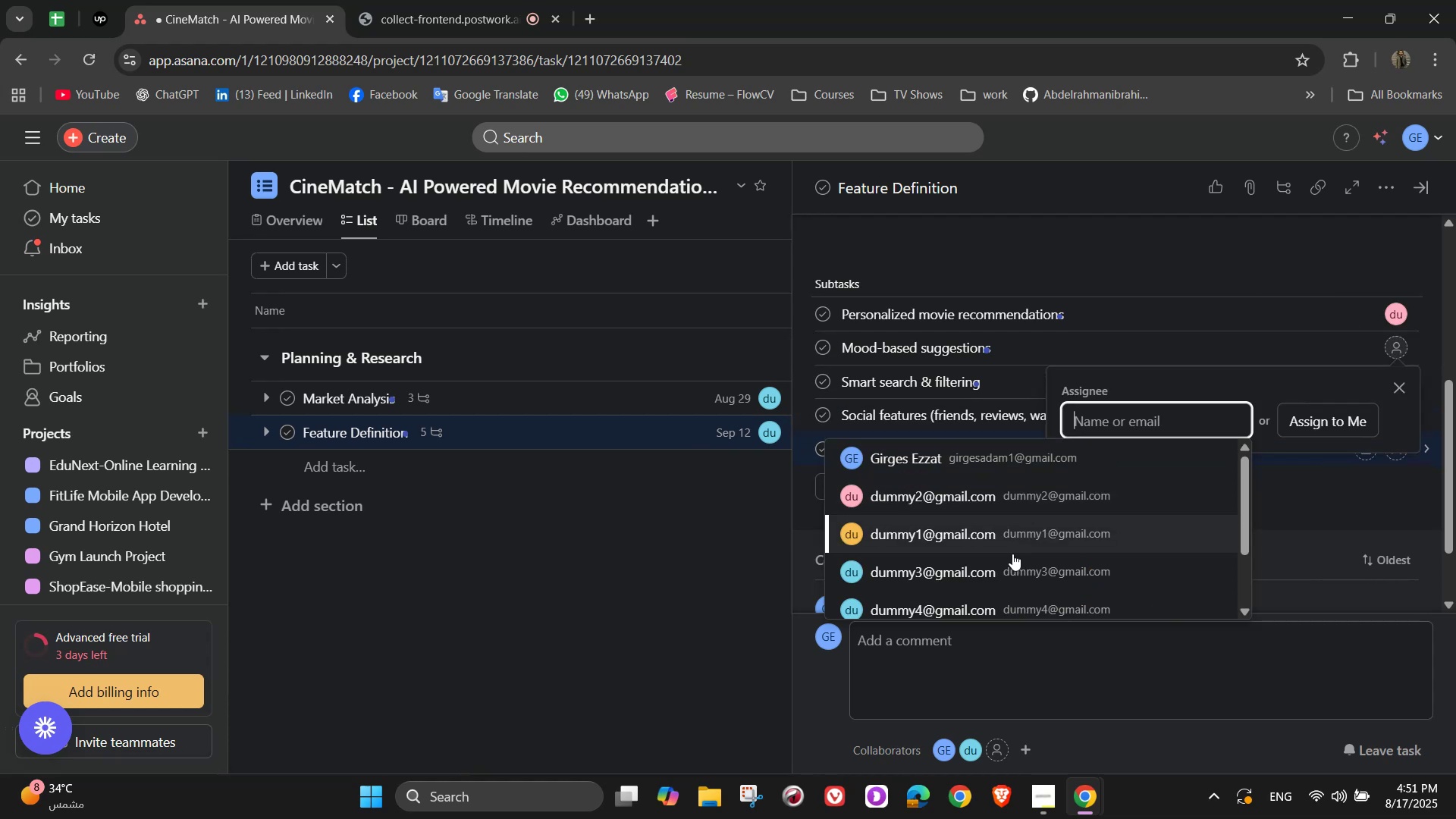 
left_click([1012, 556])
 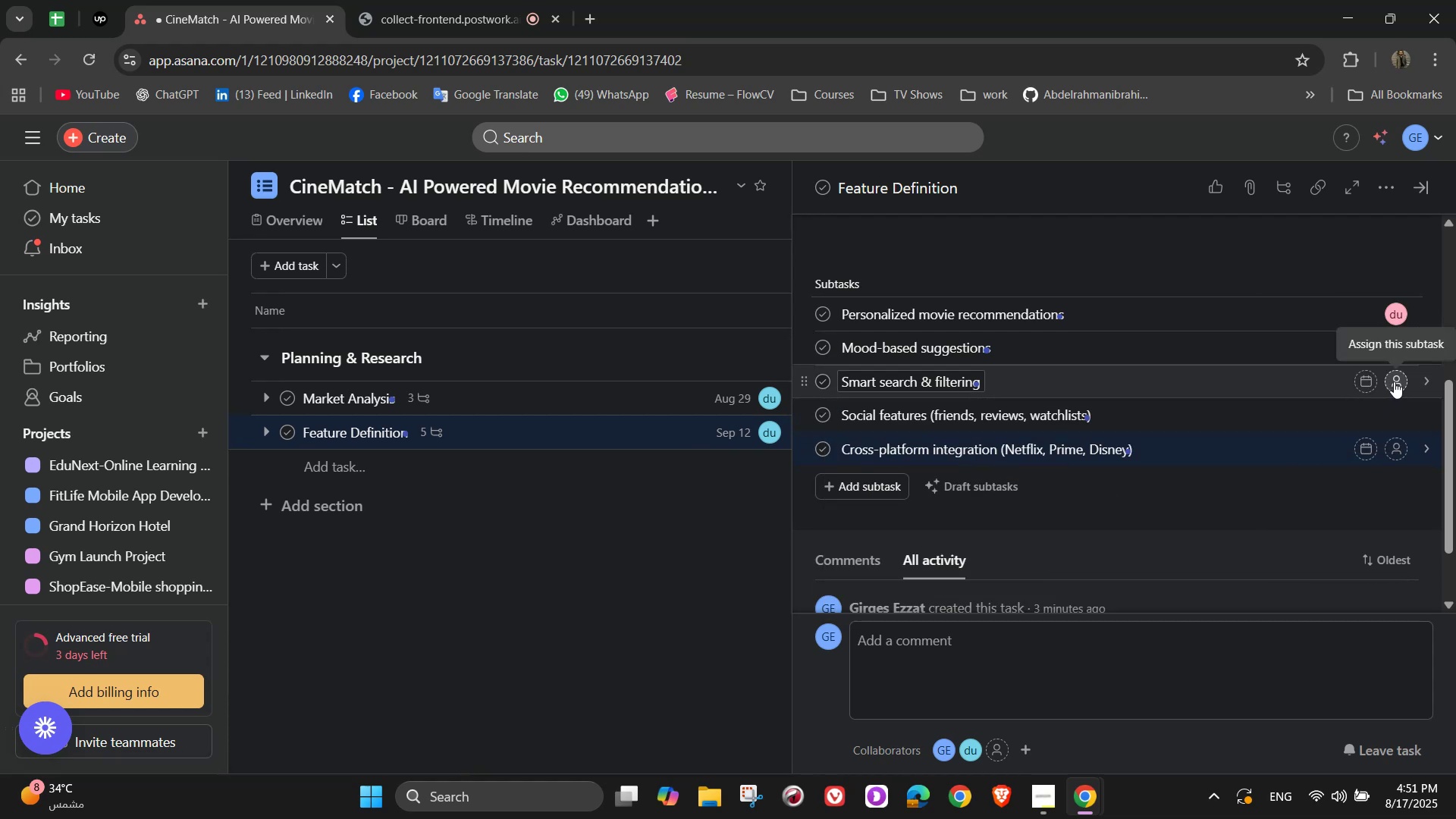 
left_click([1394, 381])
 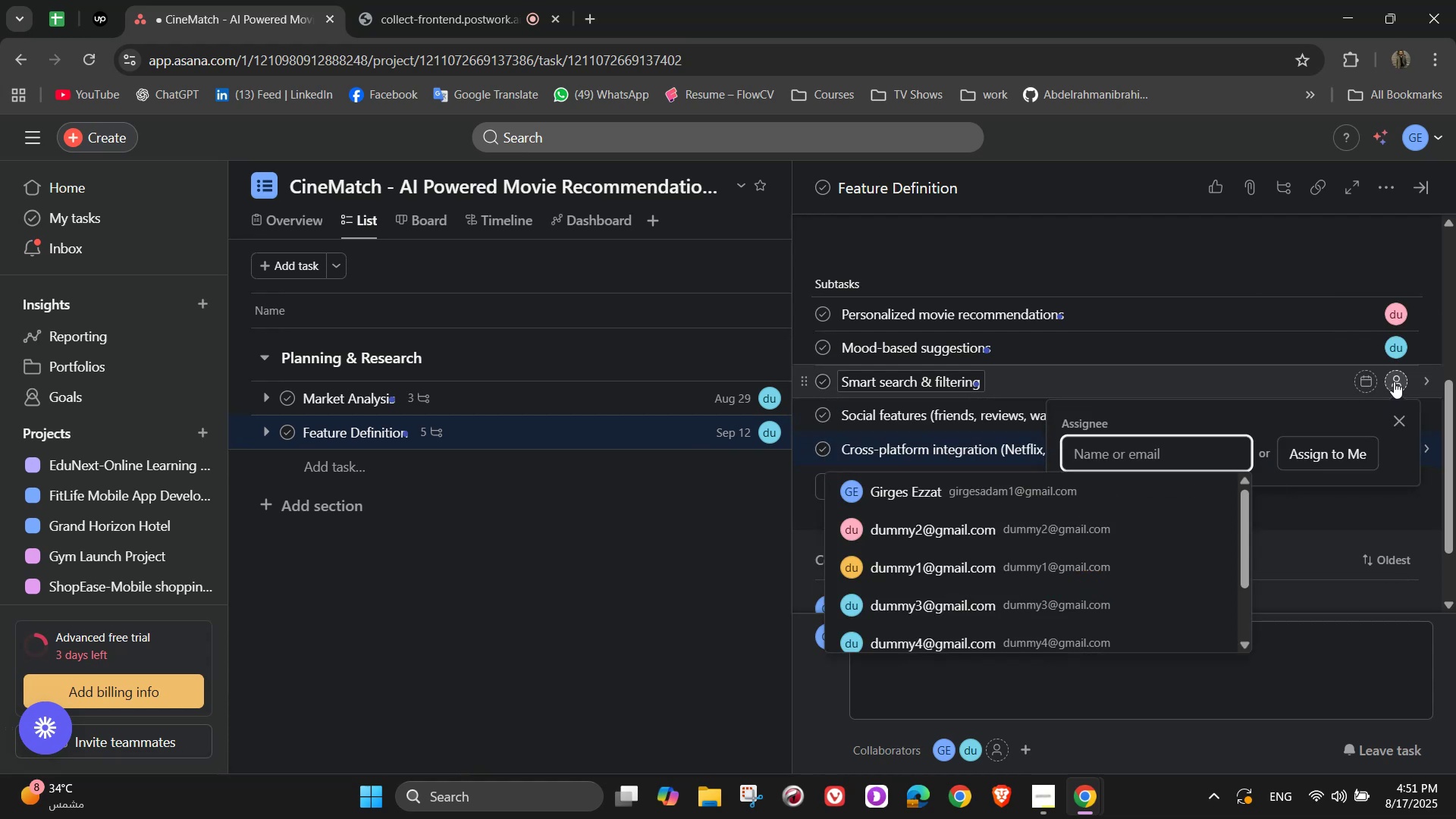 
left_click([993, 612])
 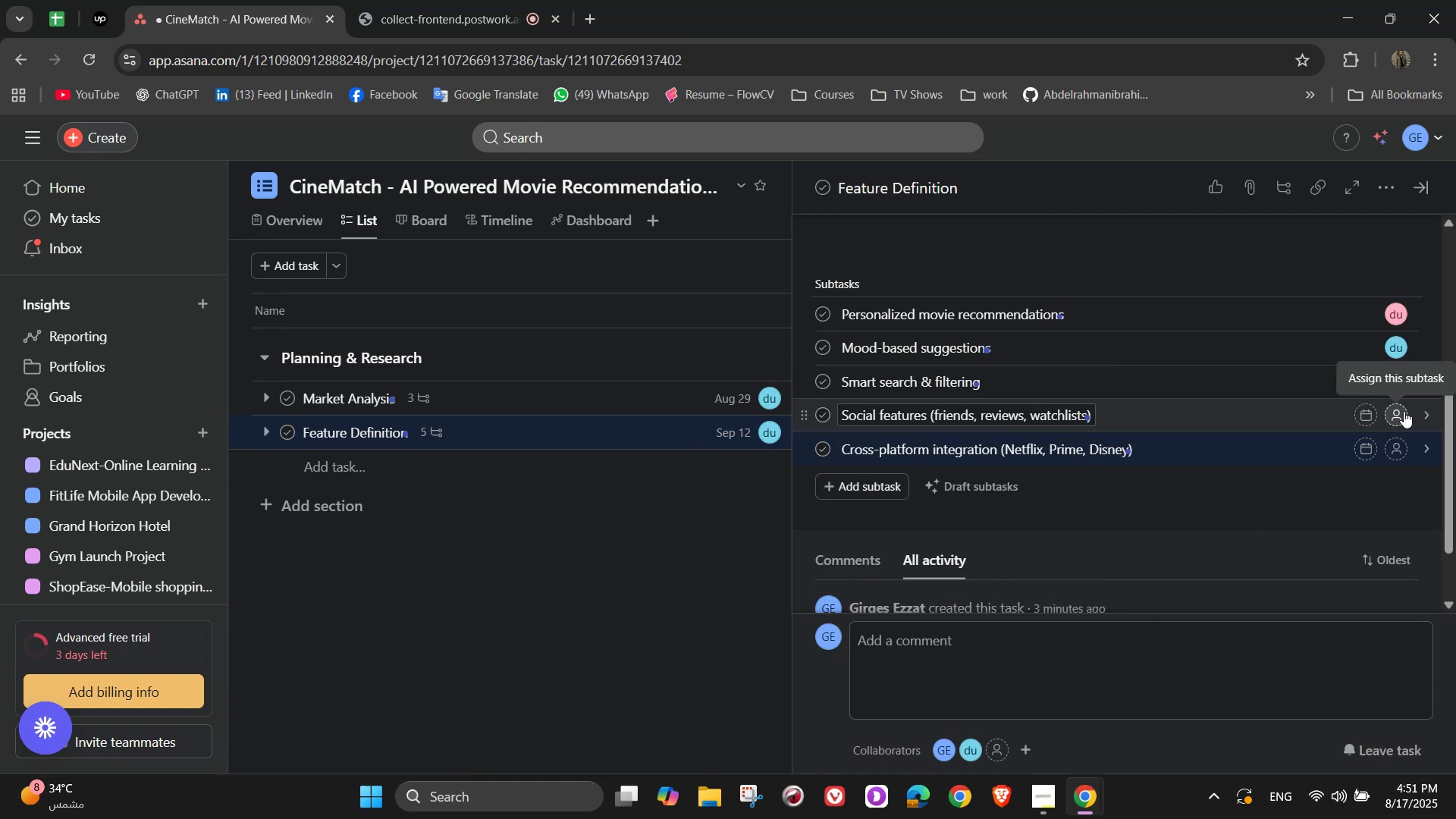 
left_click([1404, 411])
 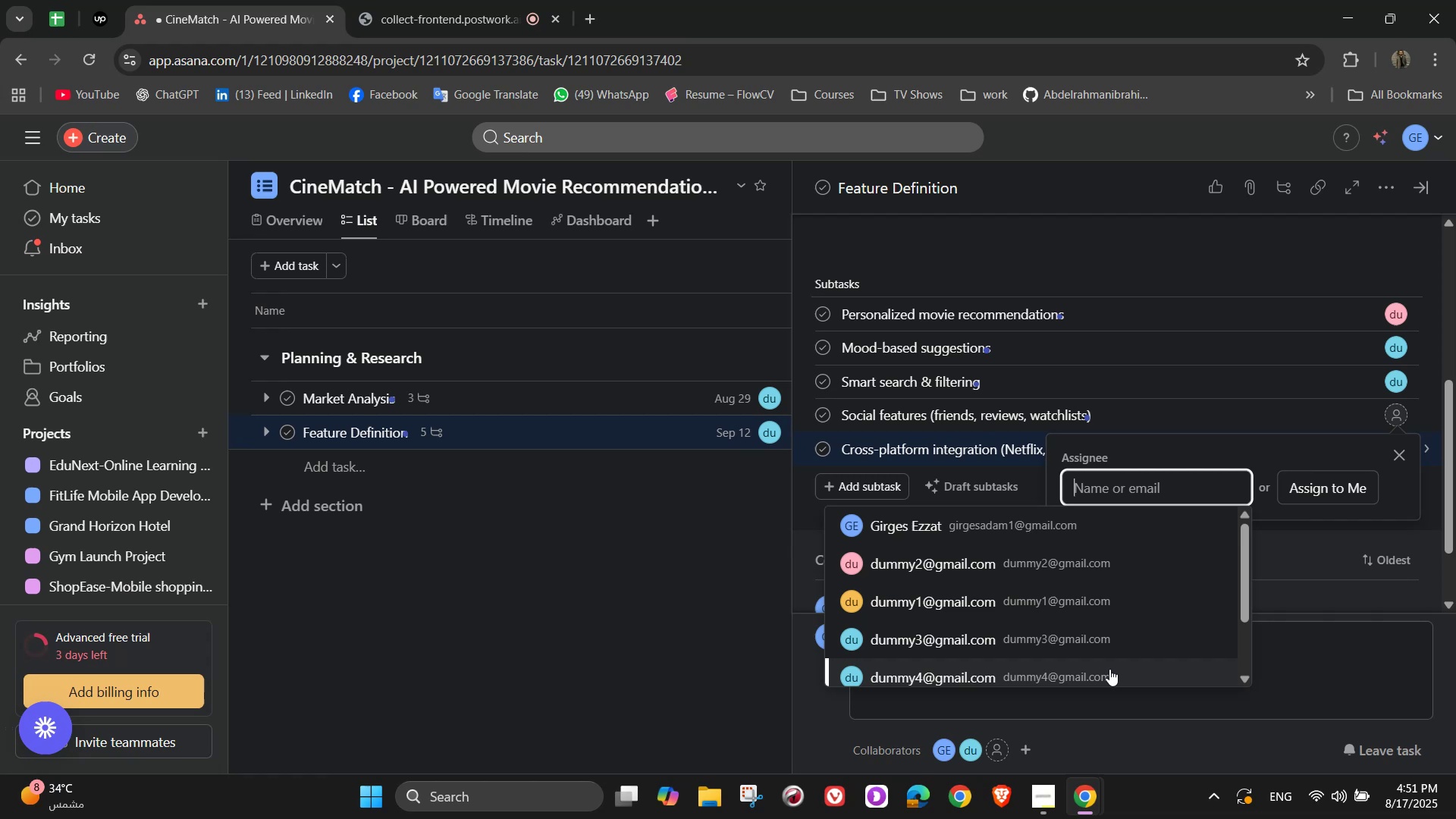 
left_click([1109, 669])
 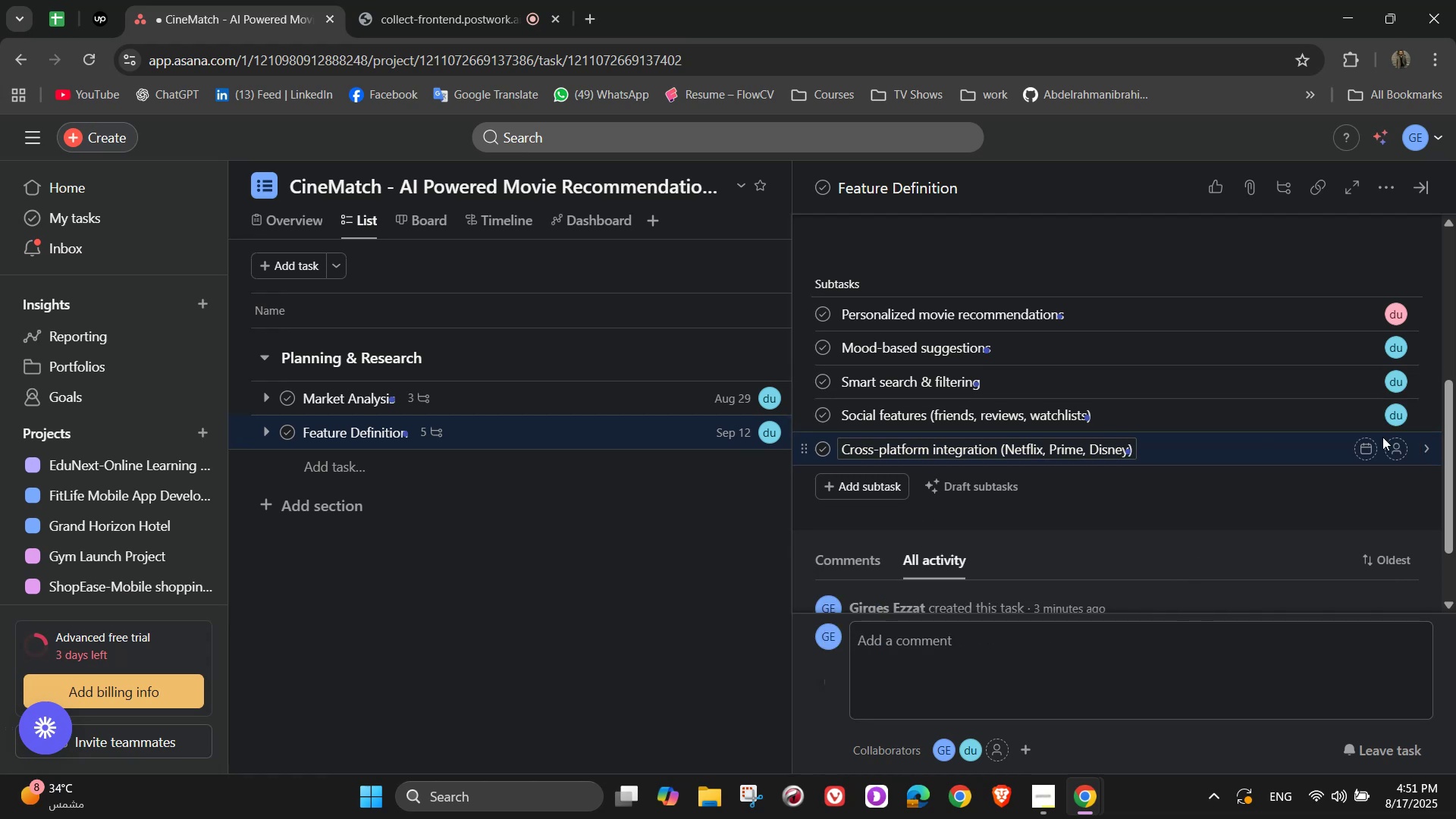 
left_click([1404, 443])
 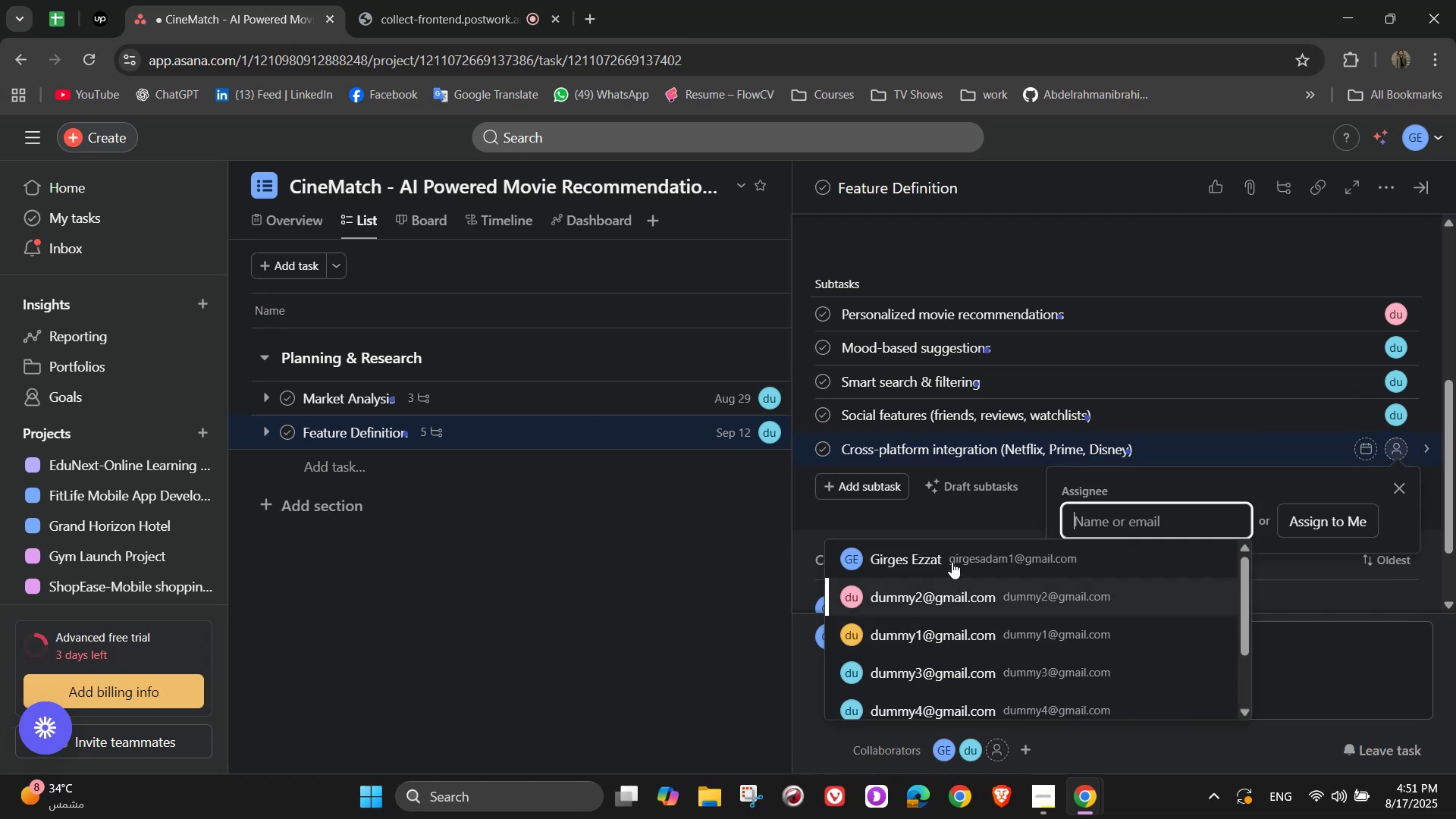 
left_click([949, 557])
 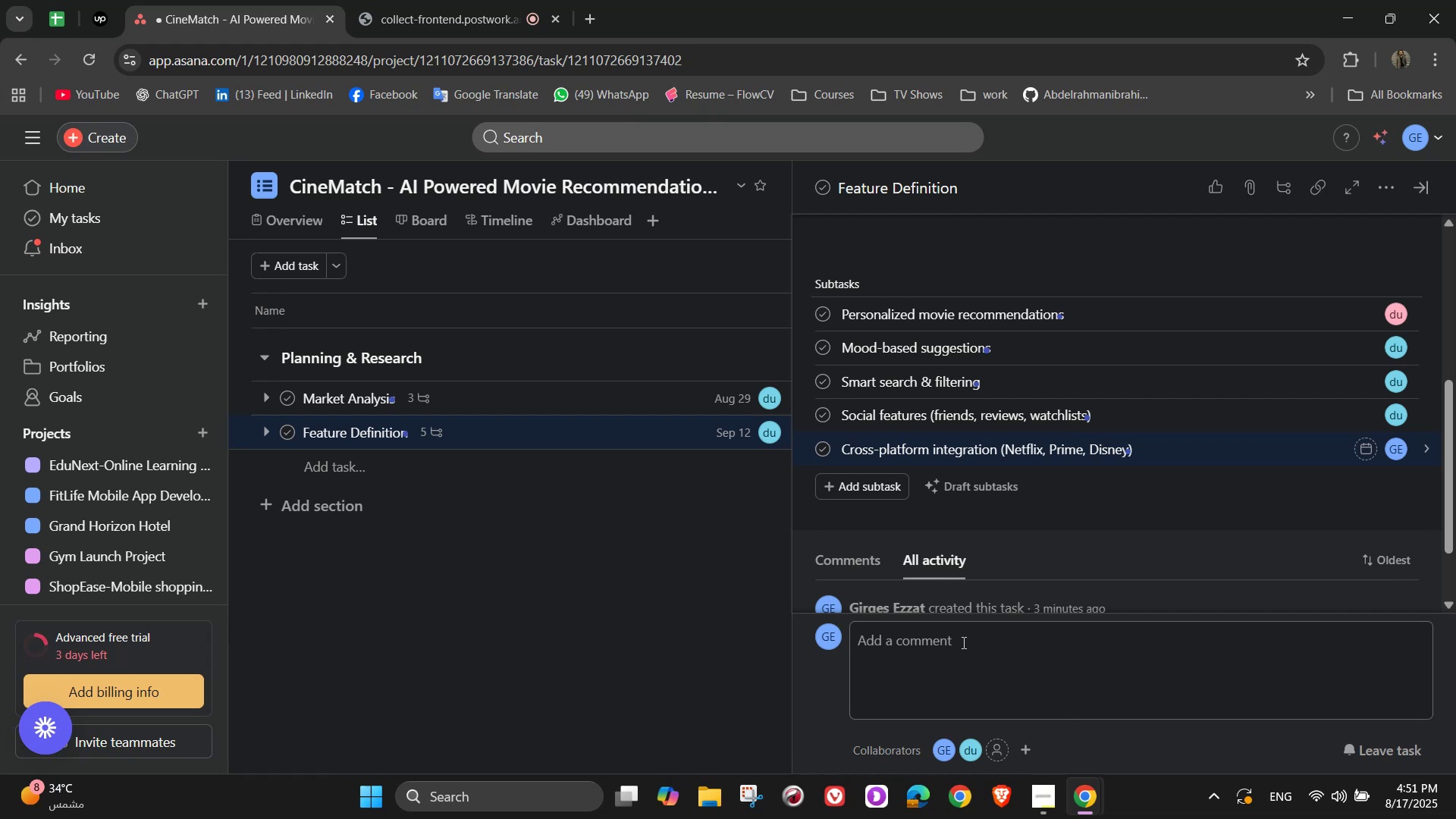 
wait(13.34)
 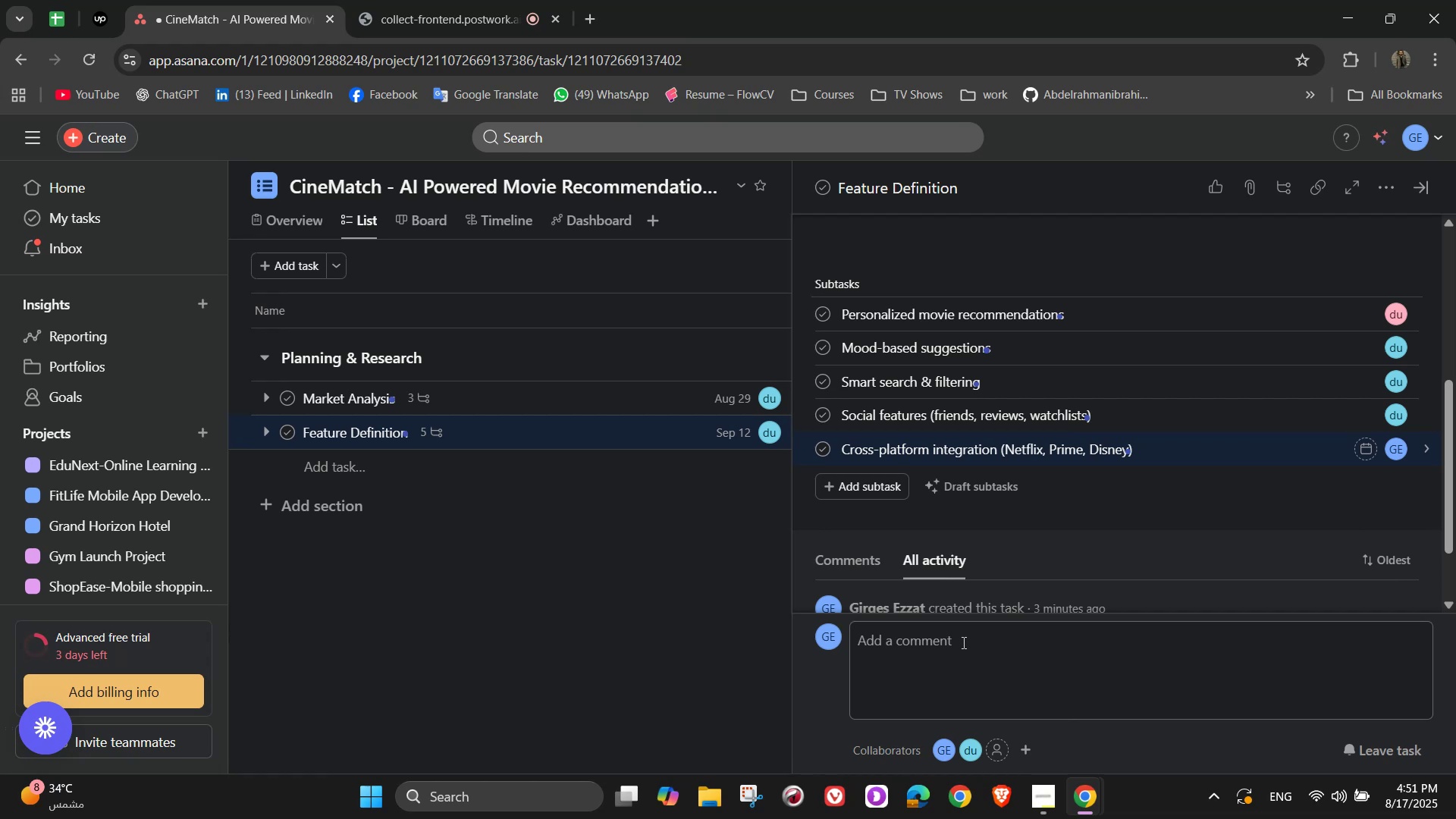 
scroll: coordinate [974, 650], scroll_direction: up, amount: 4.0
 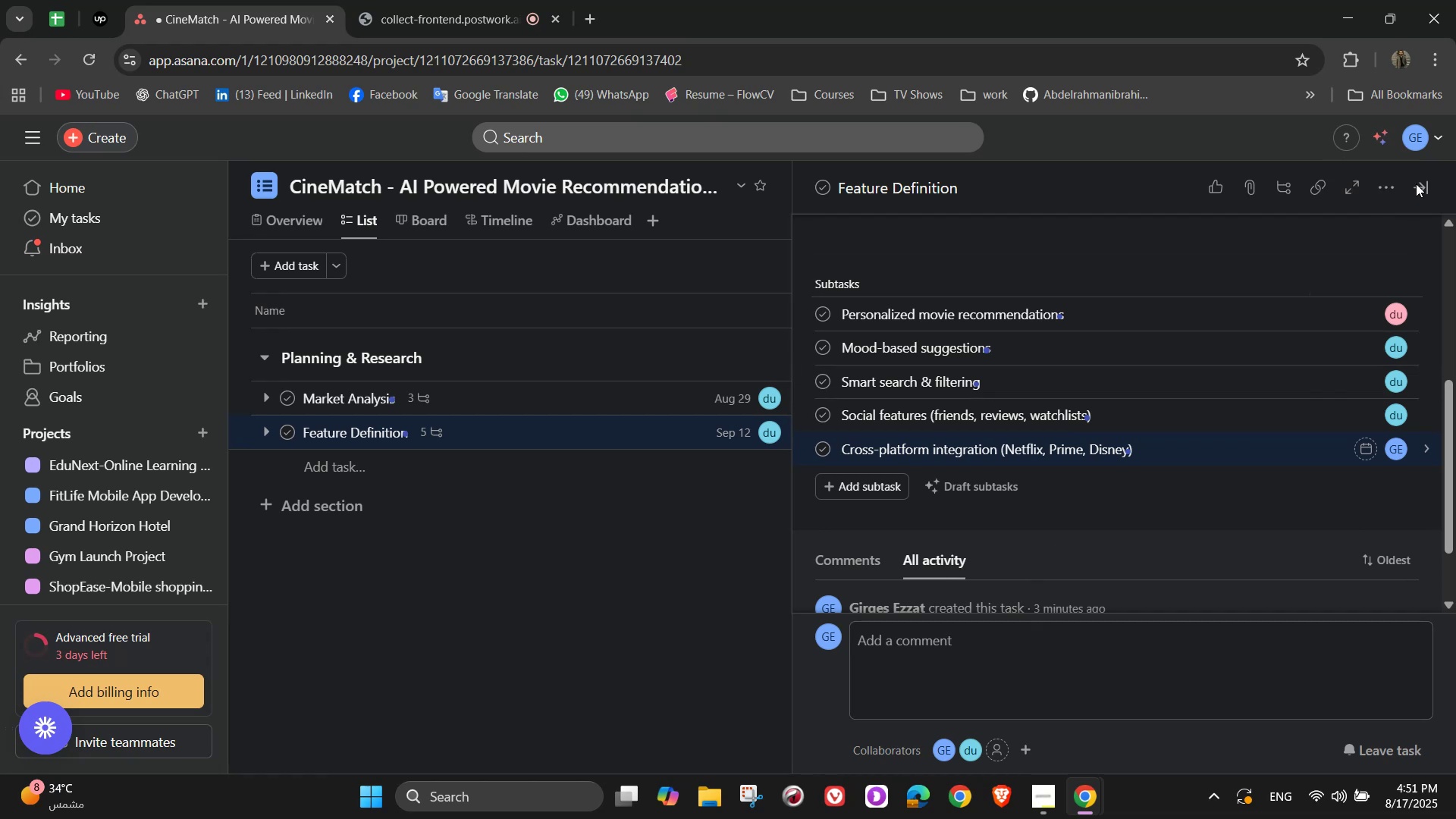 
left_click([1426, 189])
 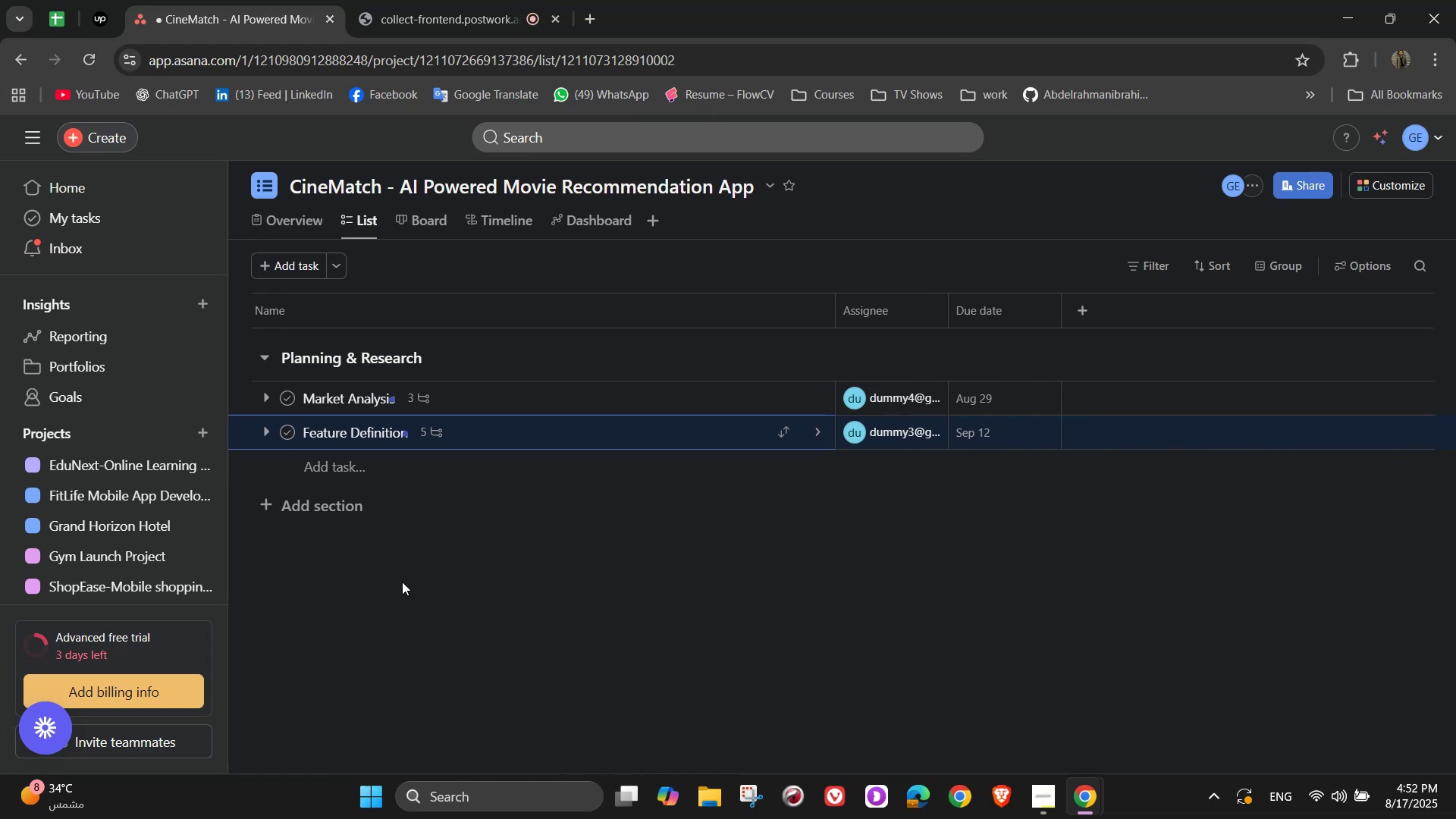 
mouse_move([345, 505])
 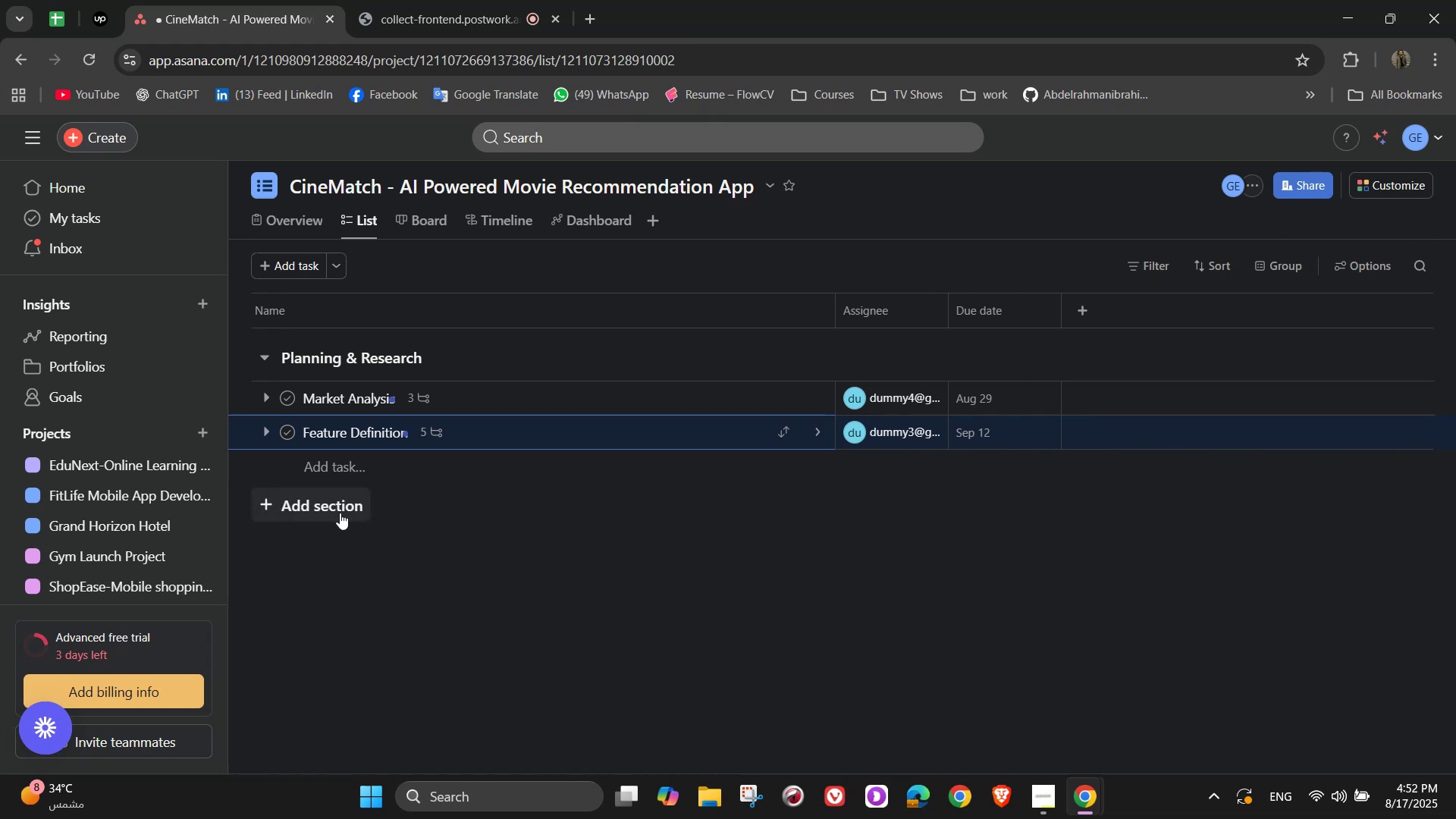 
left_click([340, 513])
 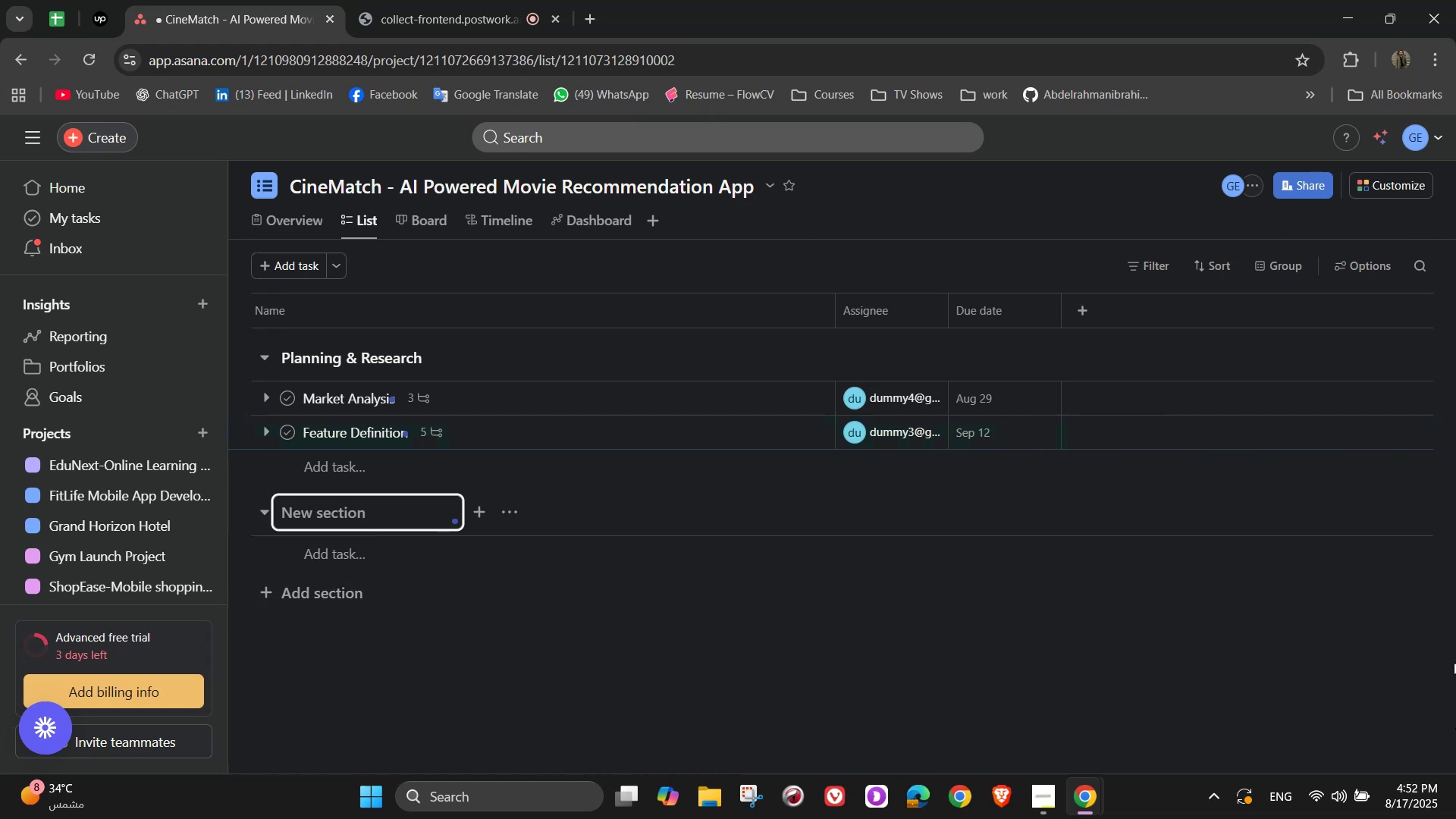 
wait(7.64)
 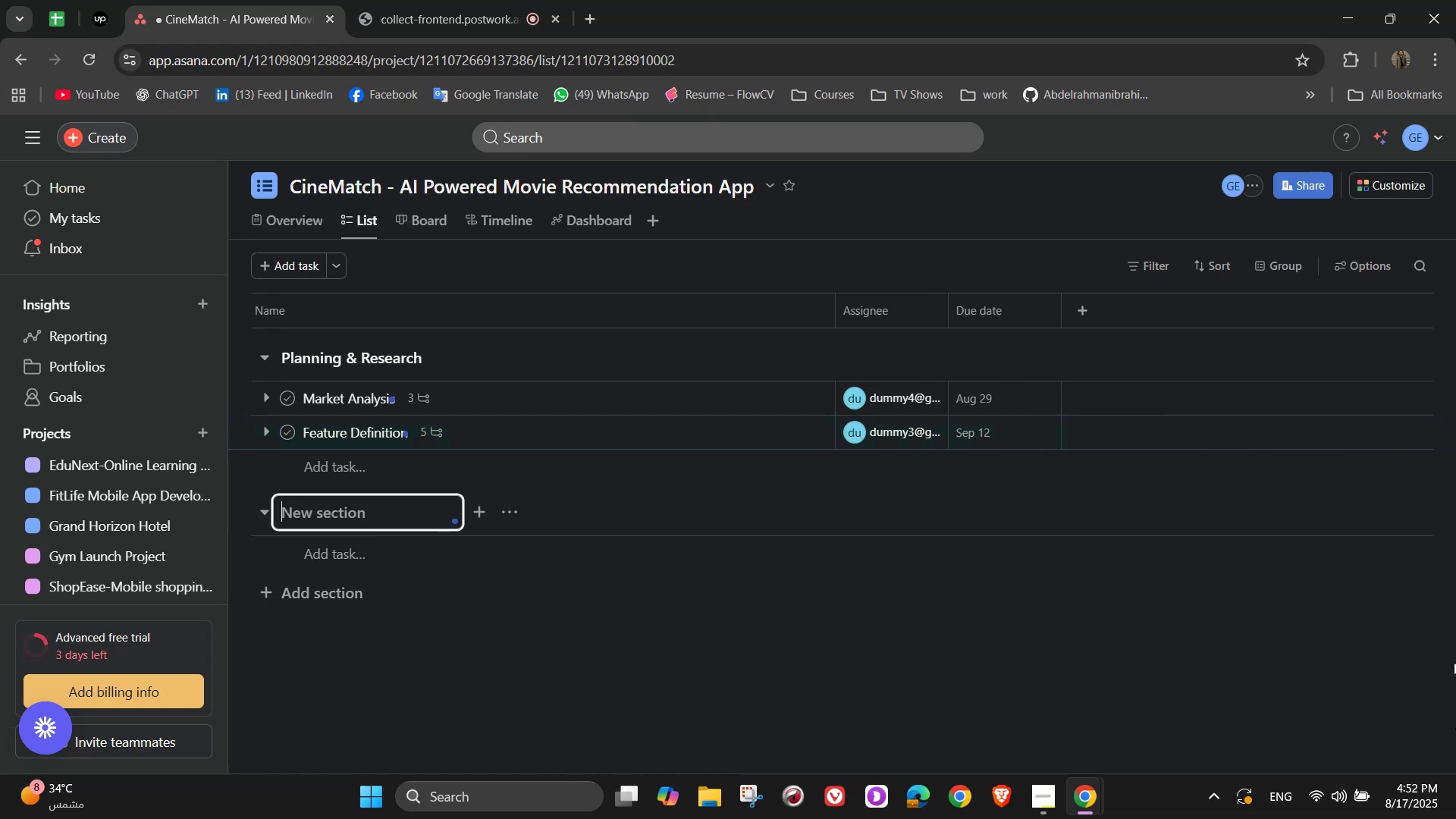 
type(Monetization Sta)
key(Backspace)
type(ea)
key(Backspace)
key(Backspace)
type(rategy)
 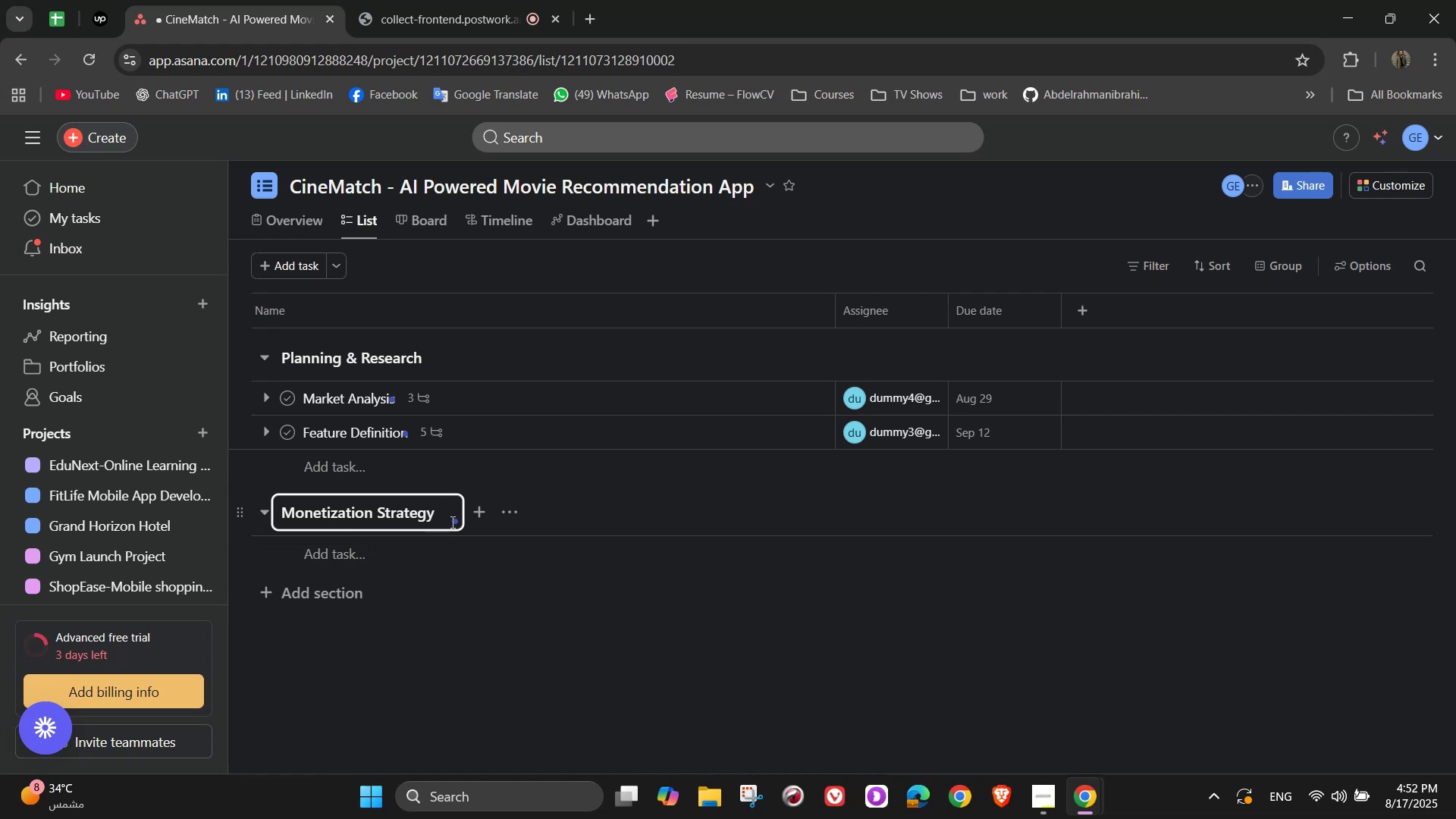 
hold_key(key=ControlLeft, duration=1.3)
 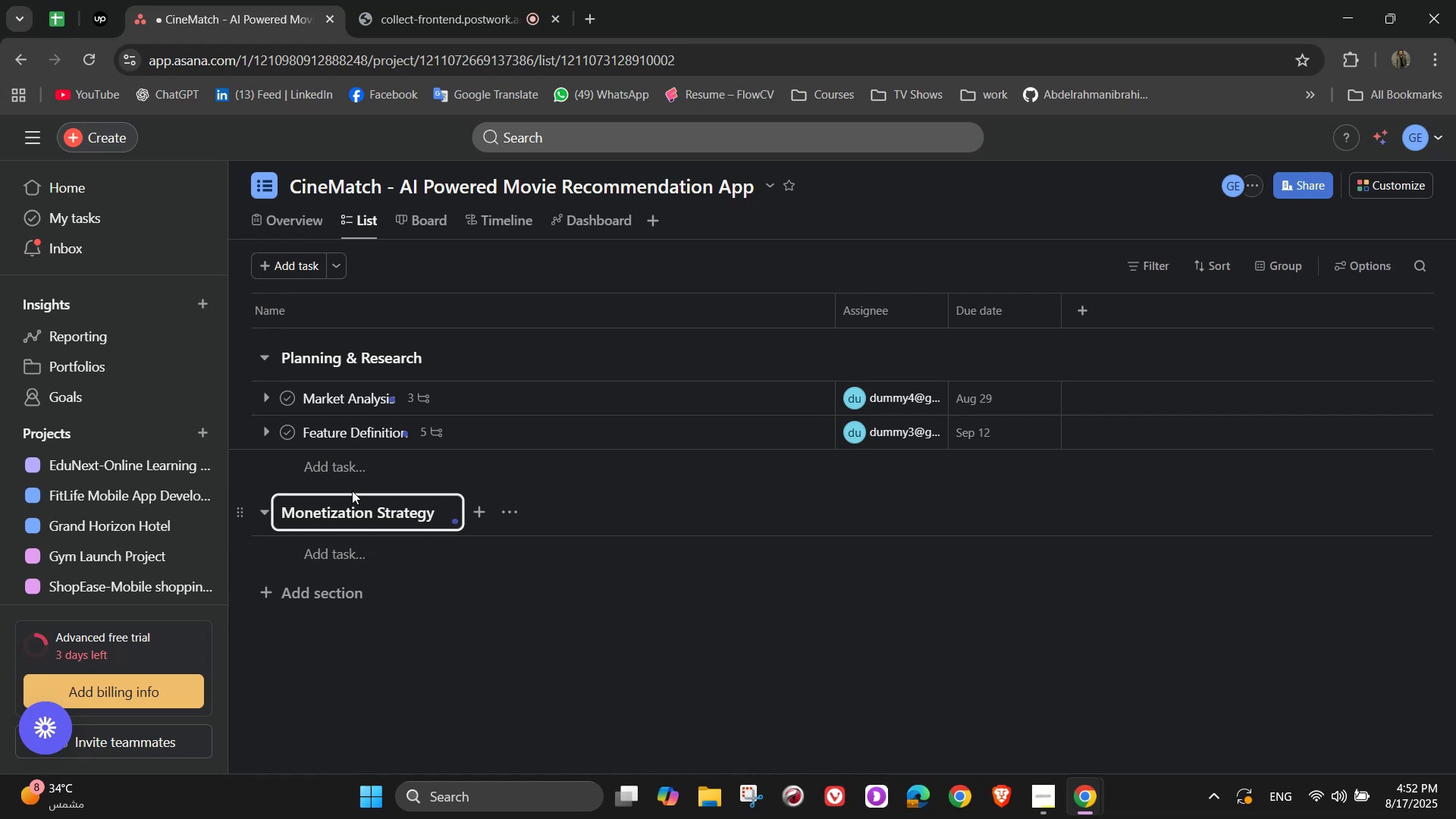 
key(Control+ControlLeft)
 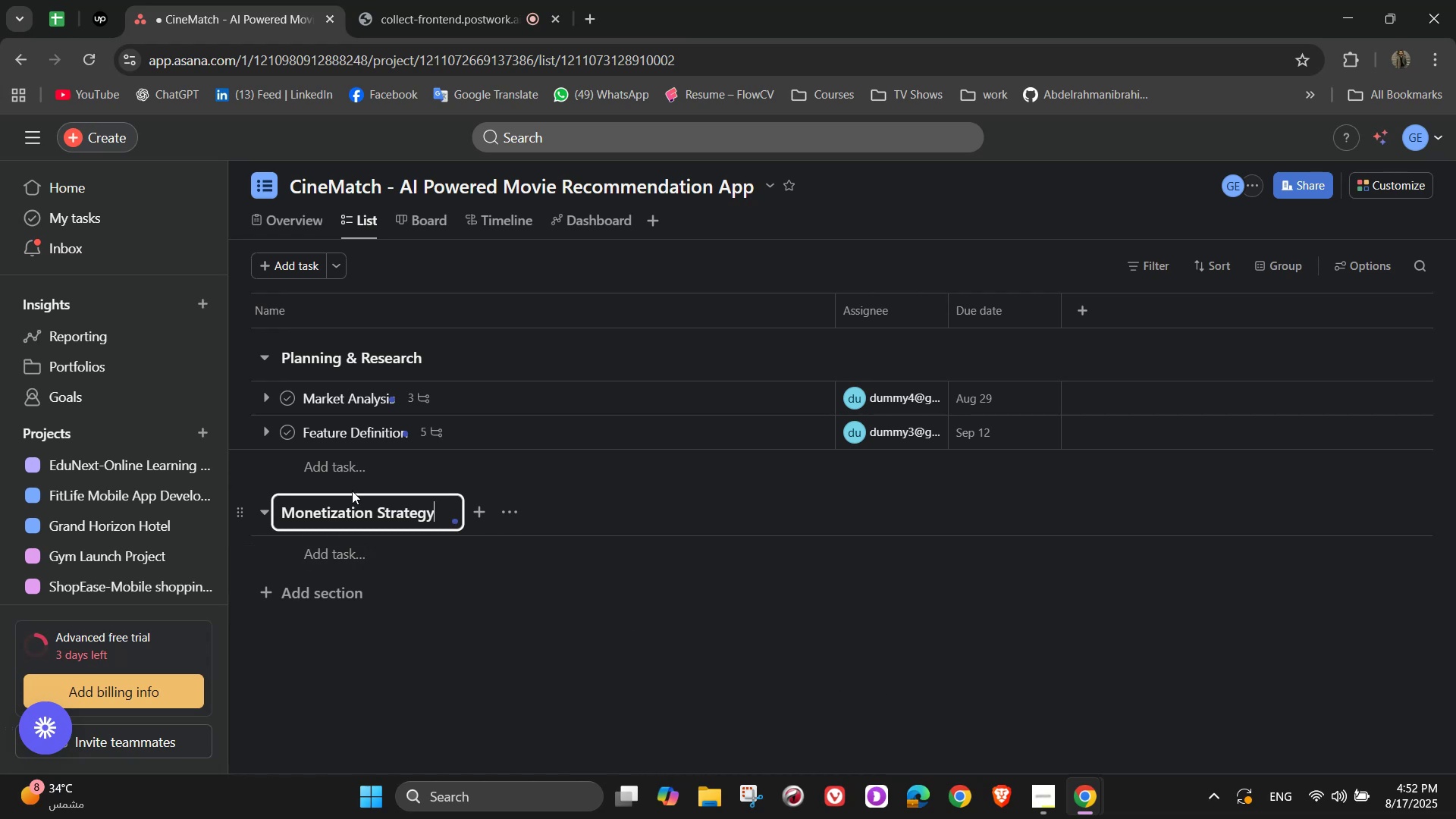 
key(Control+A)
 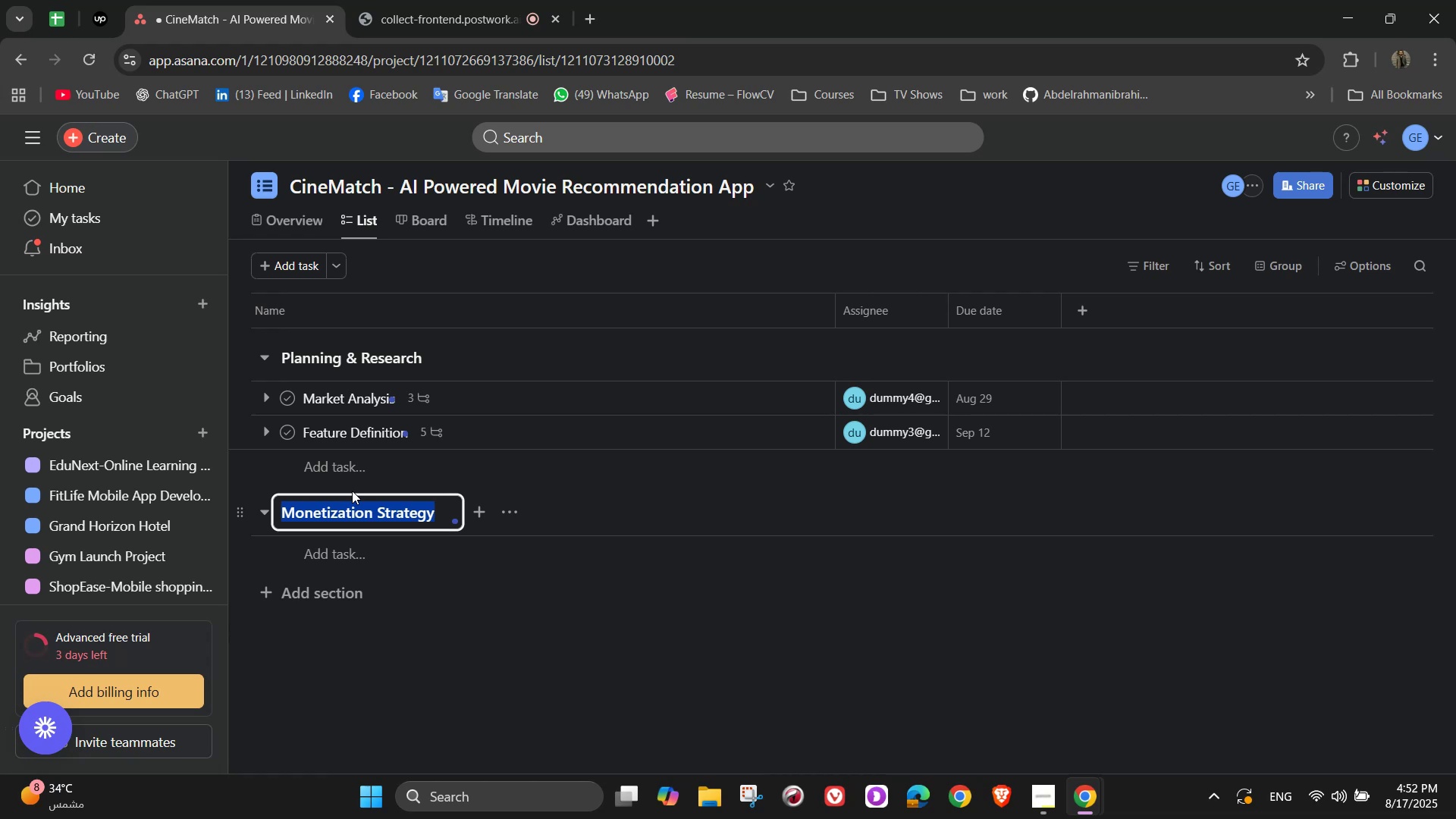 
key(Backspace)
 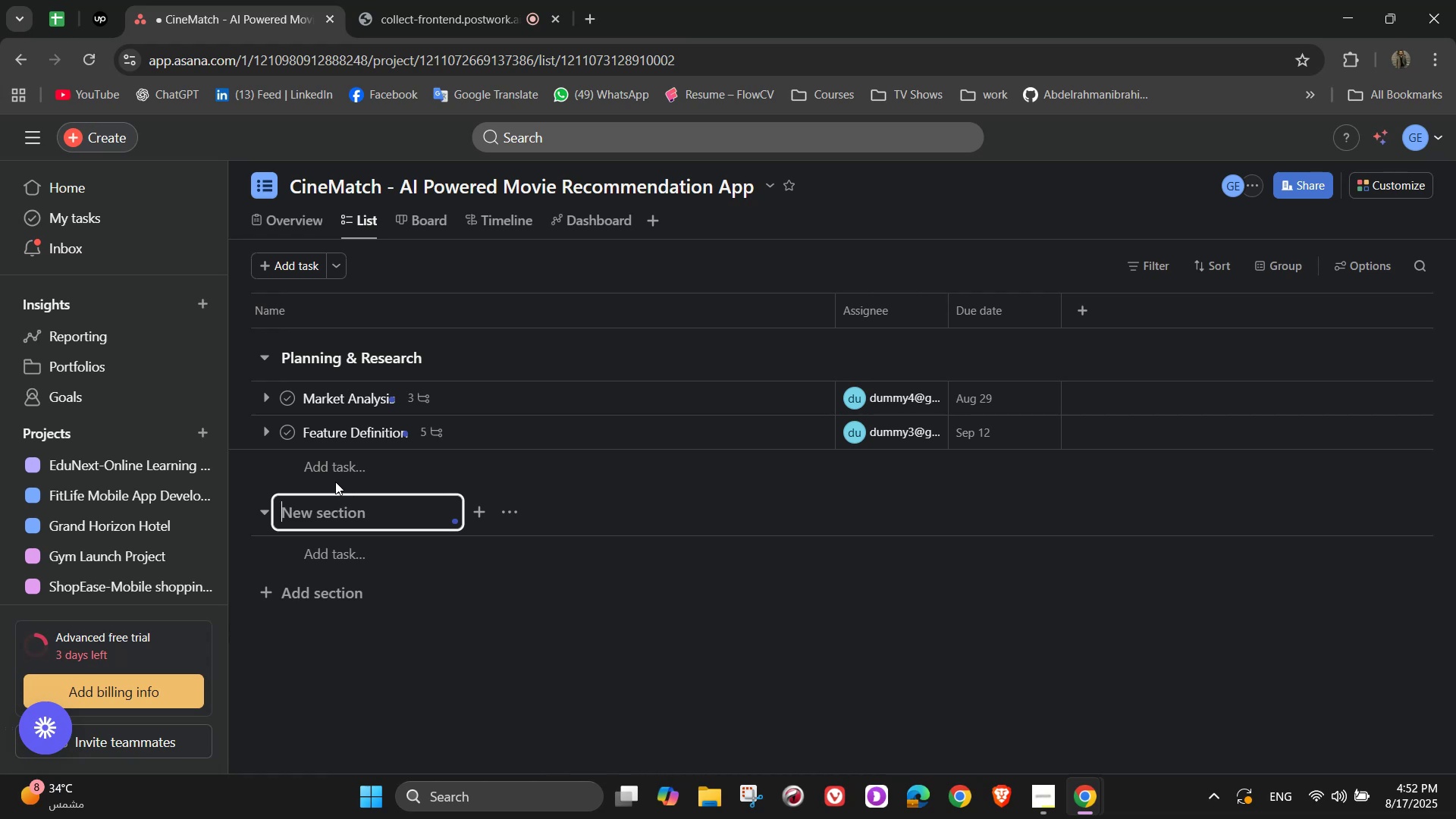 
left_click([330, 466])
 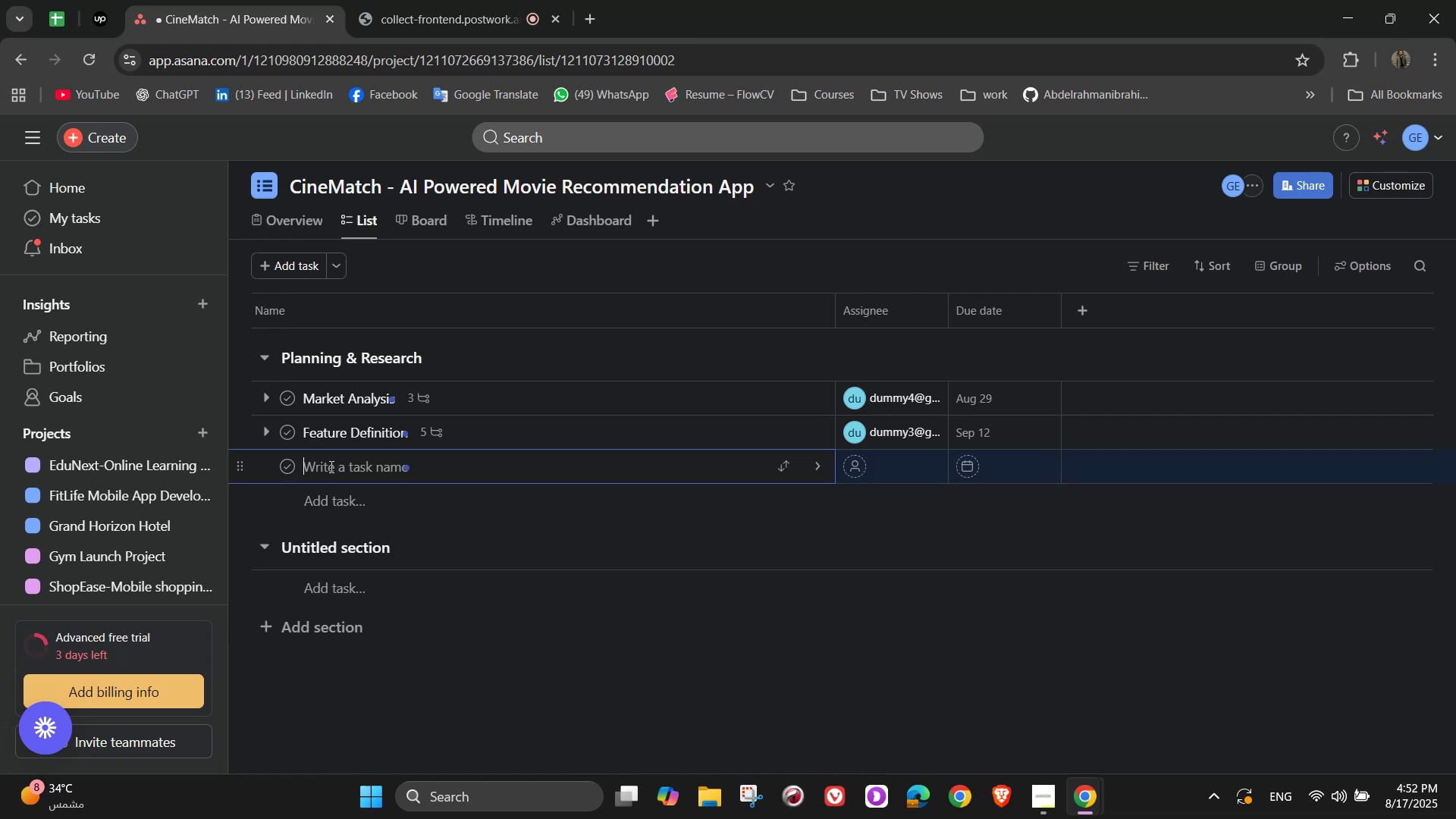 
type(Monetiz)
 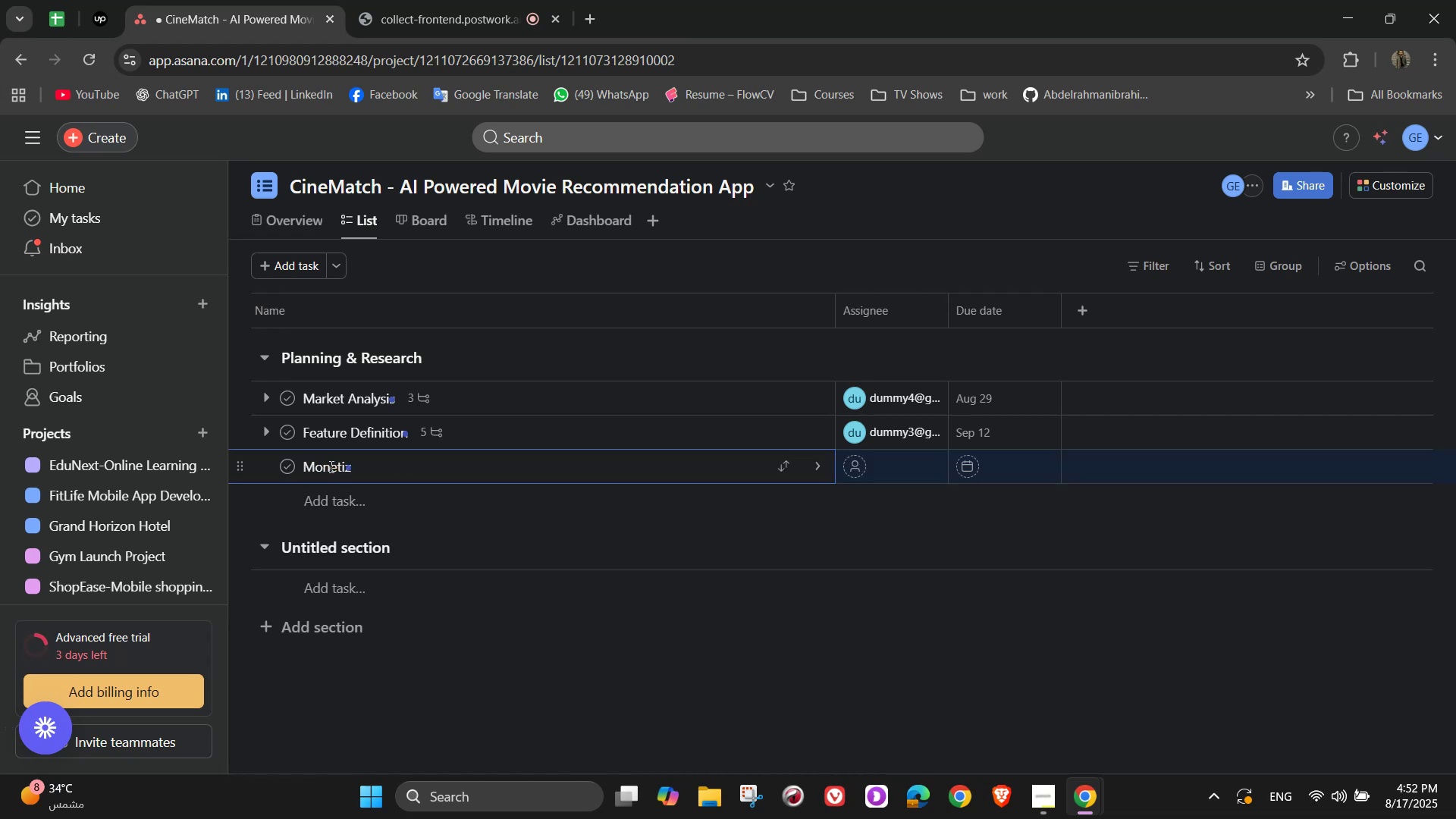 
type(ation Strategy)
 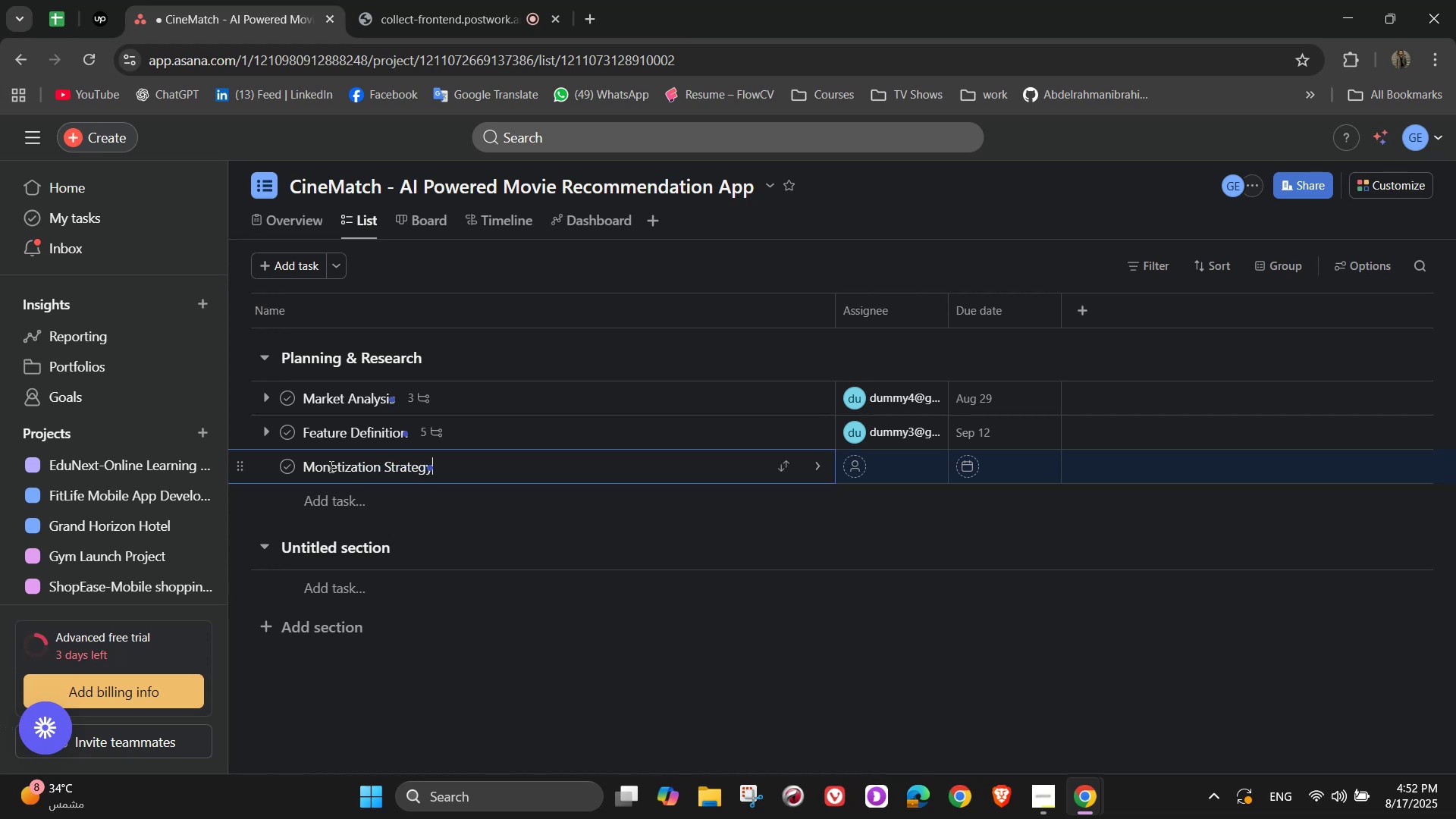 
left_click([821, 466])
 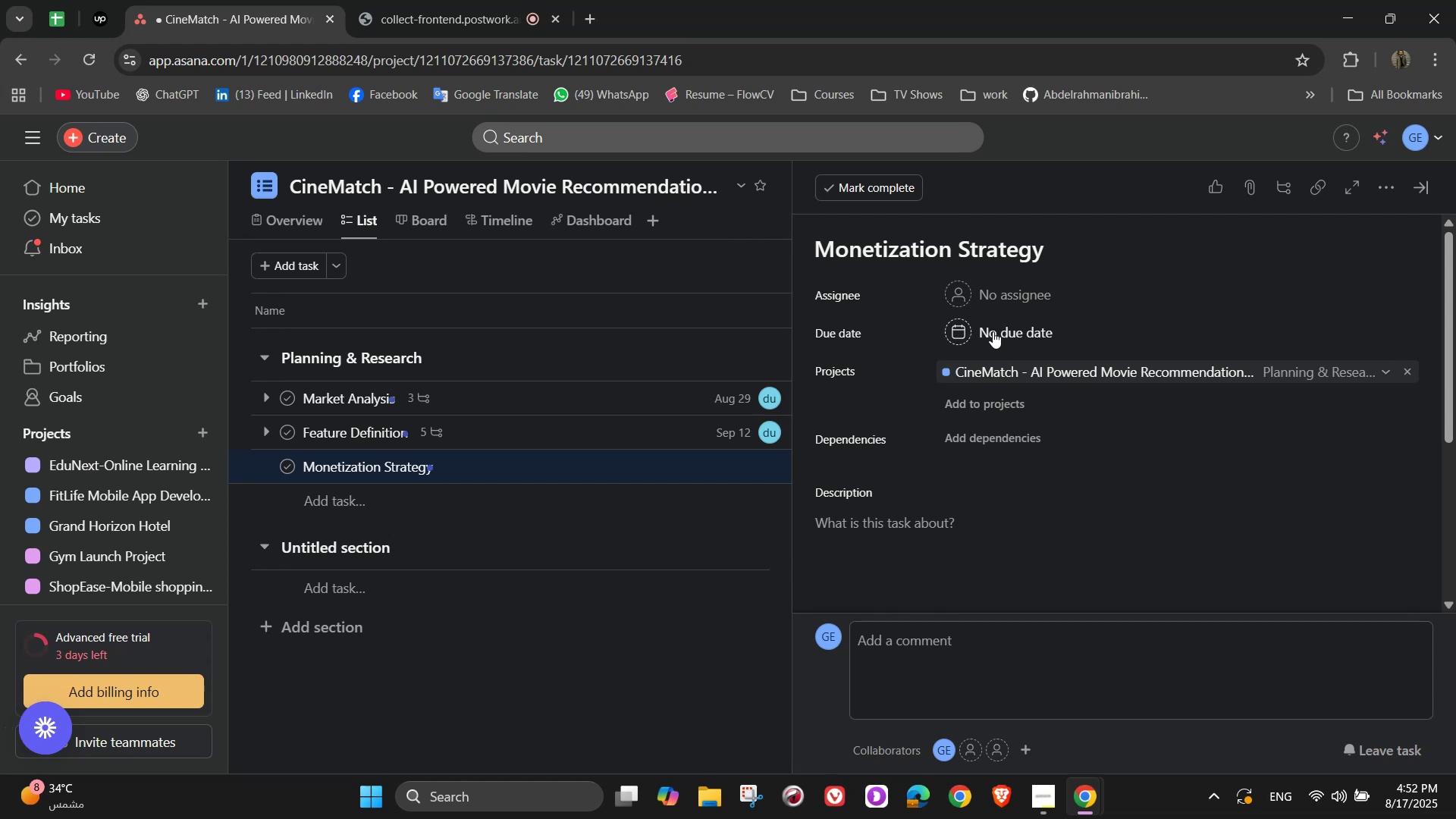 
left_click([1007, 298])
 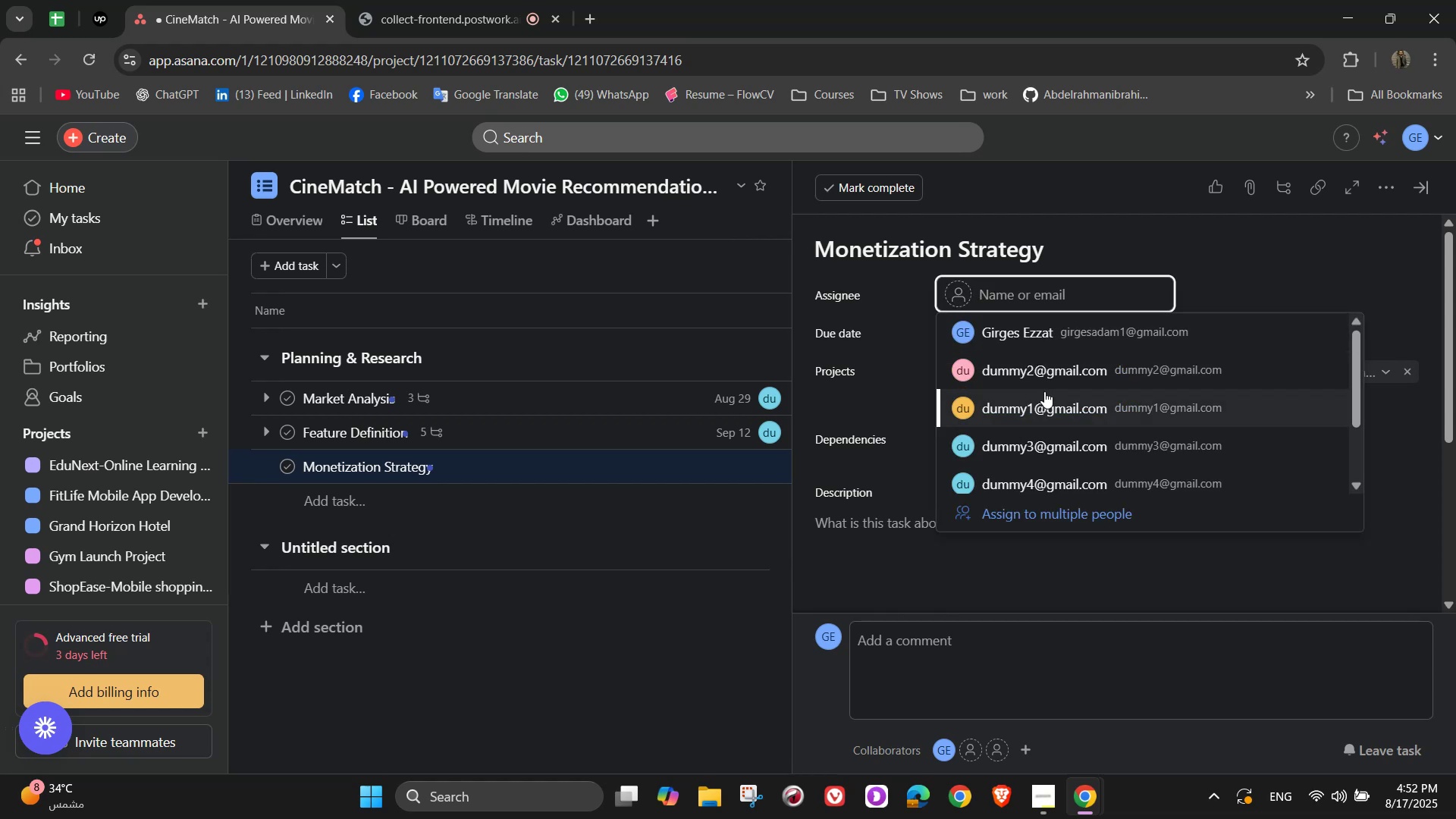 
left_click([1044, 391])
 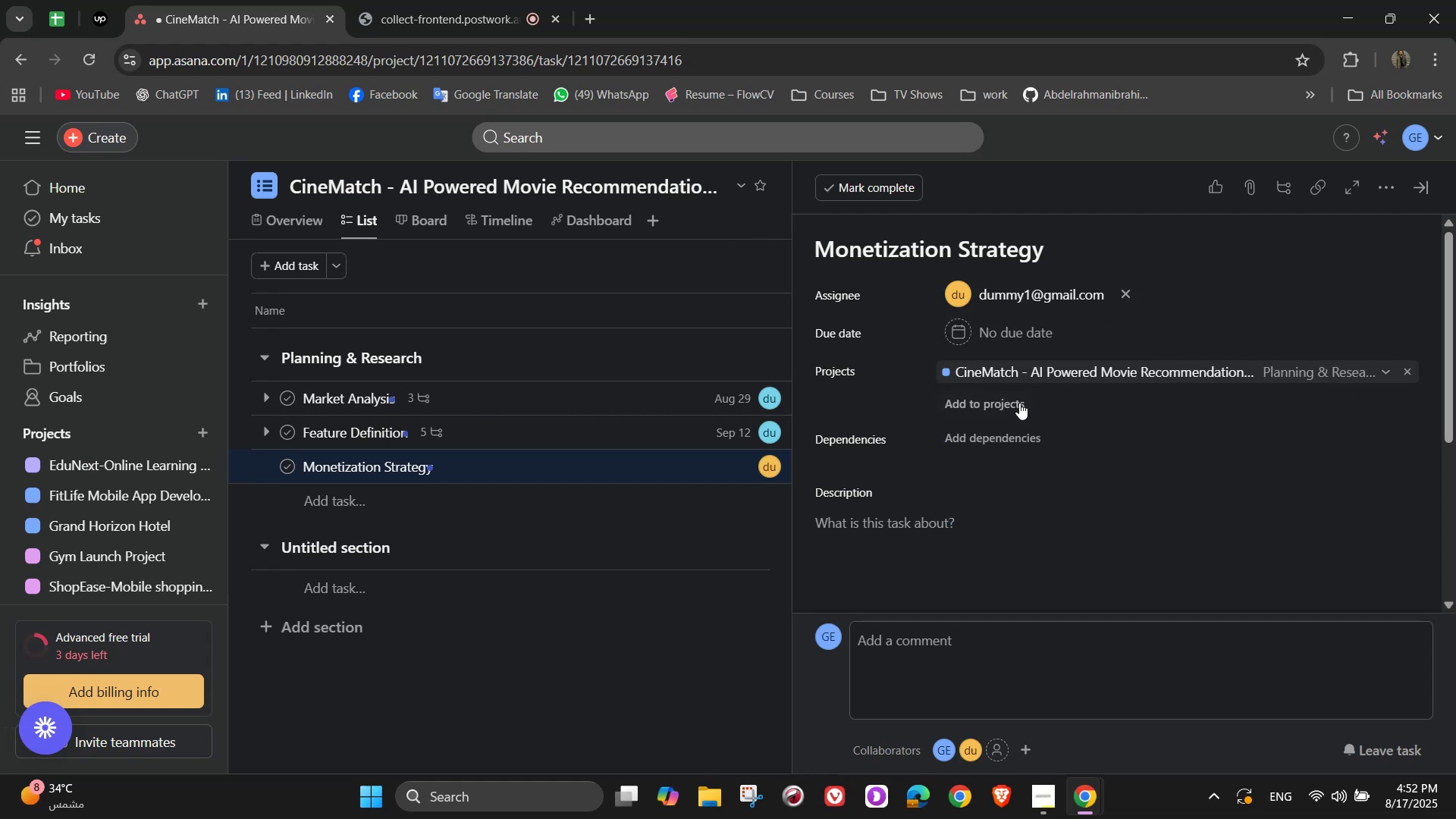 
mouse_move([1005, 368])
 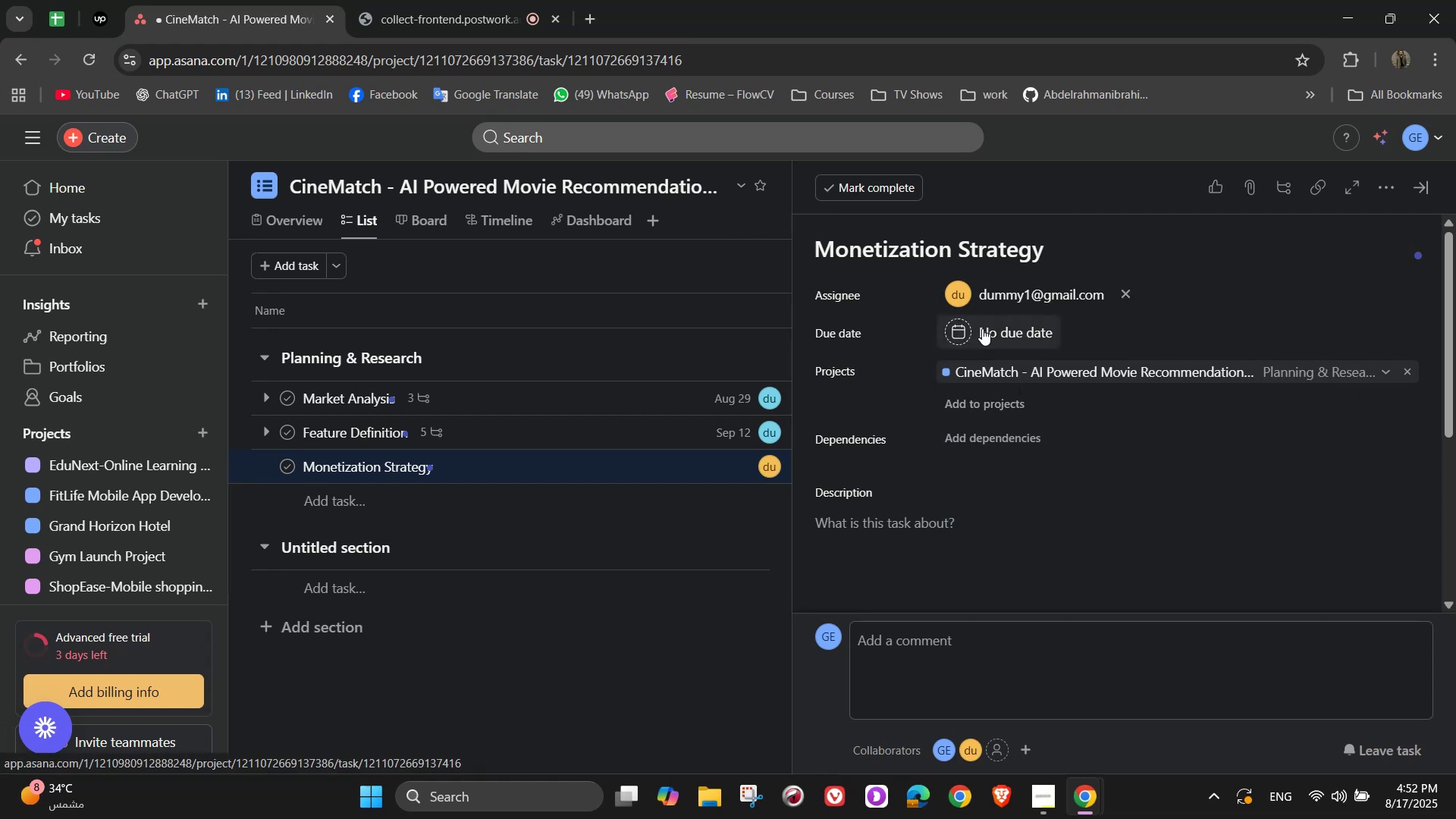 
left_click([982, 326])
 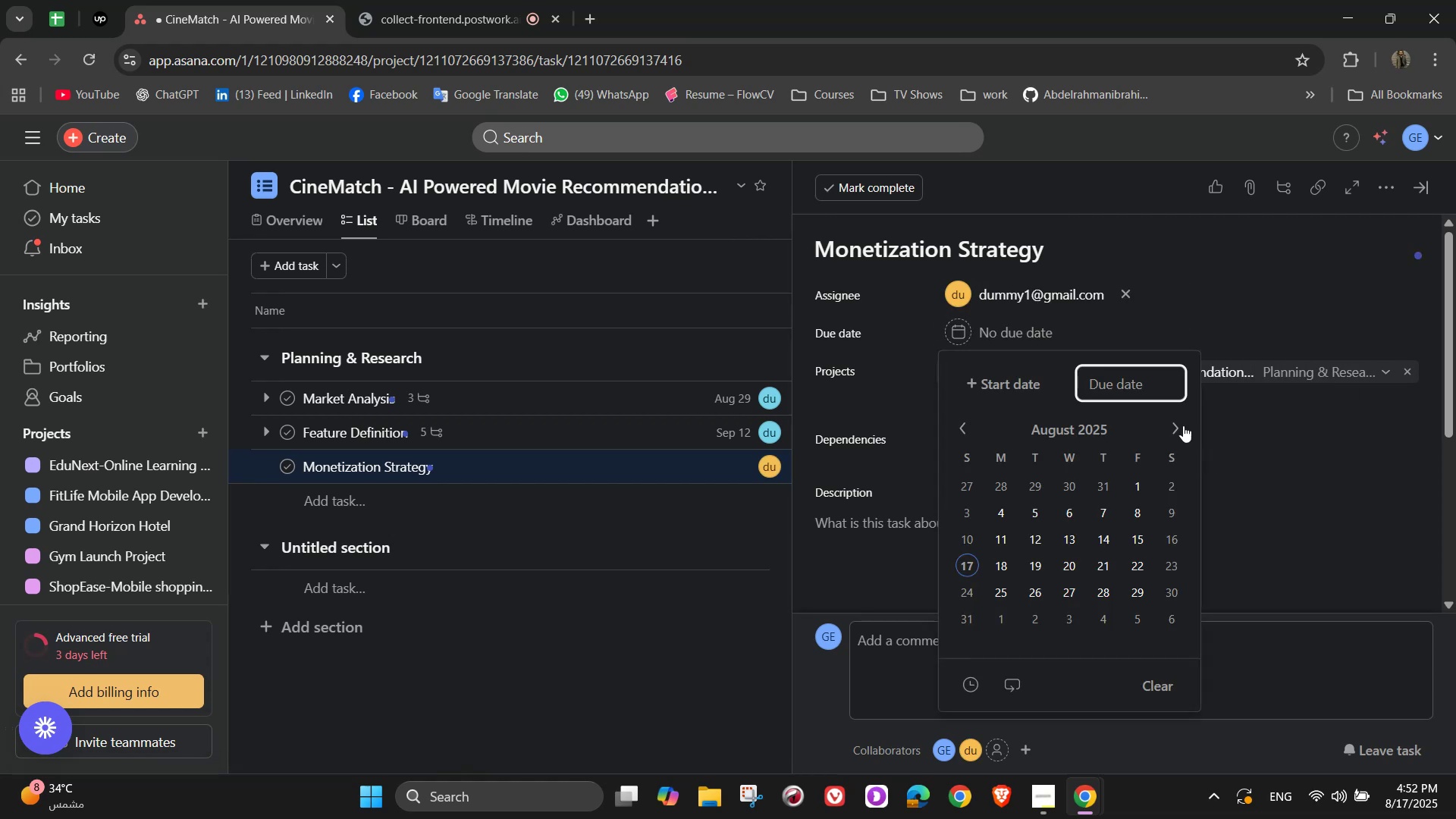 
left_click([1177, 422])
 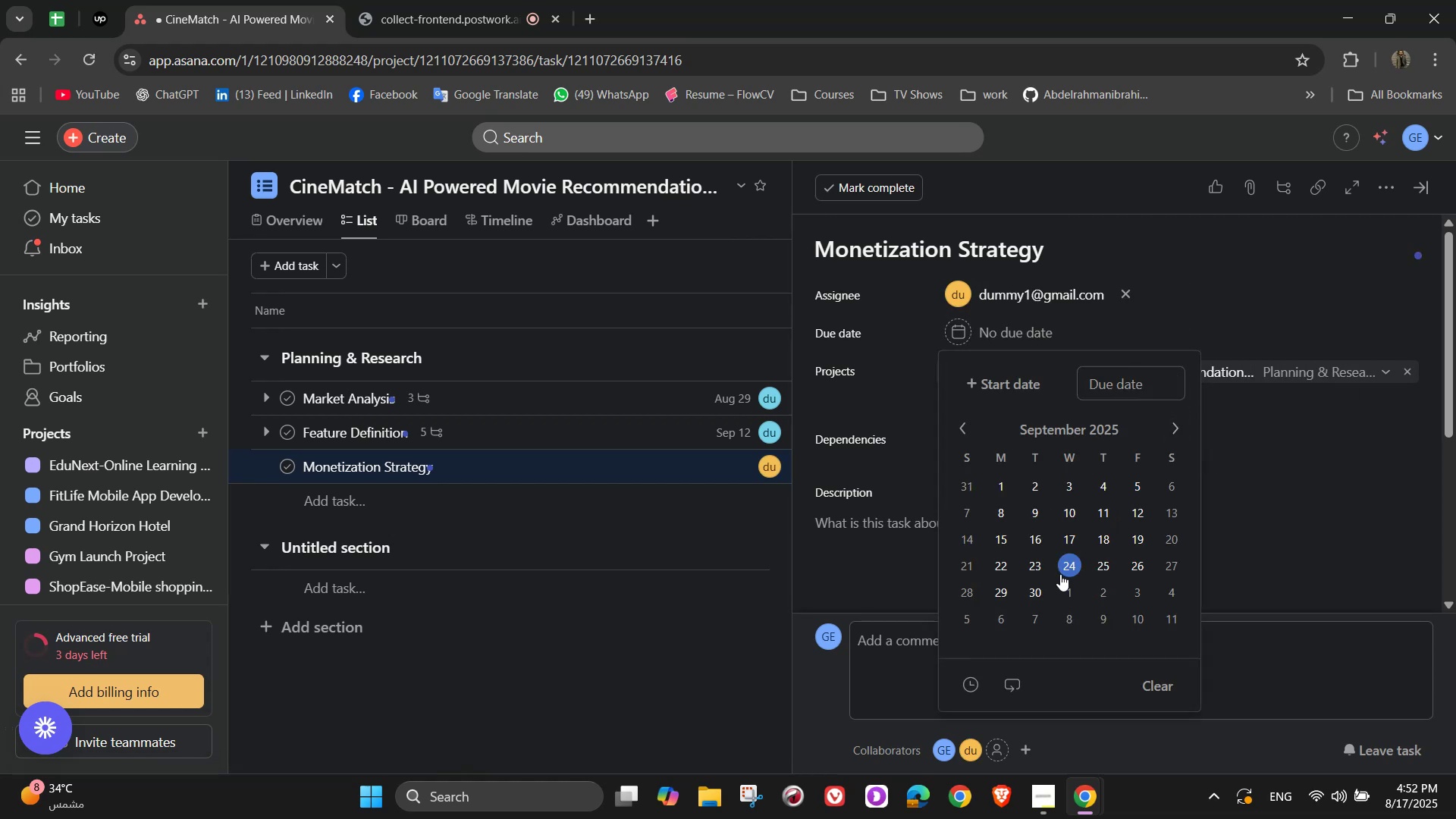 
double_click([1360, 422])
 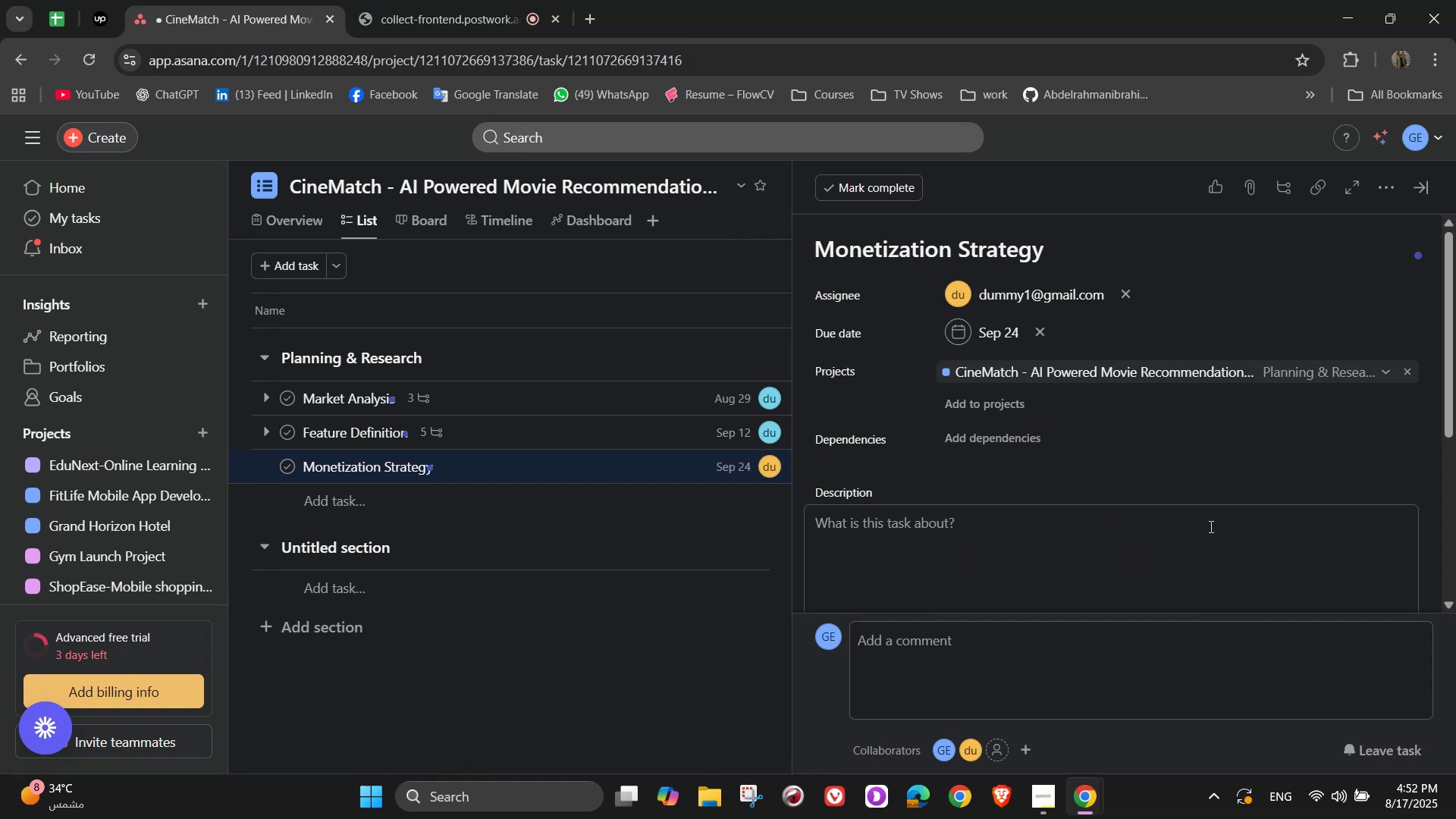 
triple_click([1181, 549])
 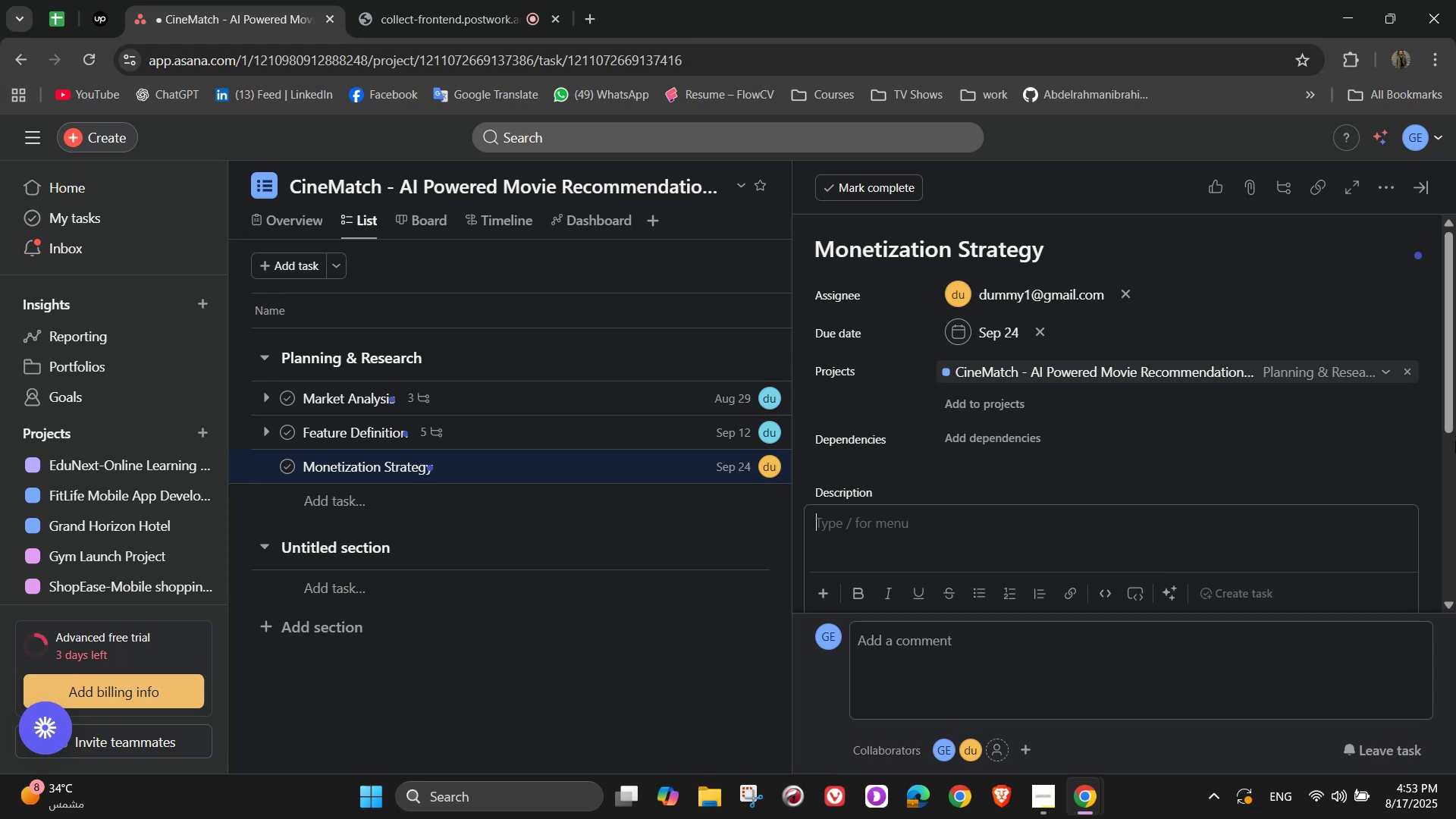 
type(Dde)
key(Backspace)
key(Backspace)
type(efine revenue streams)
 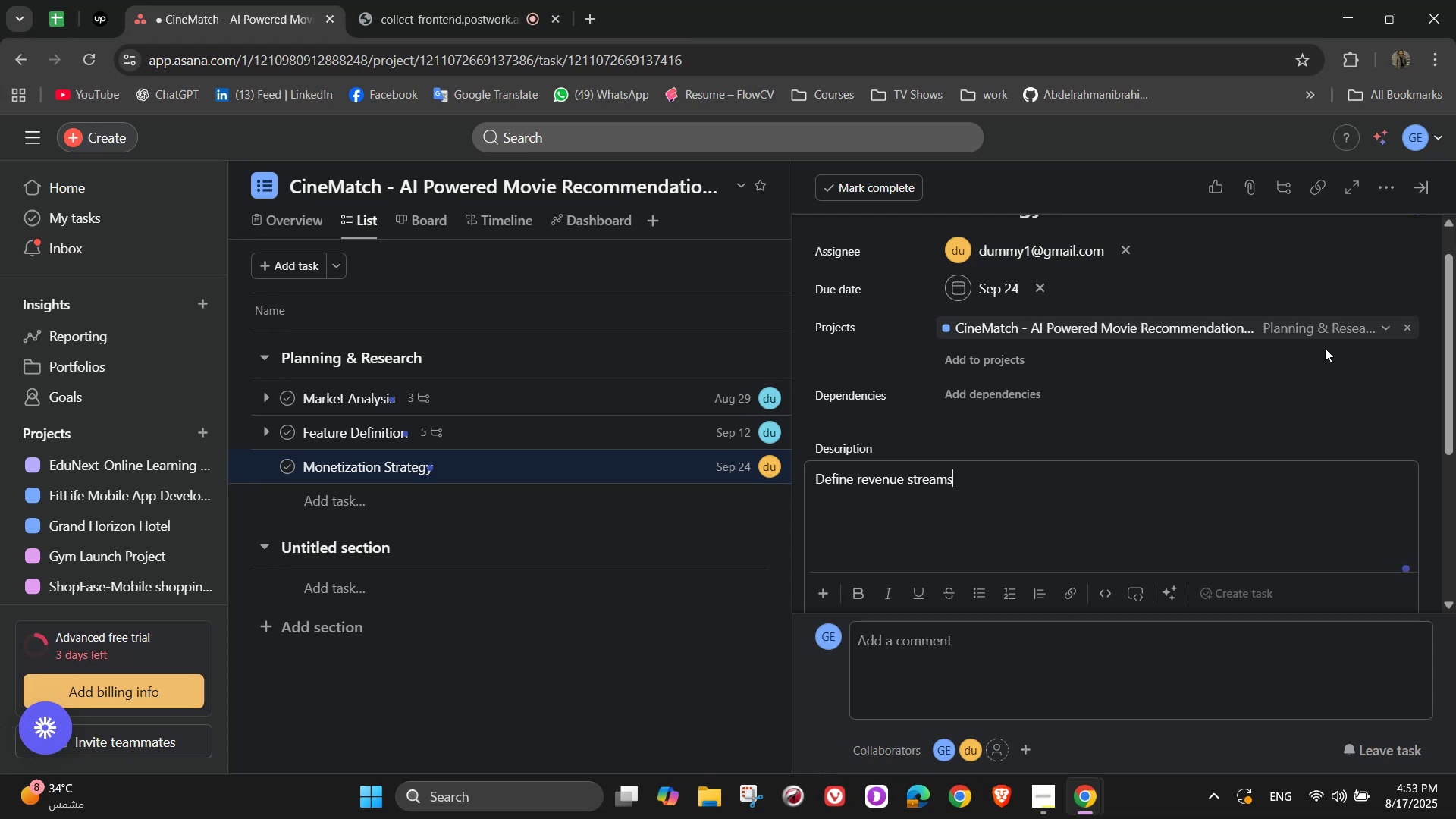 
scroll: coordinate [1015, 398], scroll_direction: down, amount: 4.0
 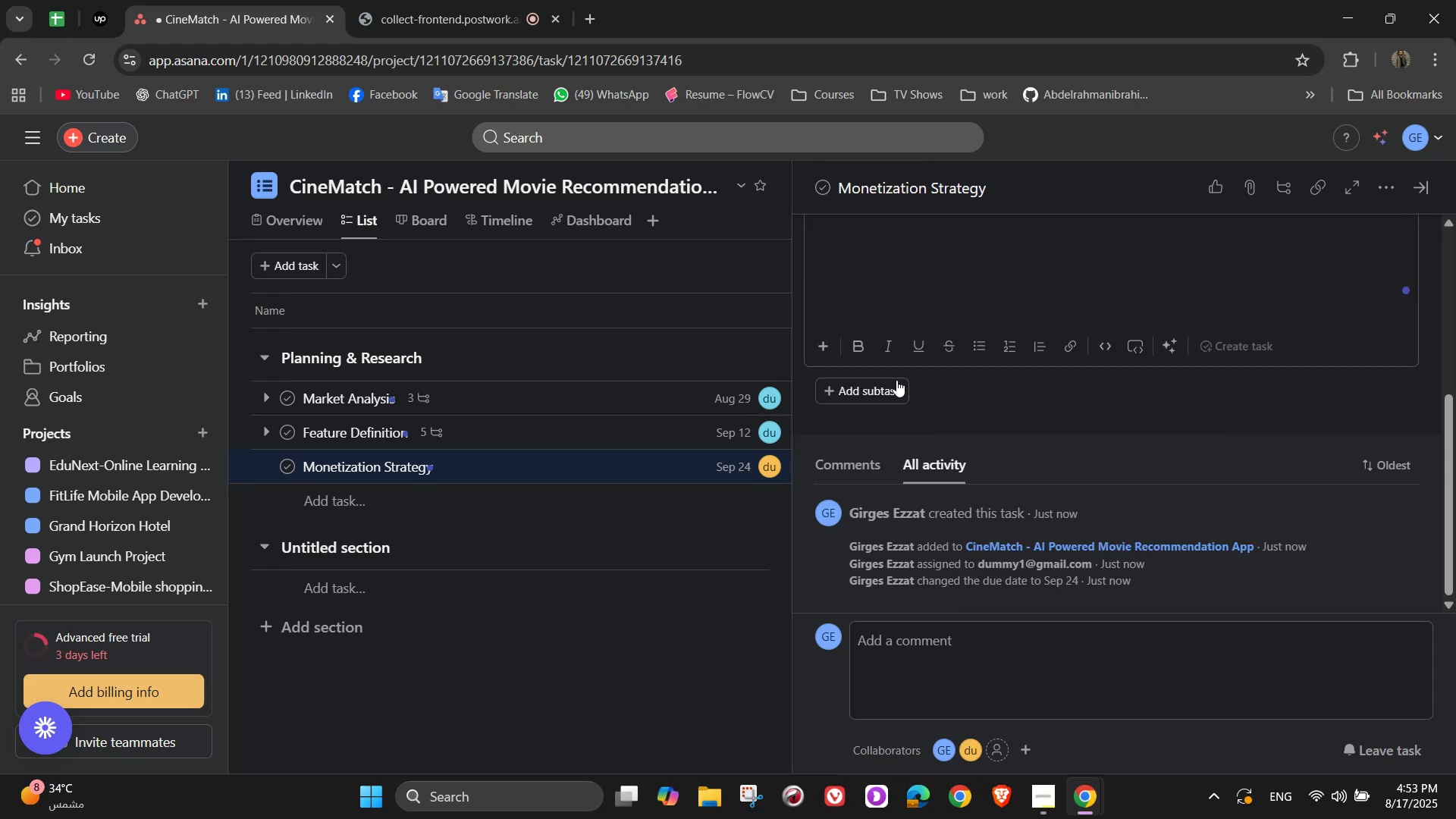 
left_click([880, 382])
 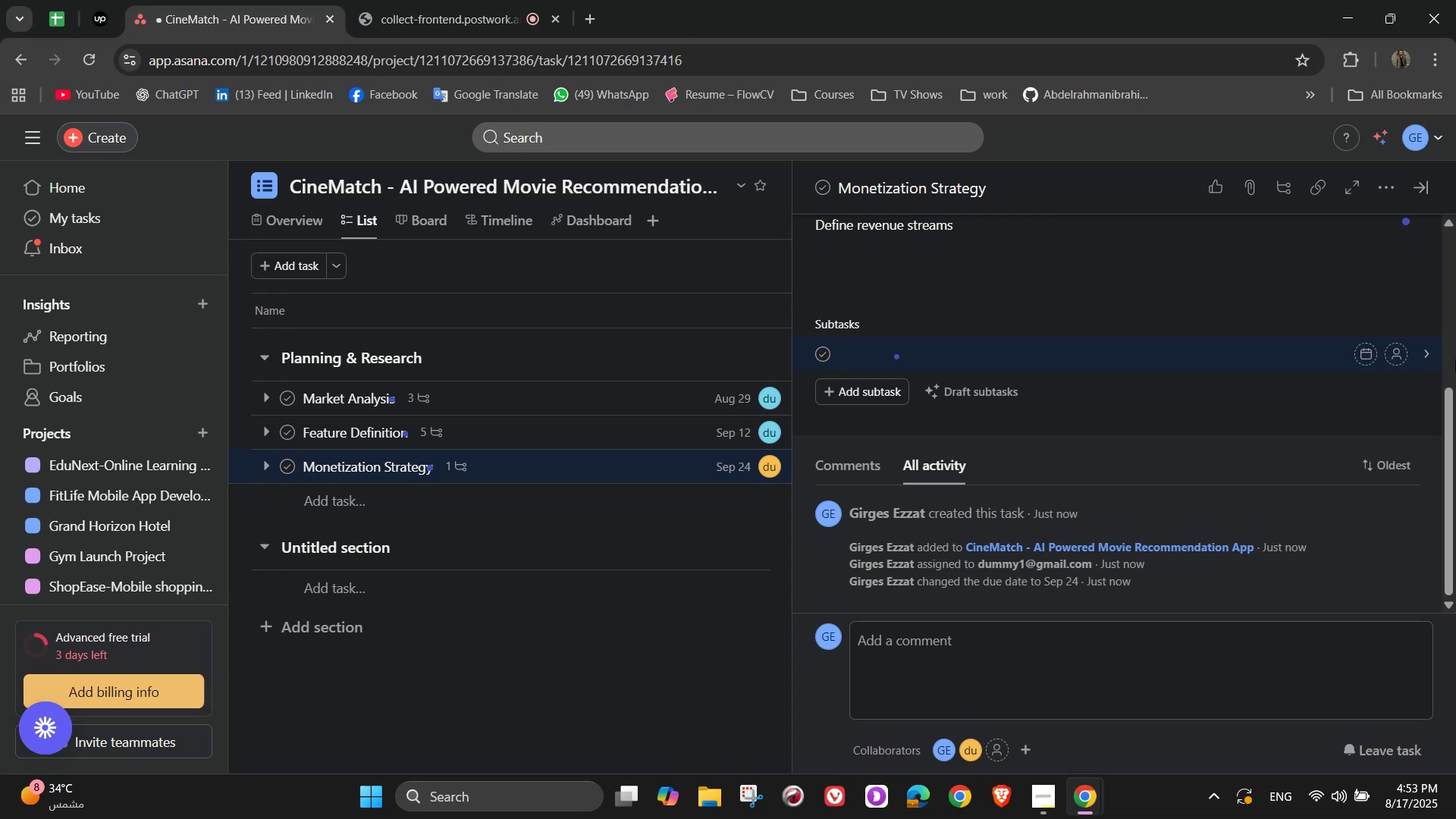 
wait(11.74)
 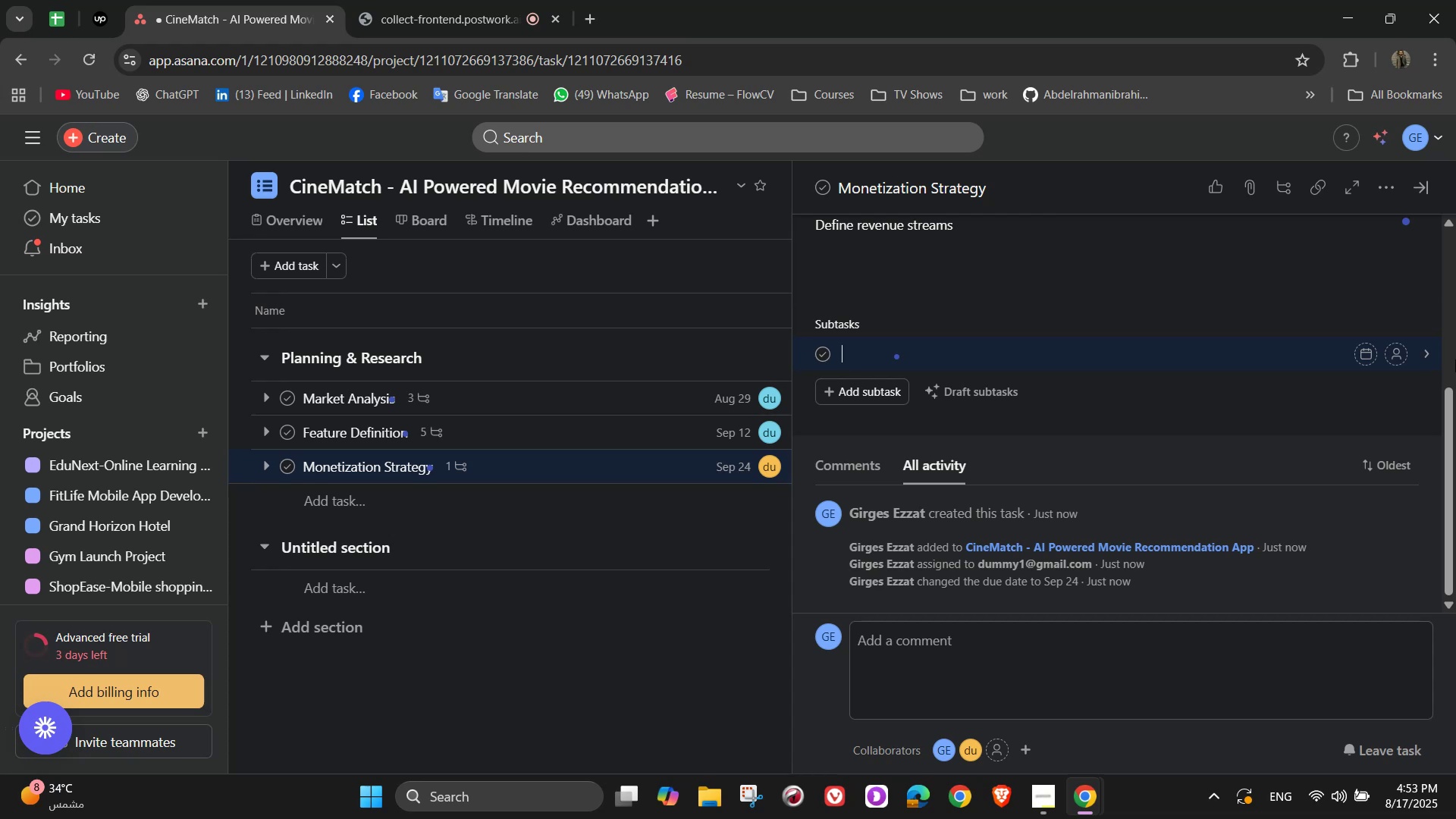 
type(Premium subscription ())
 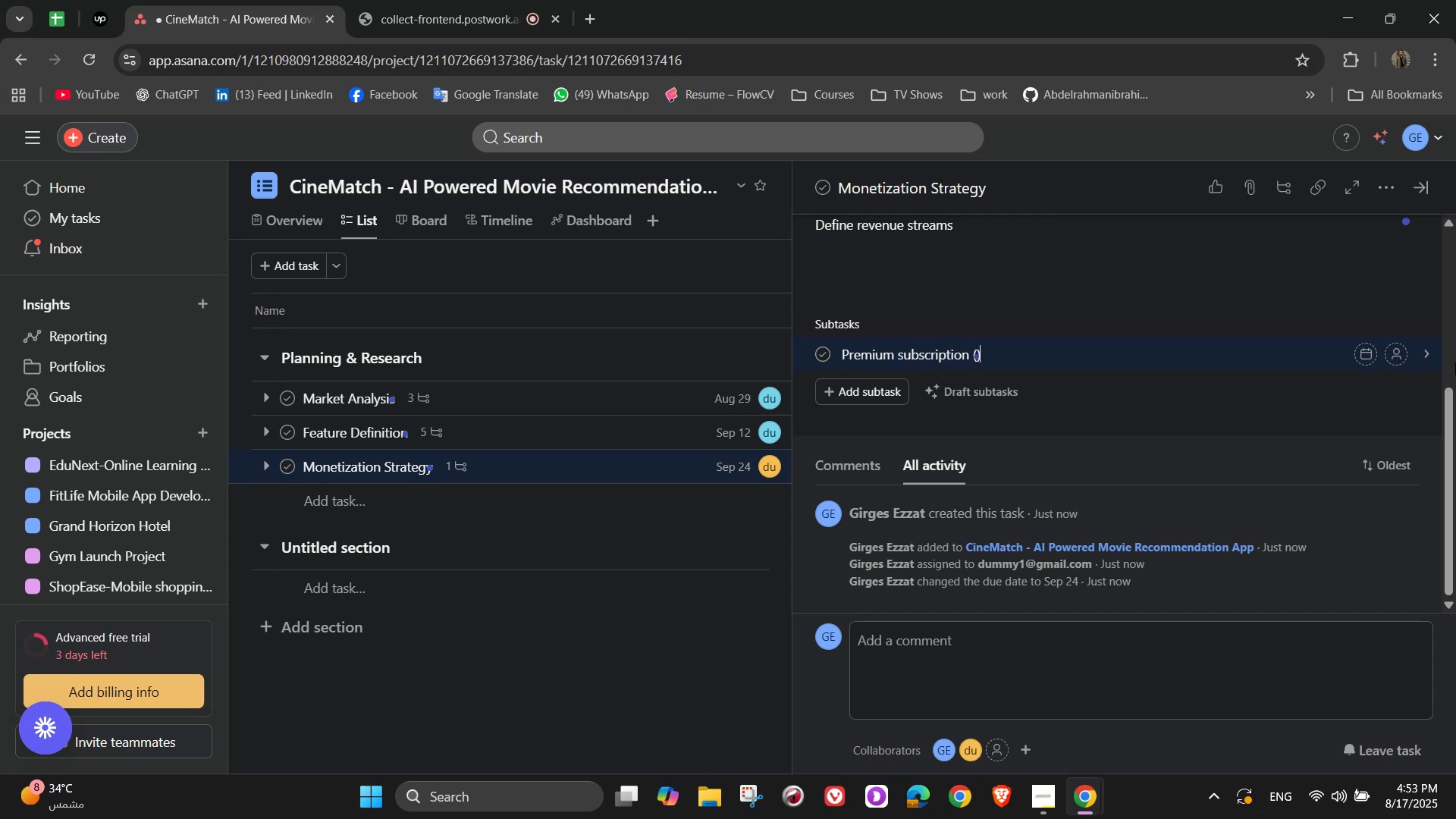 
key(ArrowLeft)
 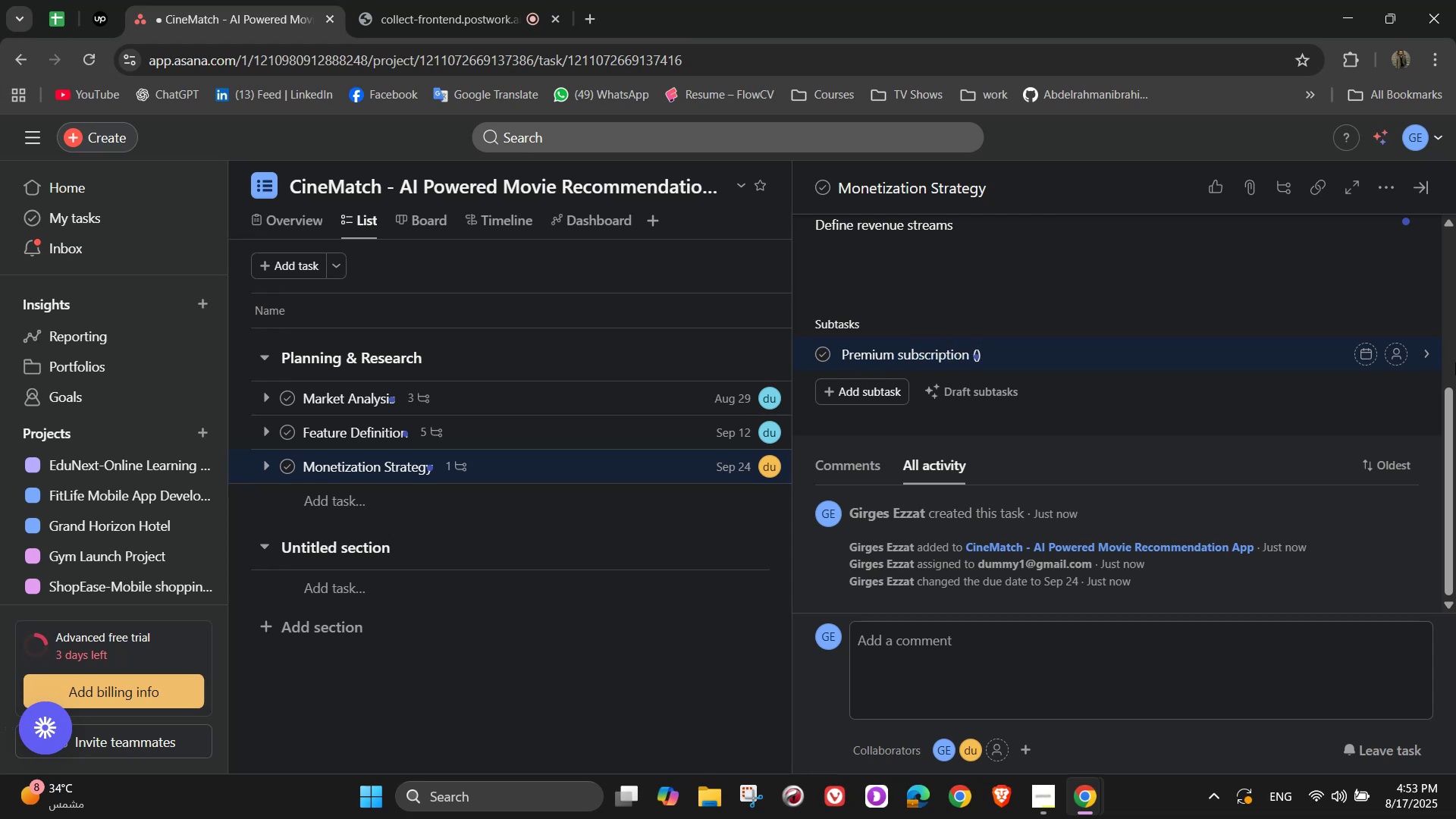 
type(ad-free, exclusive recommendation)
 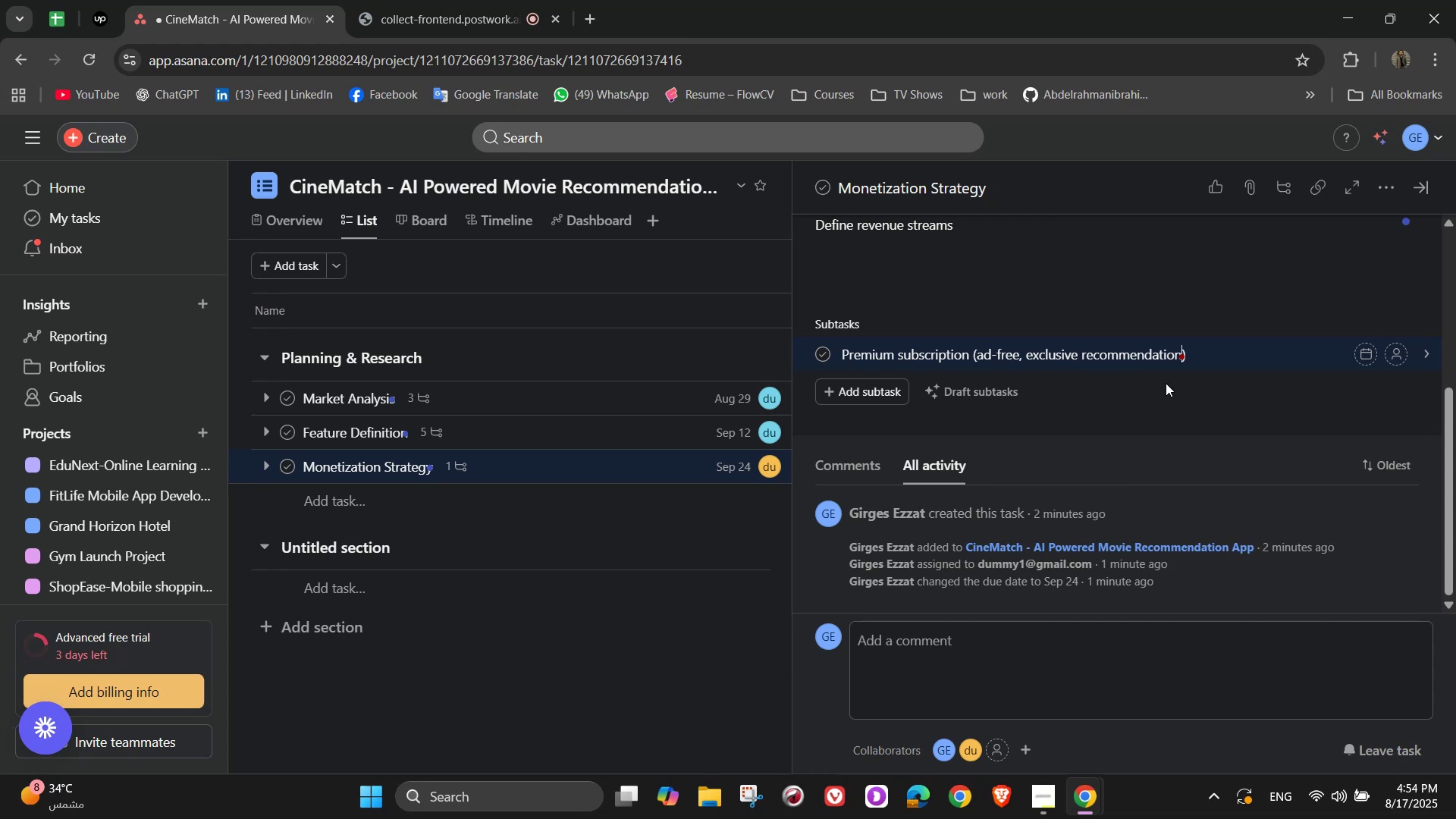 
wait(20.38)
 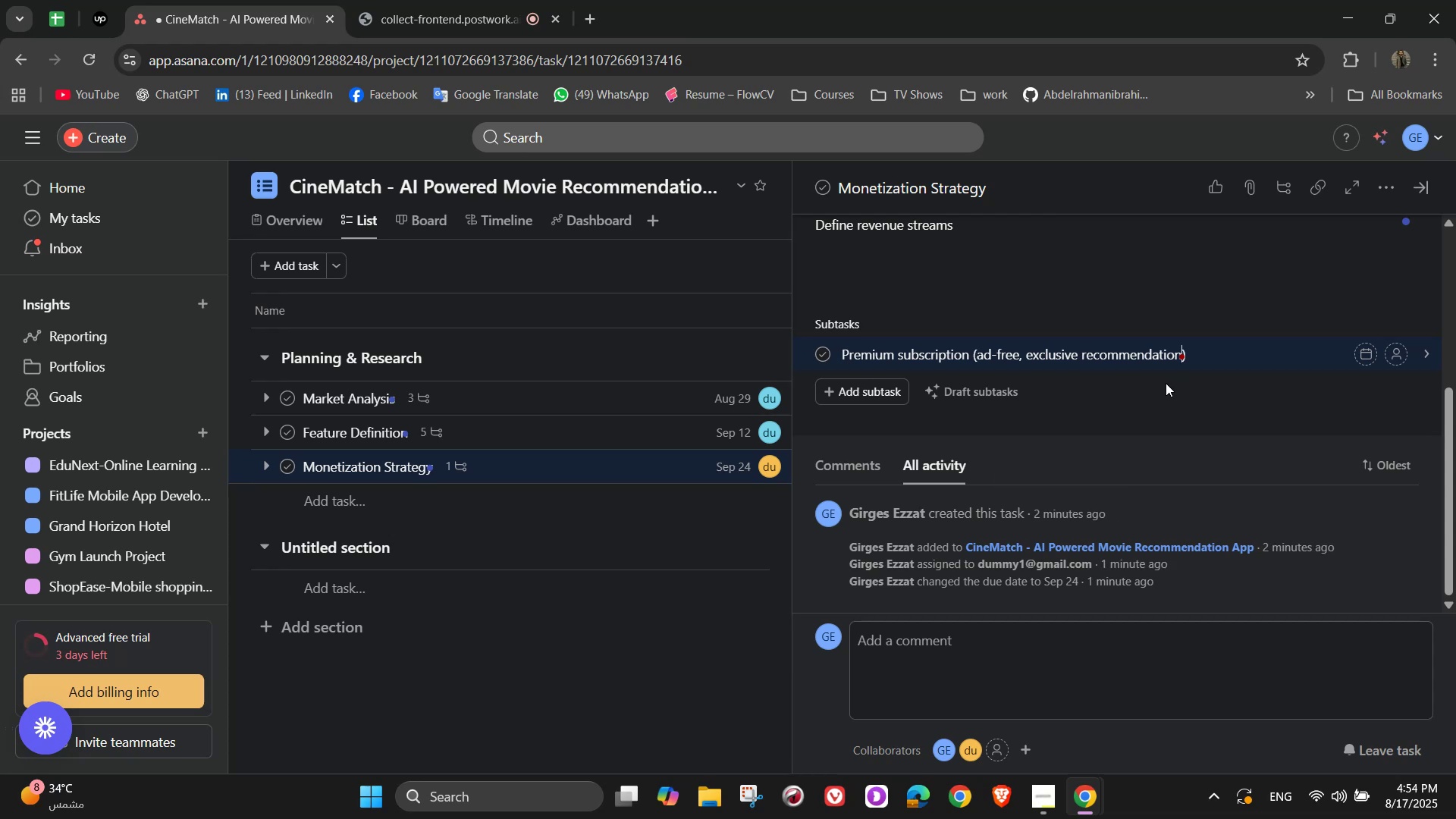 
left_click([836, 392])
 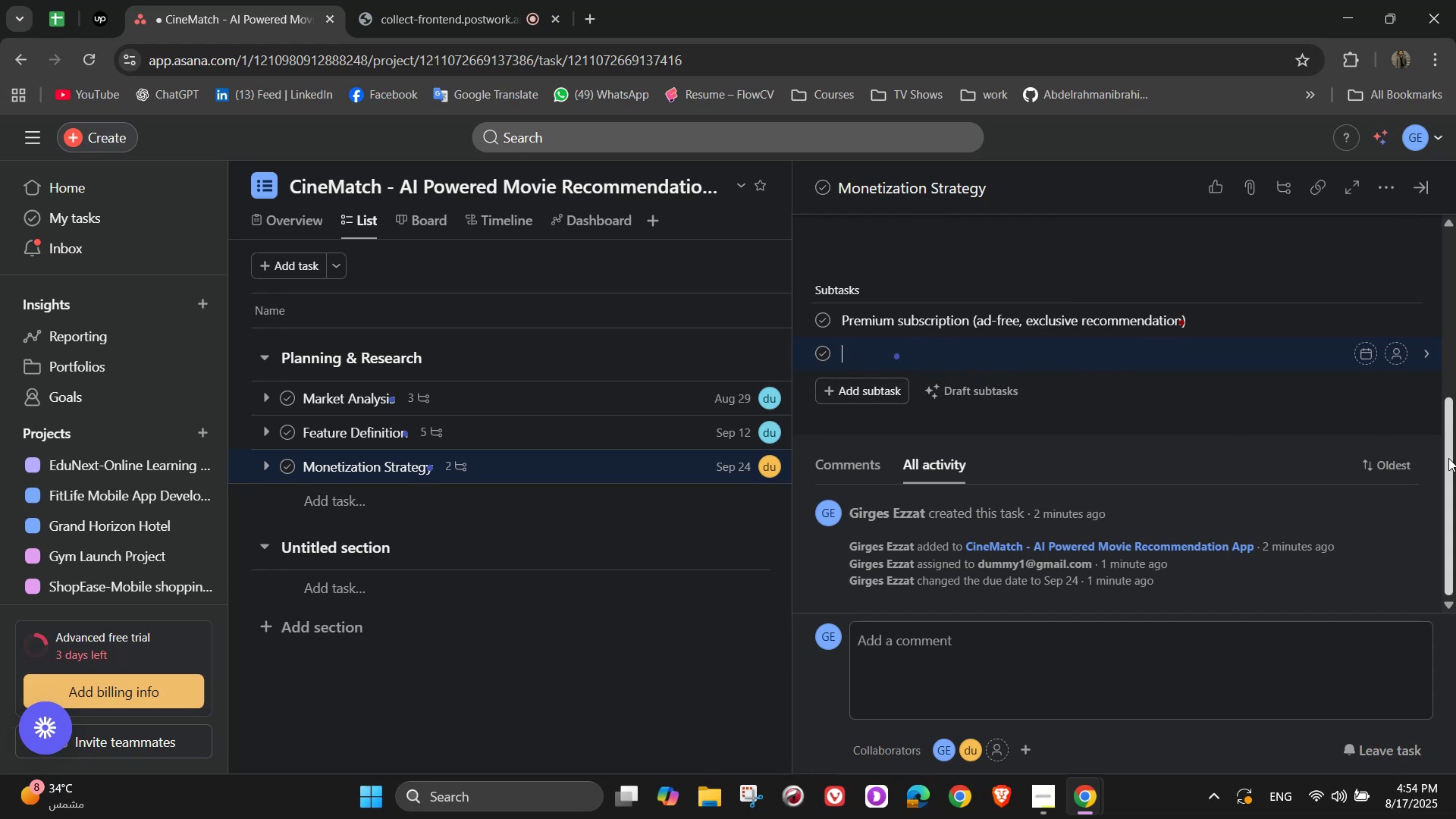 
type(Ads for free users)
 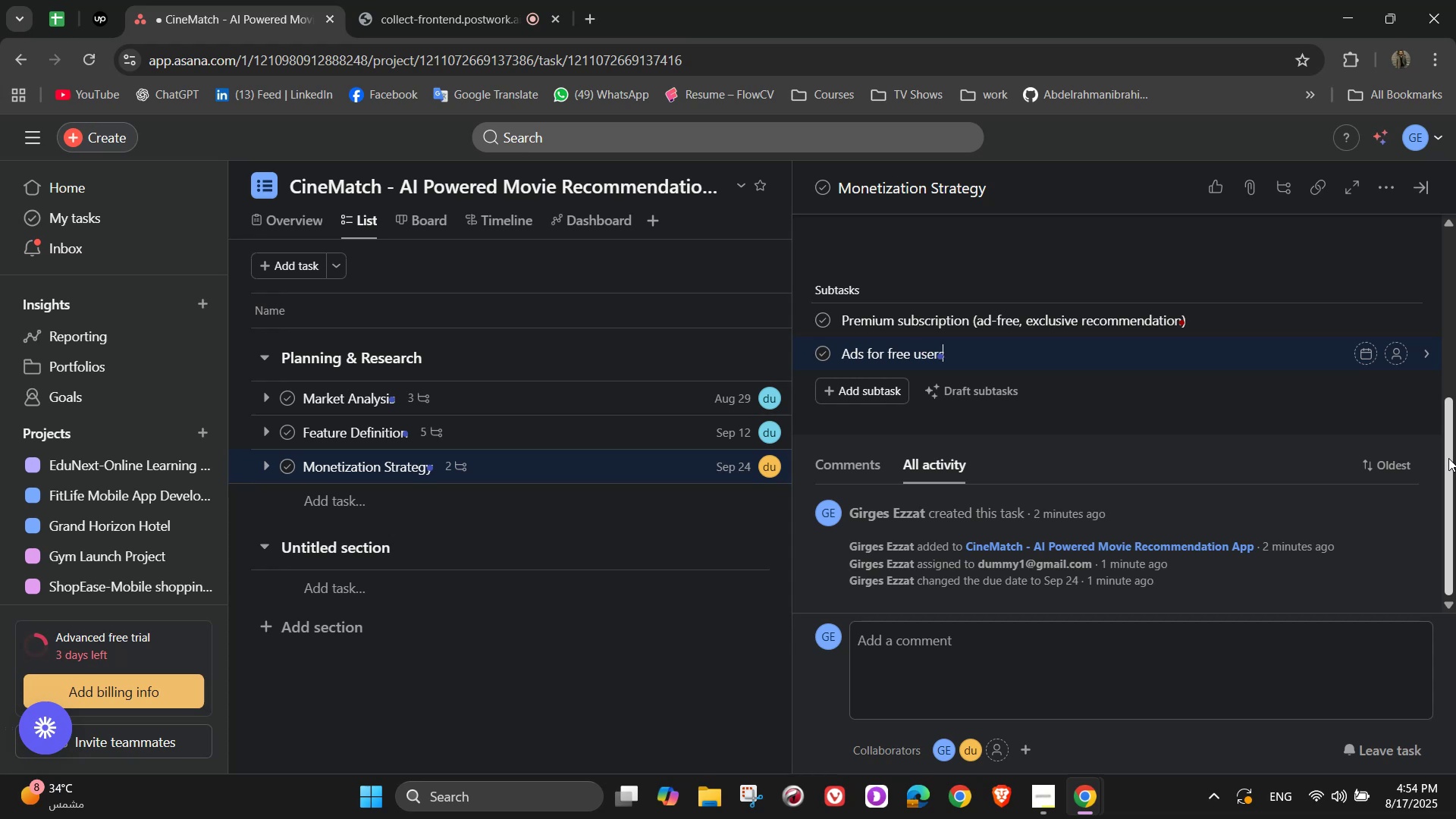 
key(Enter)
 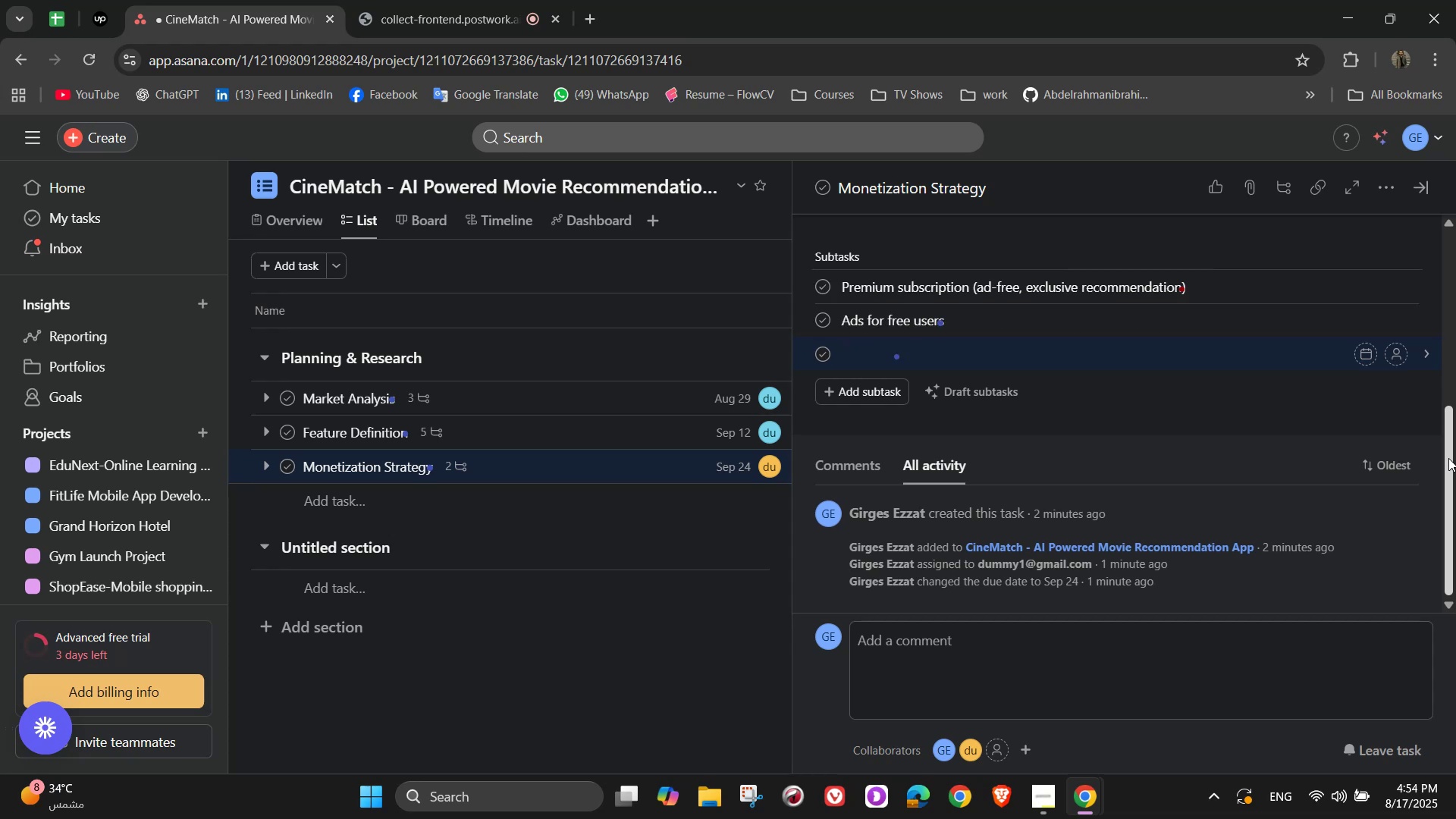 
type(Aff)
 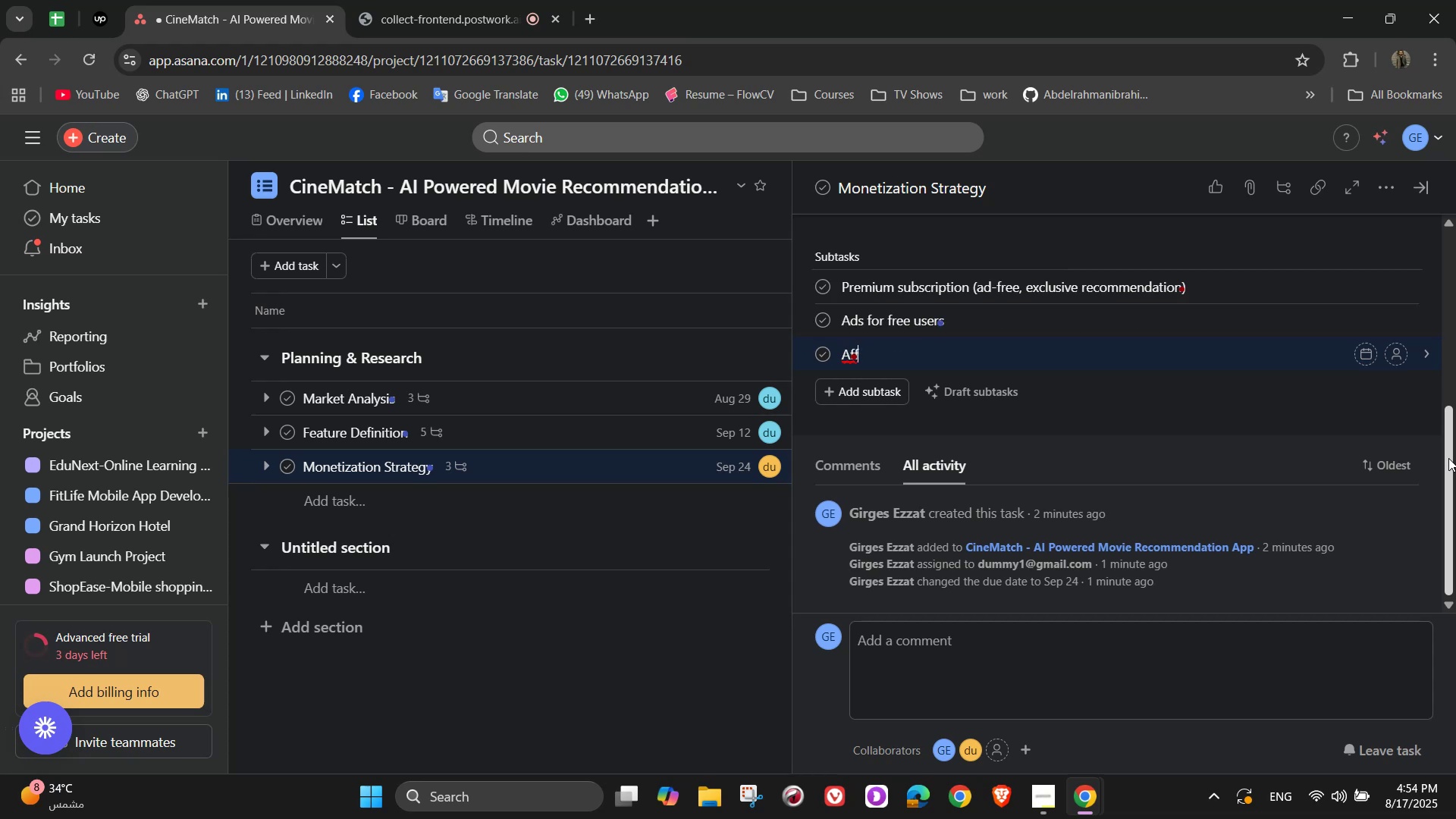 
type(illiate )
key(Backspace)
key(Backspace)
key(Backspace)
key(Backspace)
key(Backspace)
key(Backspace)
type(iate link for streaming services)
 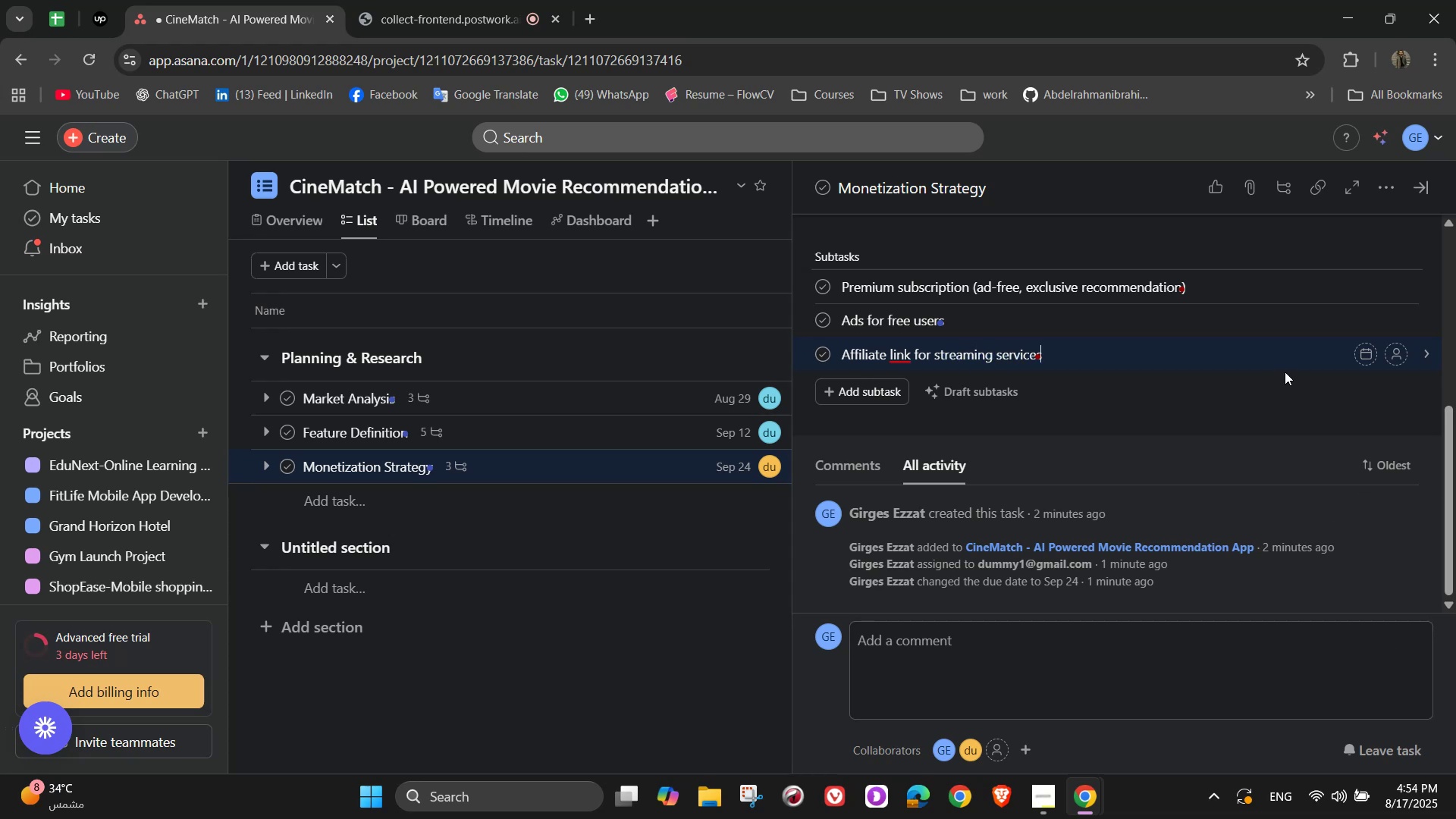 
left_click([920, 367])
 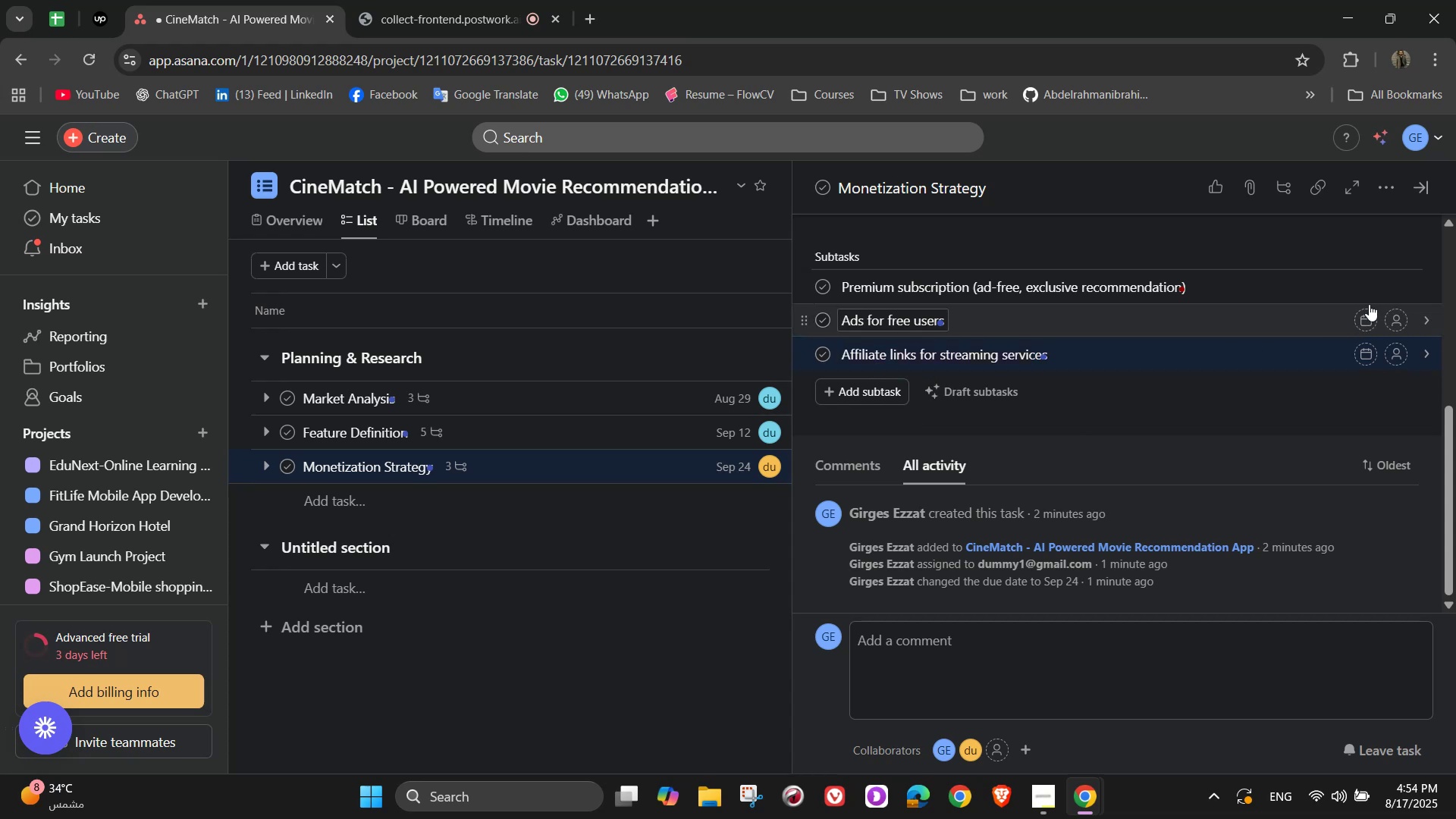 
left_click([1395, 289])
 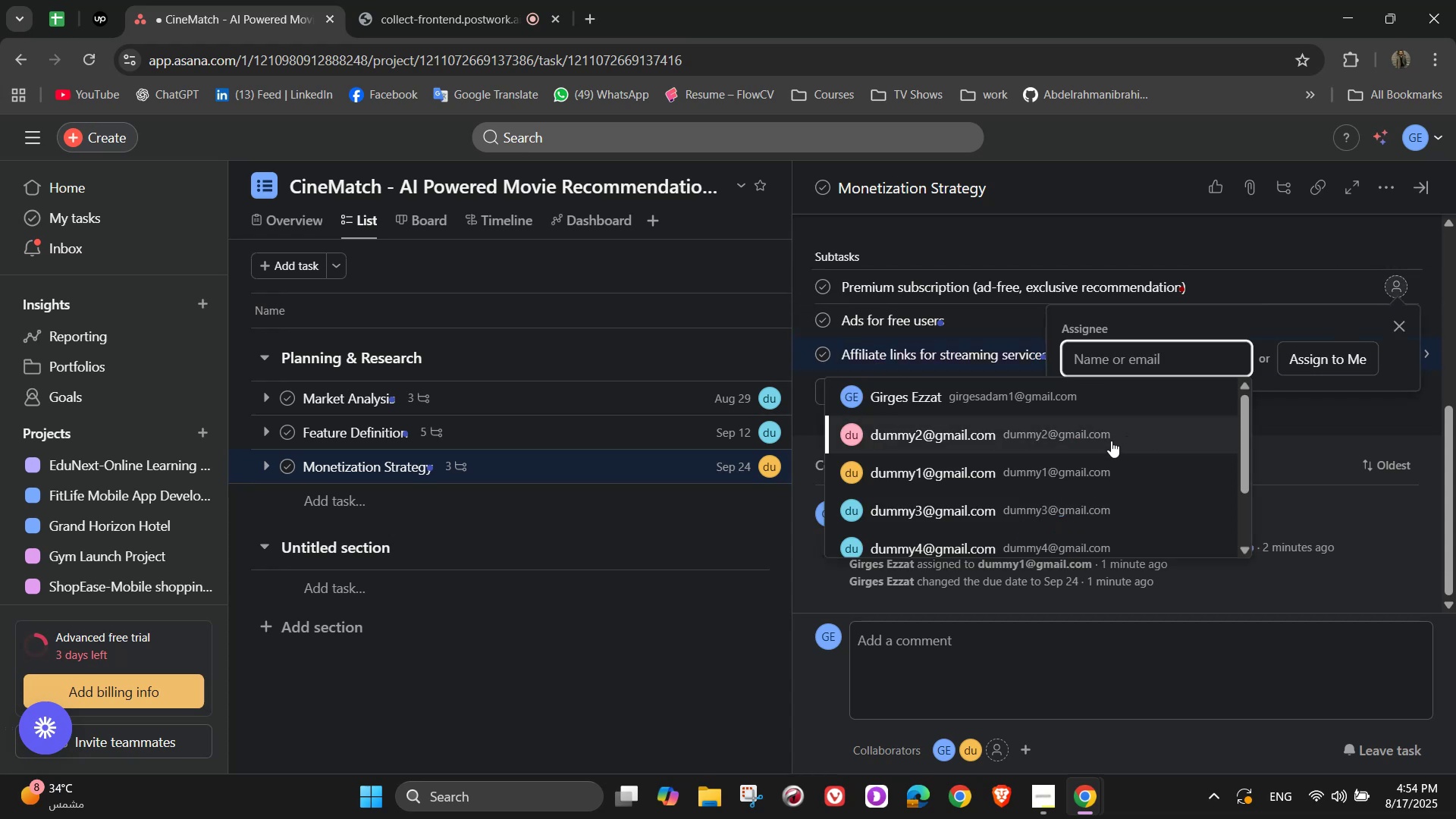 
left_click([1107, 442])
 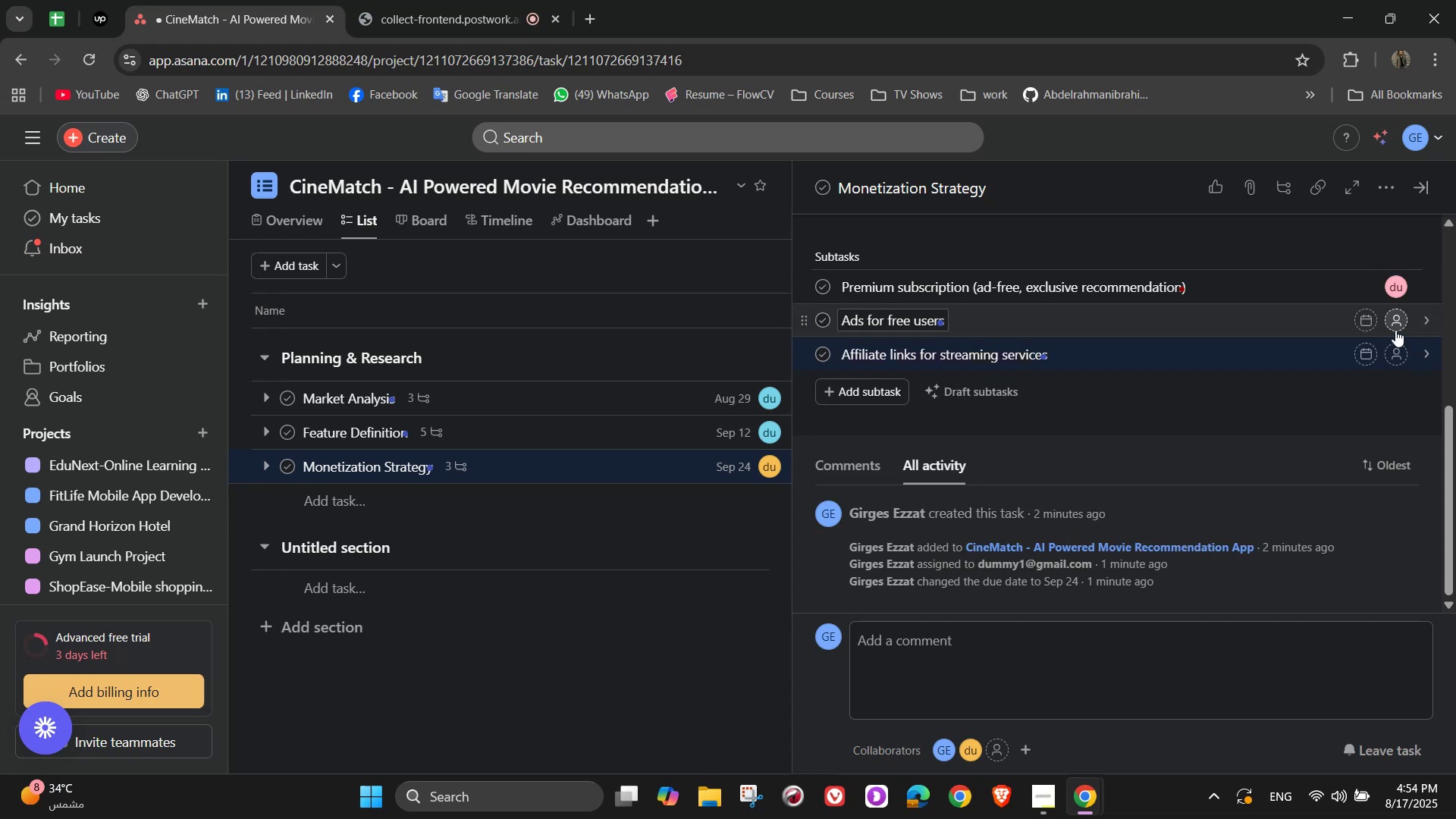 
left_click([1392, 324])
 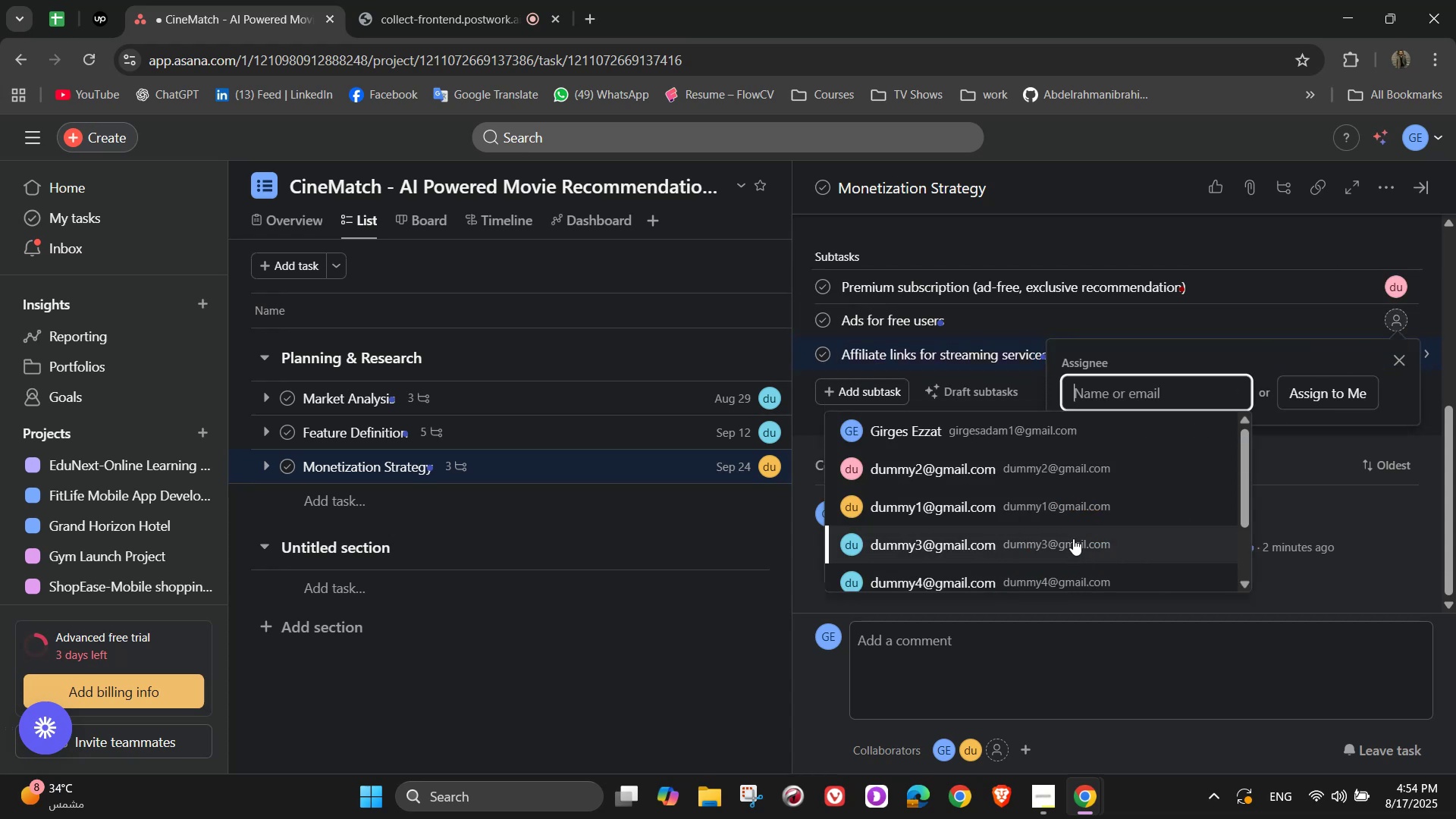 
left_click([1073, 522])
 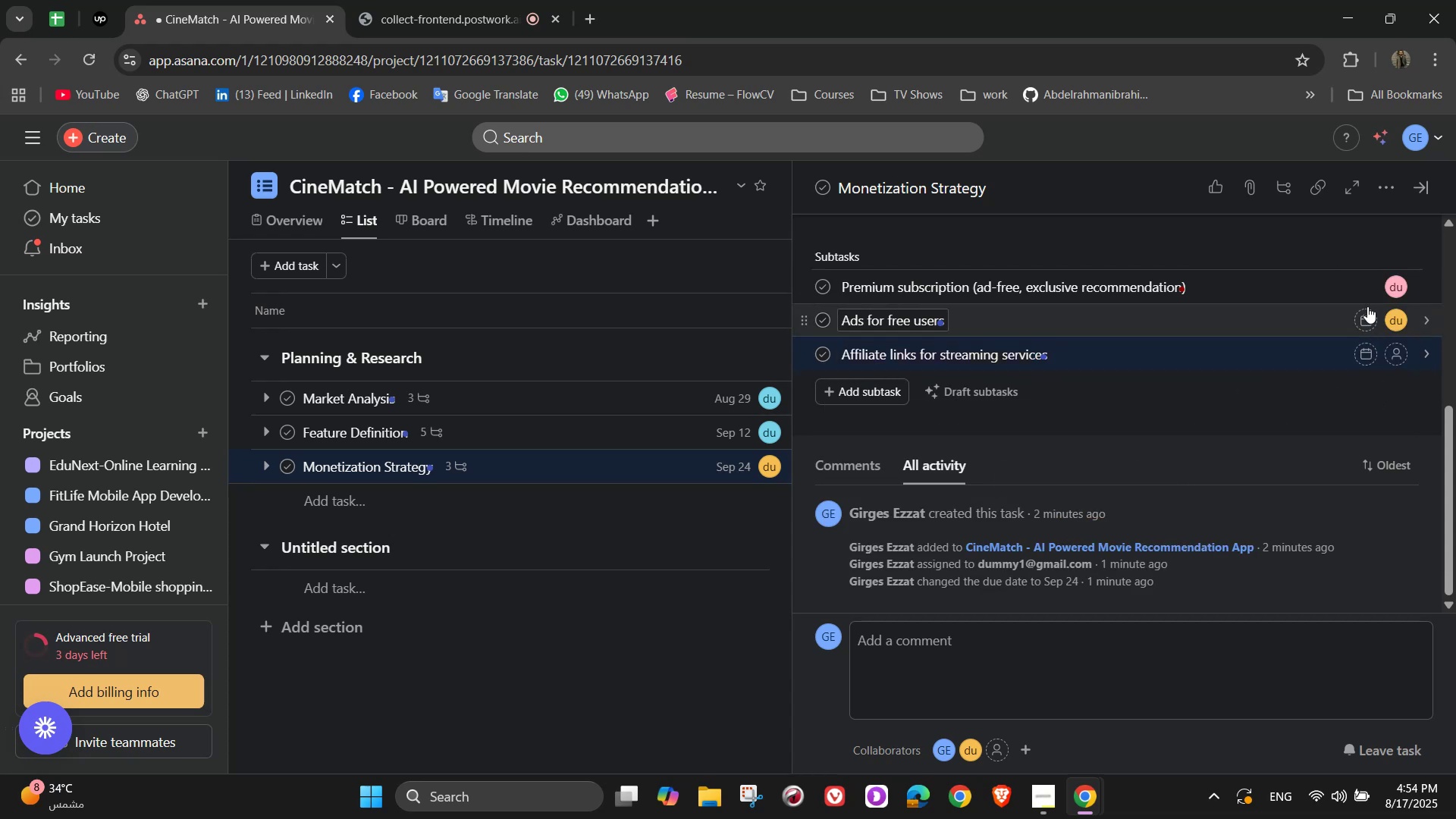 
left_click([1401, 352])
 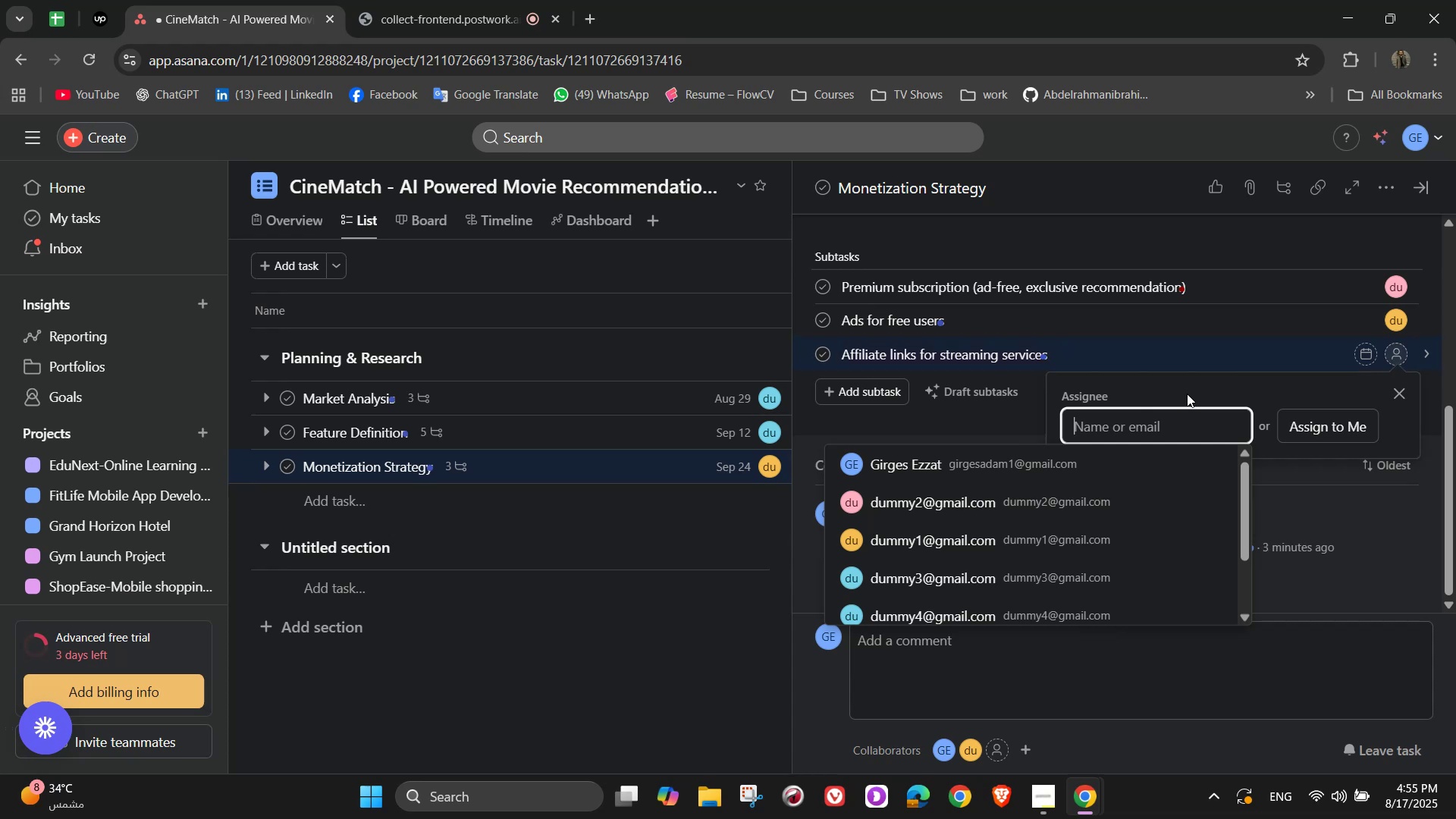 
wait(6.07)
 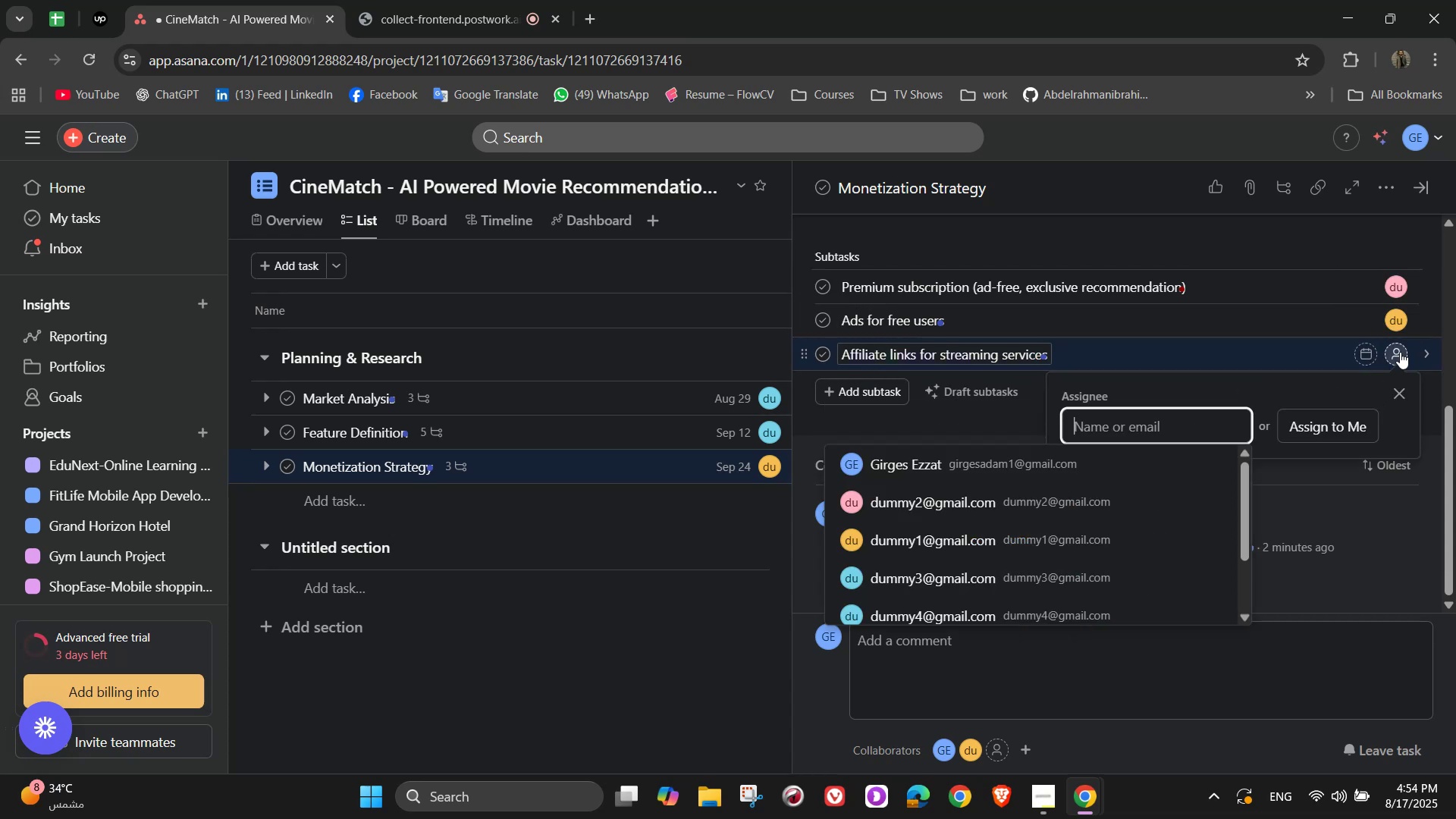 
left_click([936, 472])
 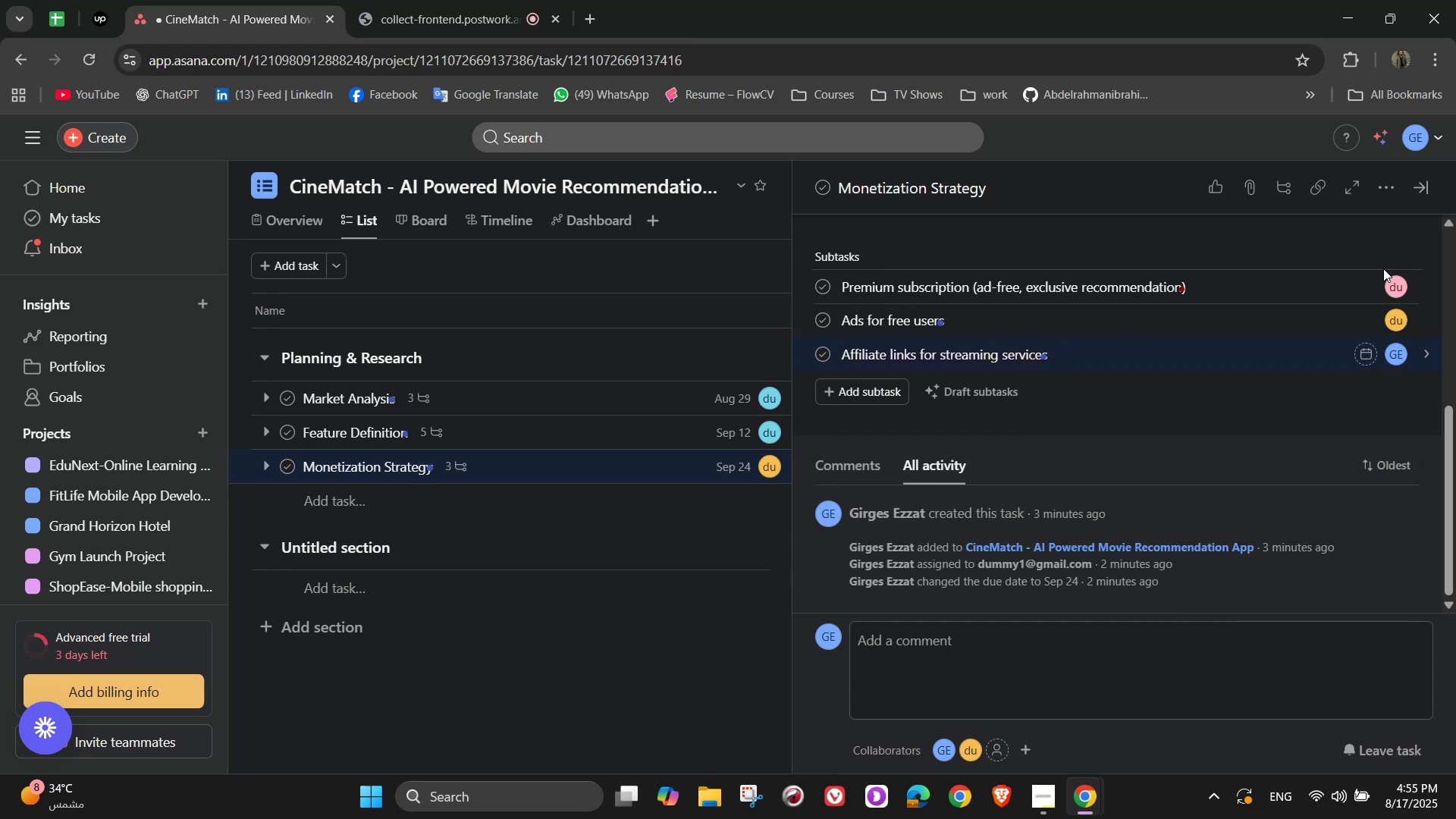 
mouse_move([1384, 202])
 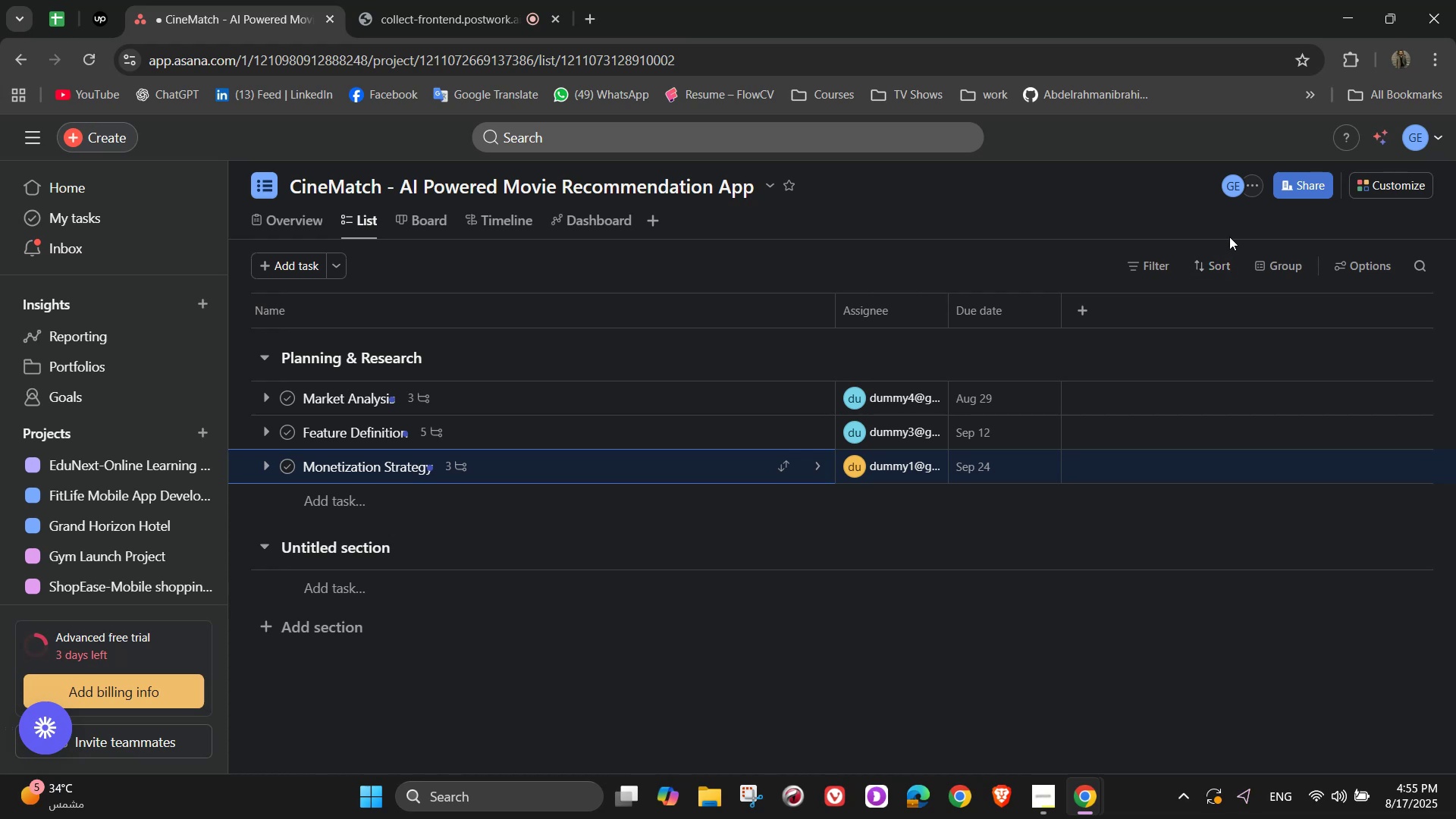 
wait(22.56)
 